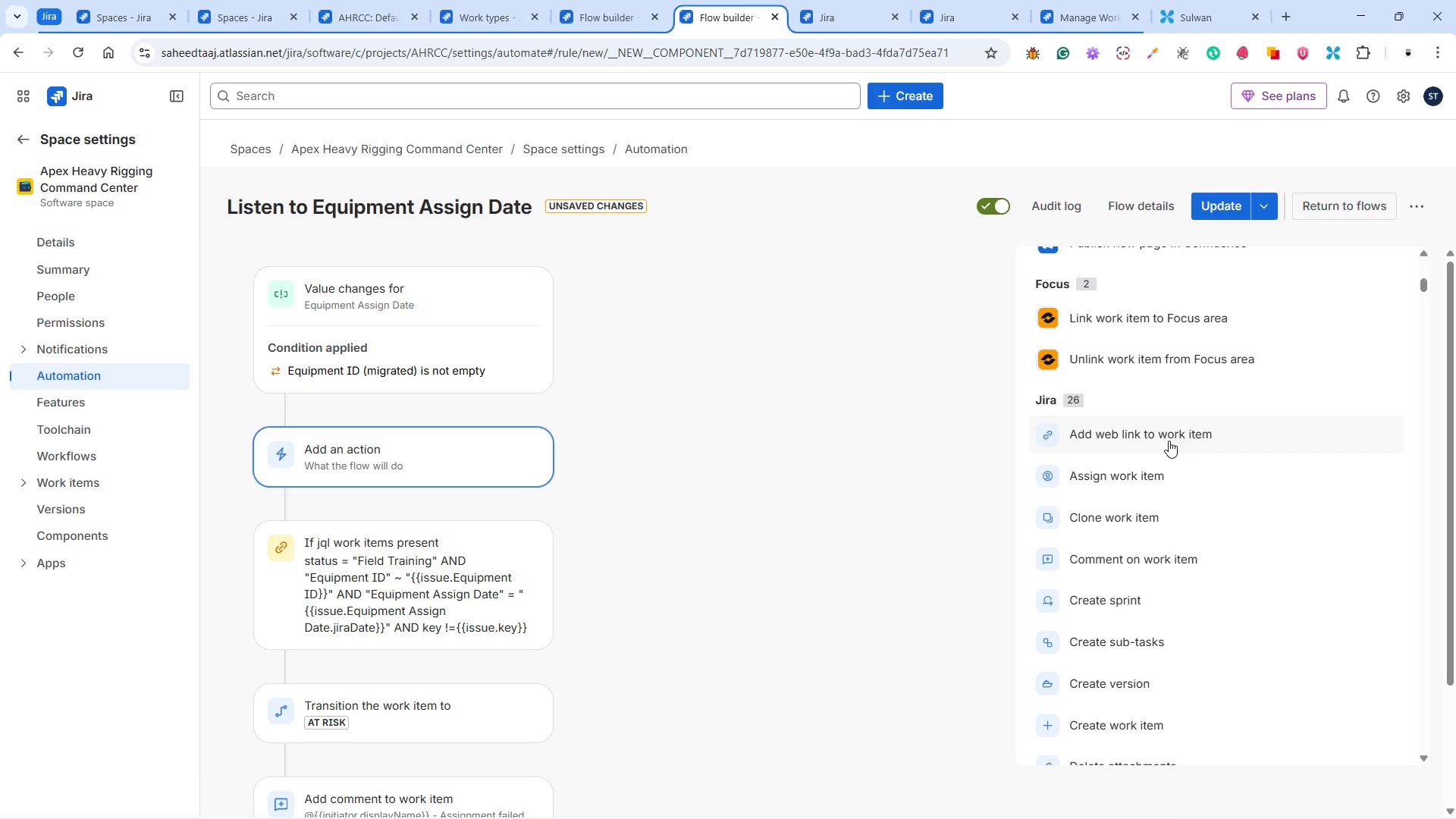 
left_click([1181, 482])
 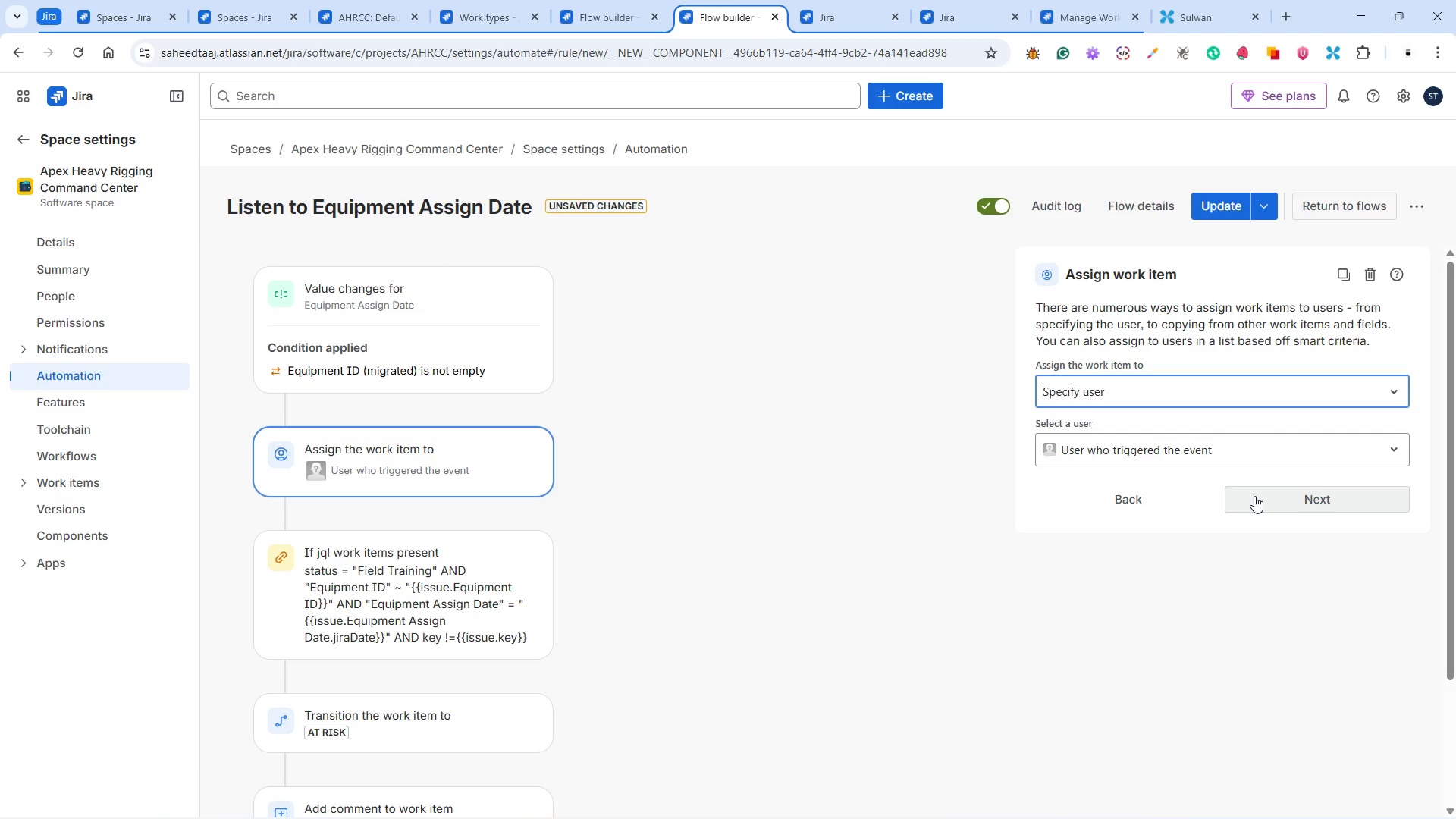 
wait(8.31)
 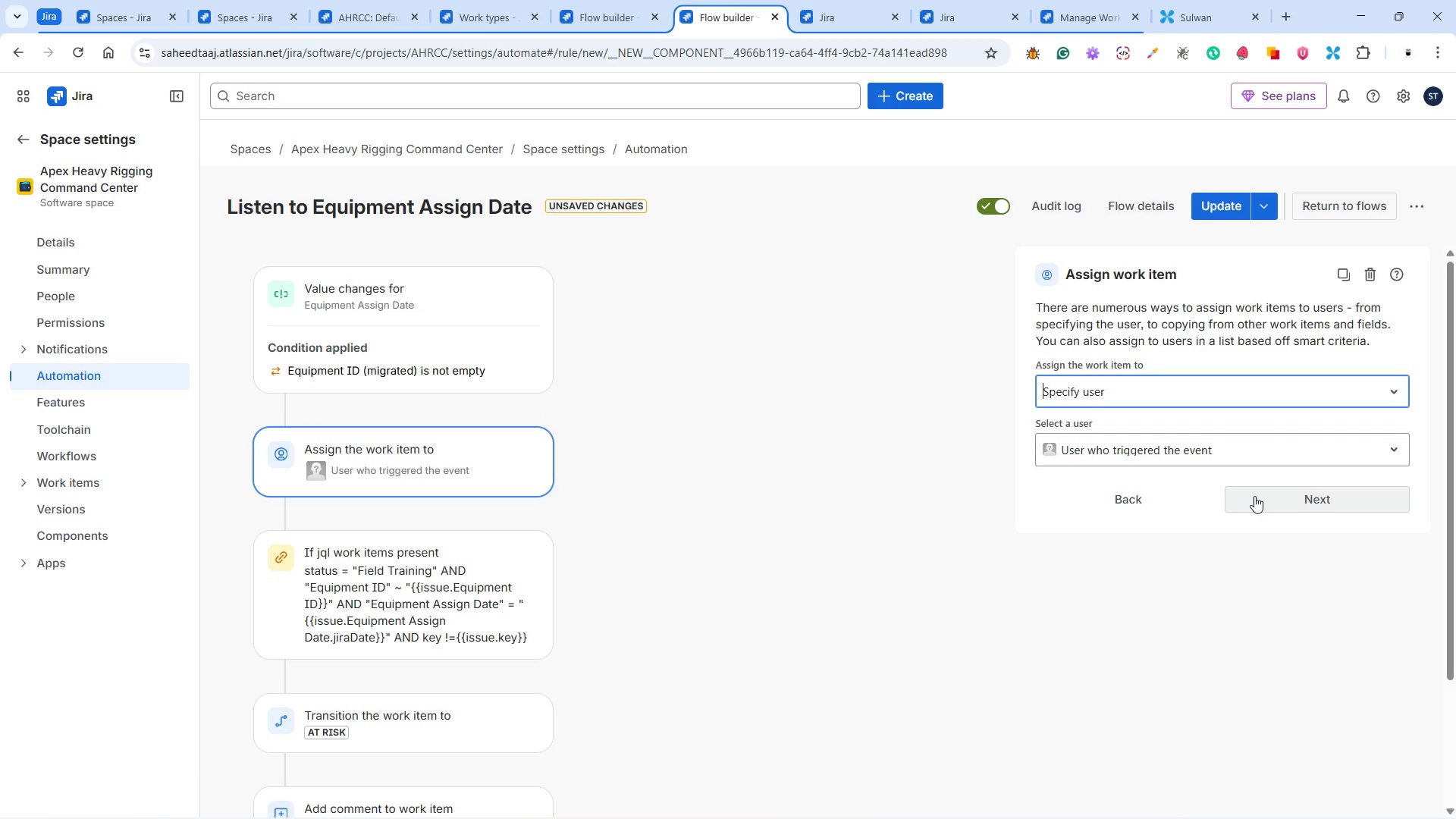 
left_click([1209, 393])
 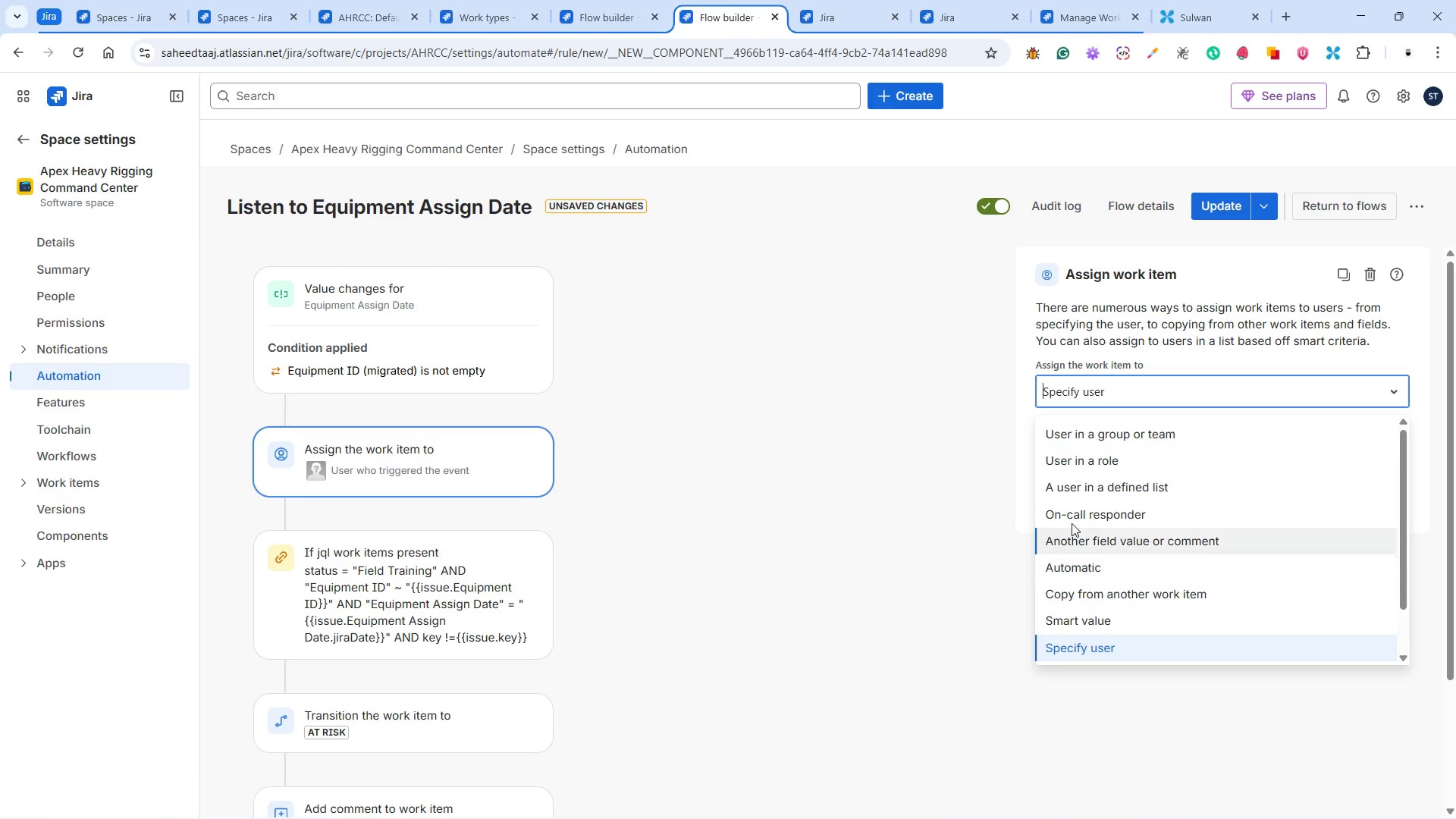 
wait(6.17)
 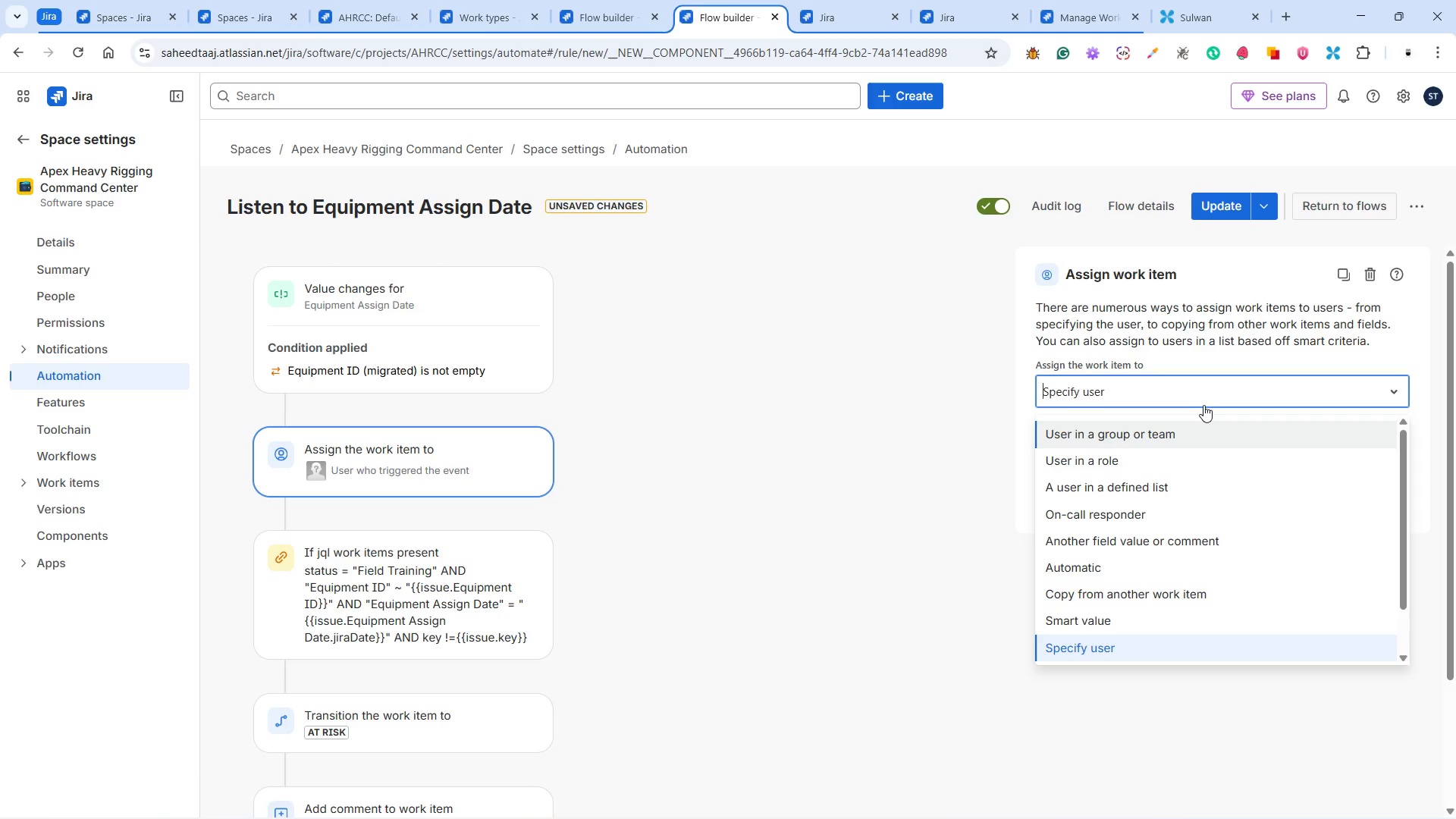 
left_click([988, 429])
 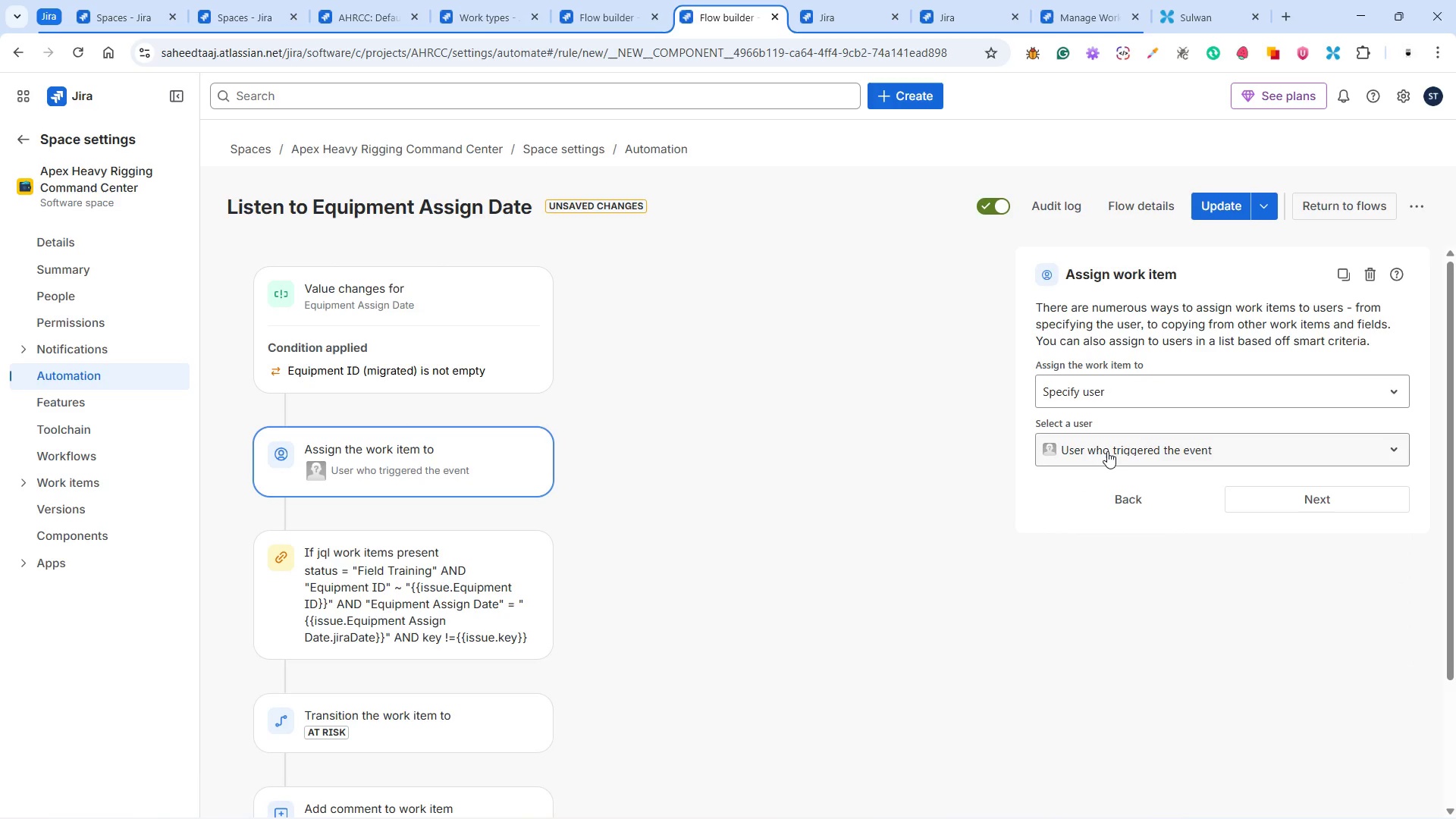 
left_click([1109, 453])
 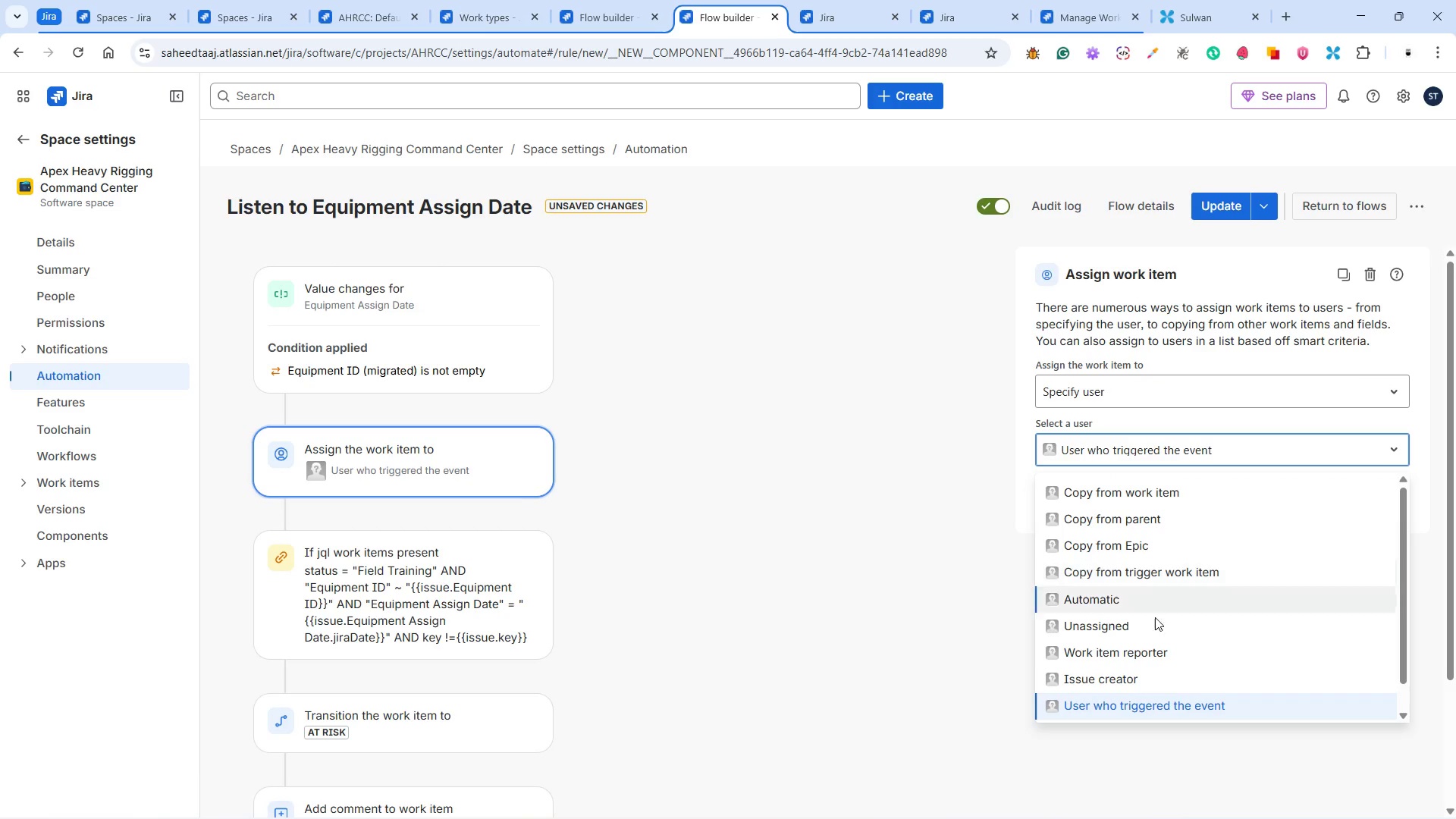 
scroll: coordinate [1167, 645], scroll_direction: down, amount: 3.0
 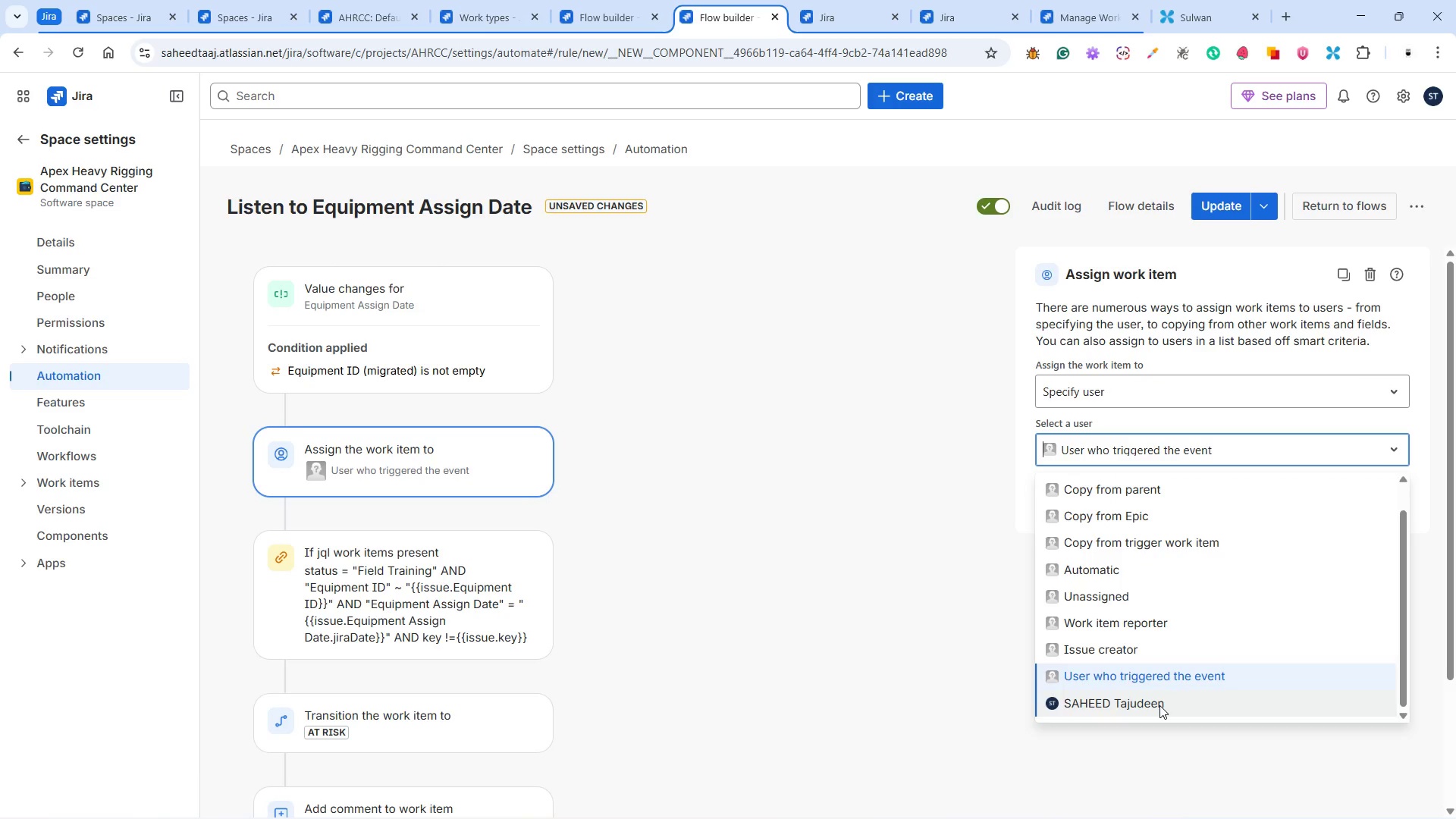 
left_click([1159, 705])
 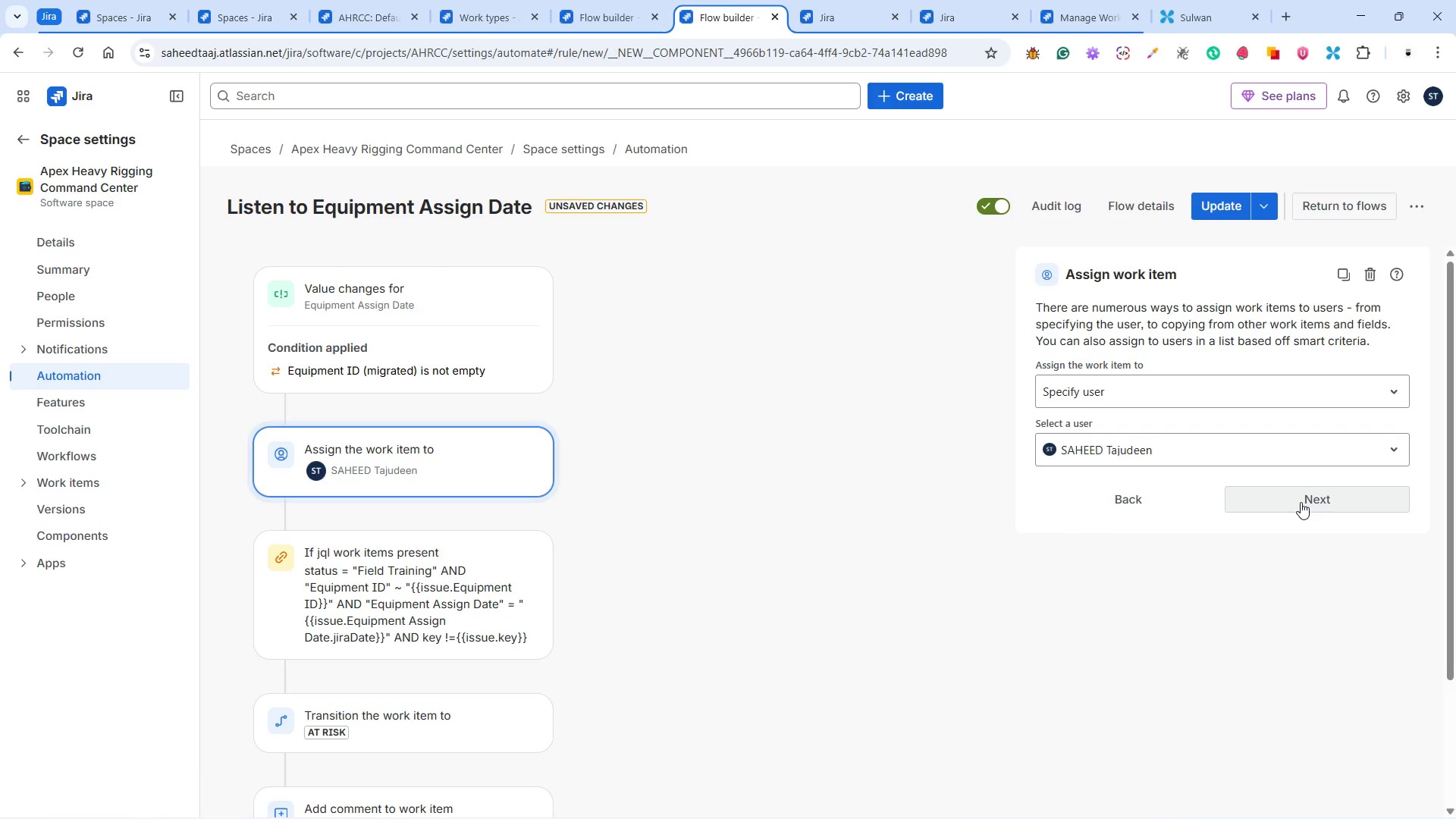 
left_click([1301, 502])
 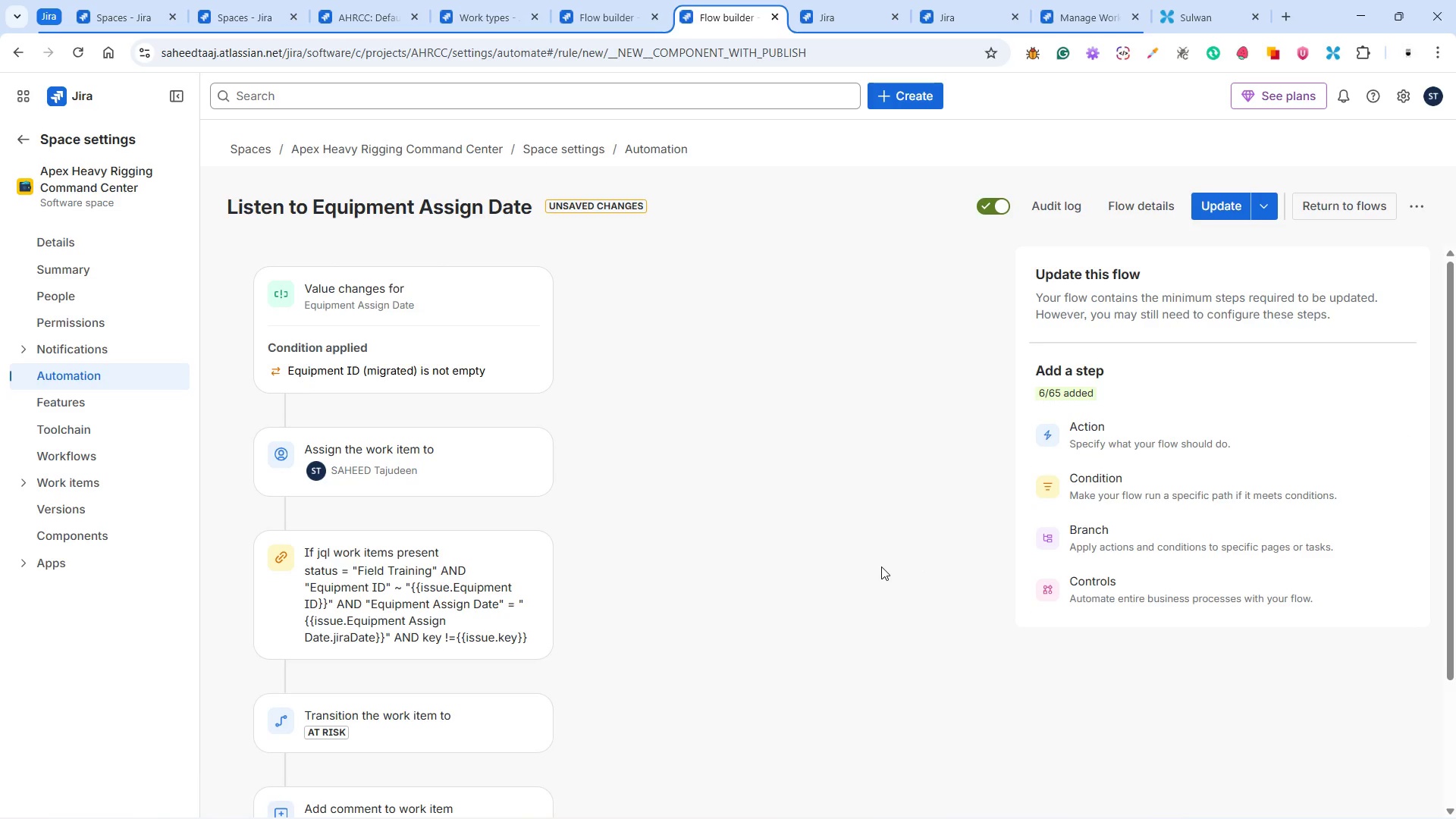 
wait(9.47)
 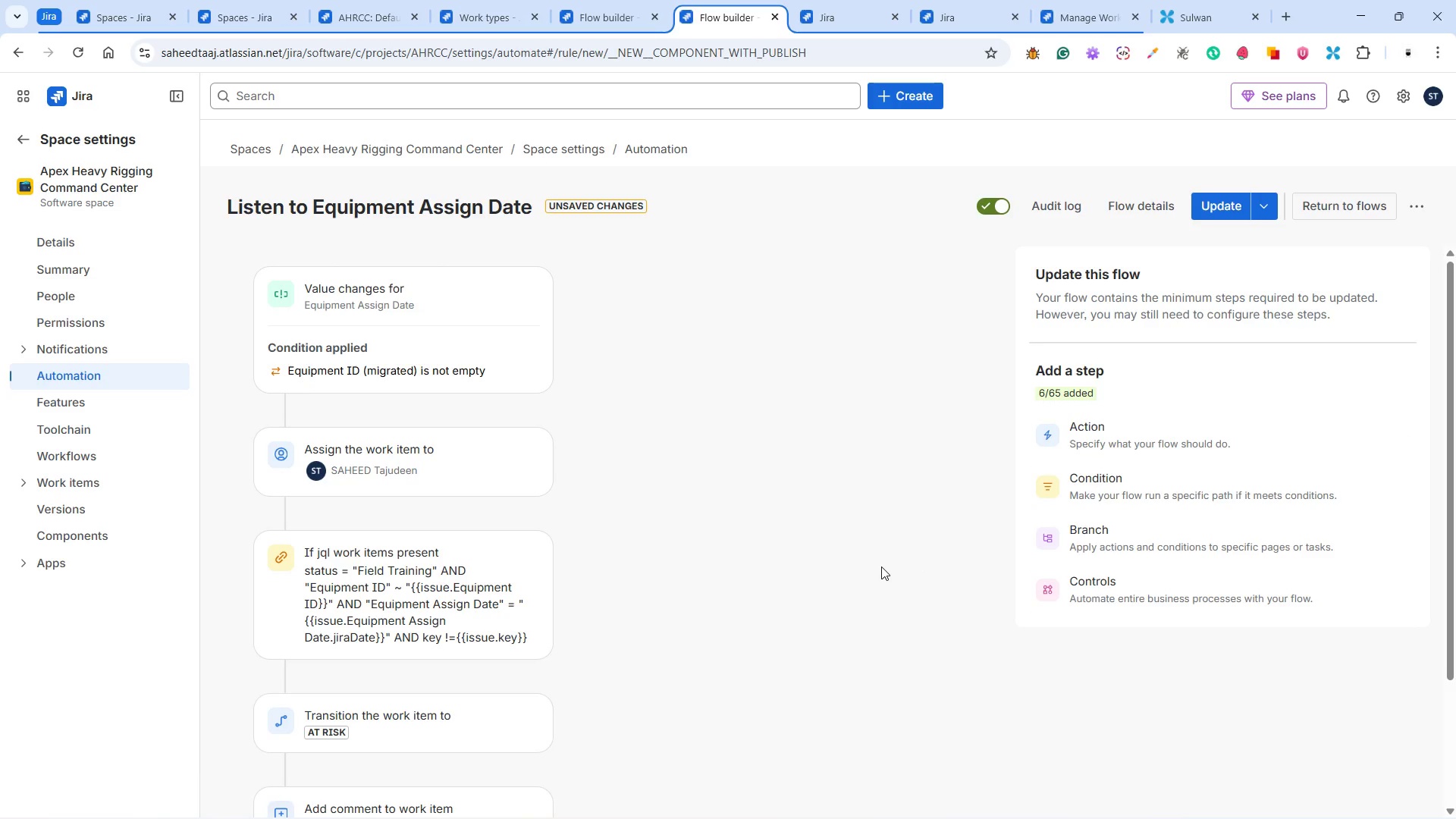 
left_click([379, 12])
 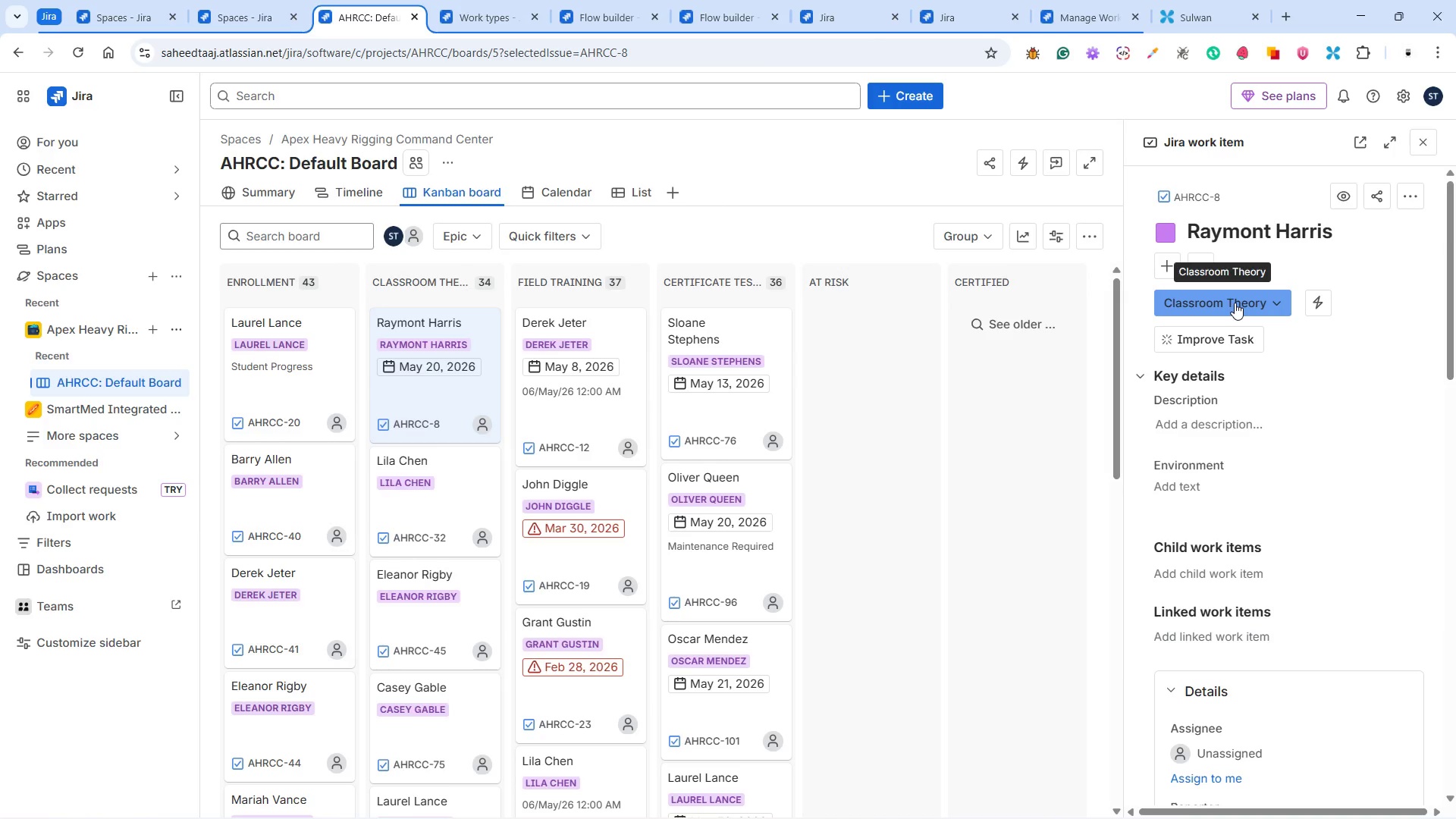 
scroll: coordinate [1304, 510], scroll_direction: down, amount: 3.0
 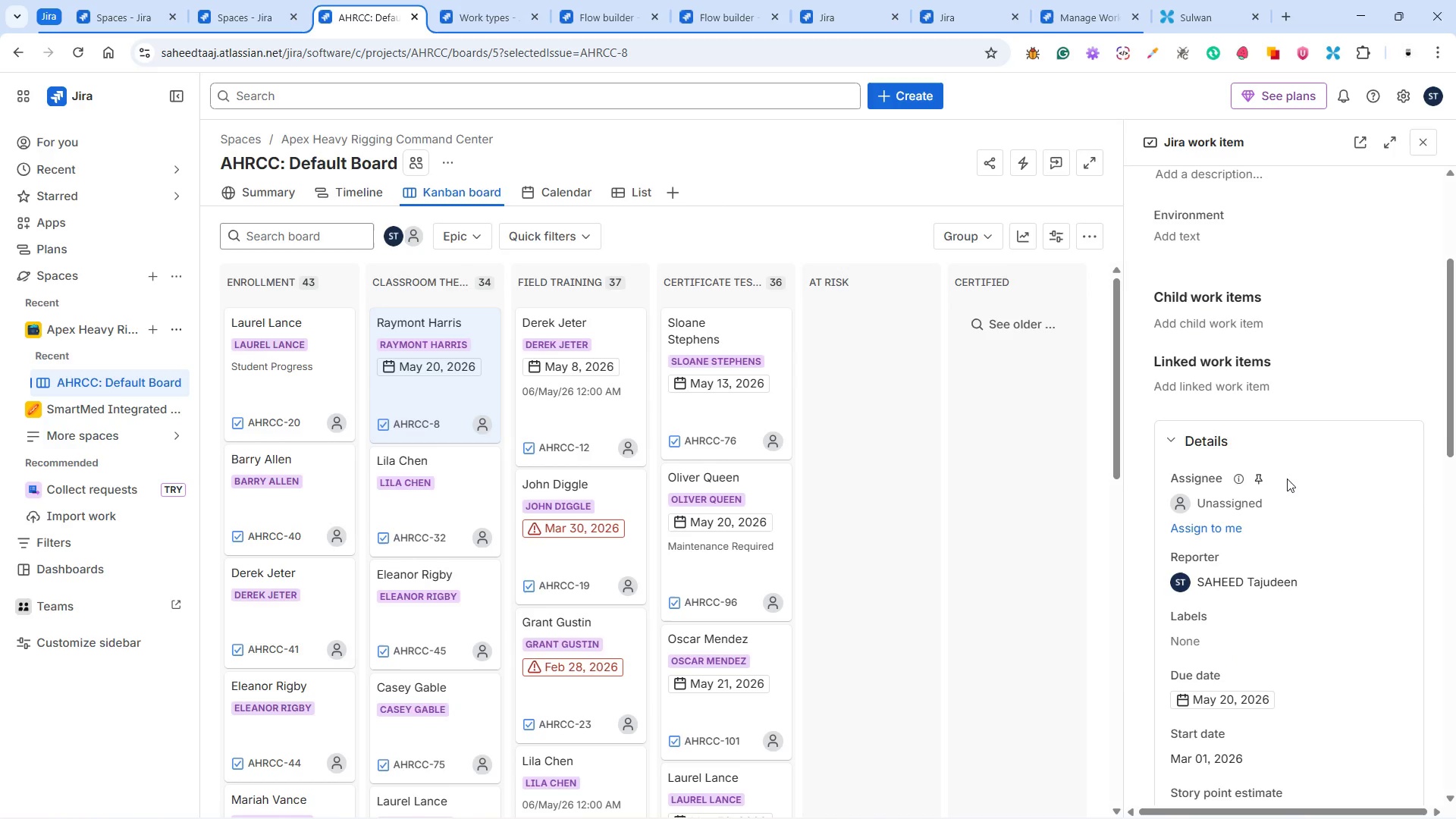 
scroll: coordinate [1291, 478], scroll_direction: up, amount: 2.0
 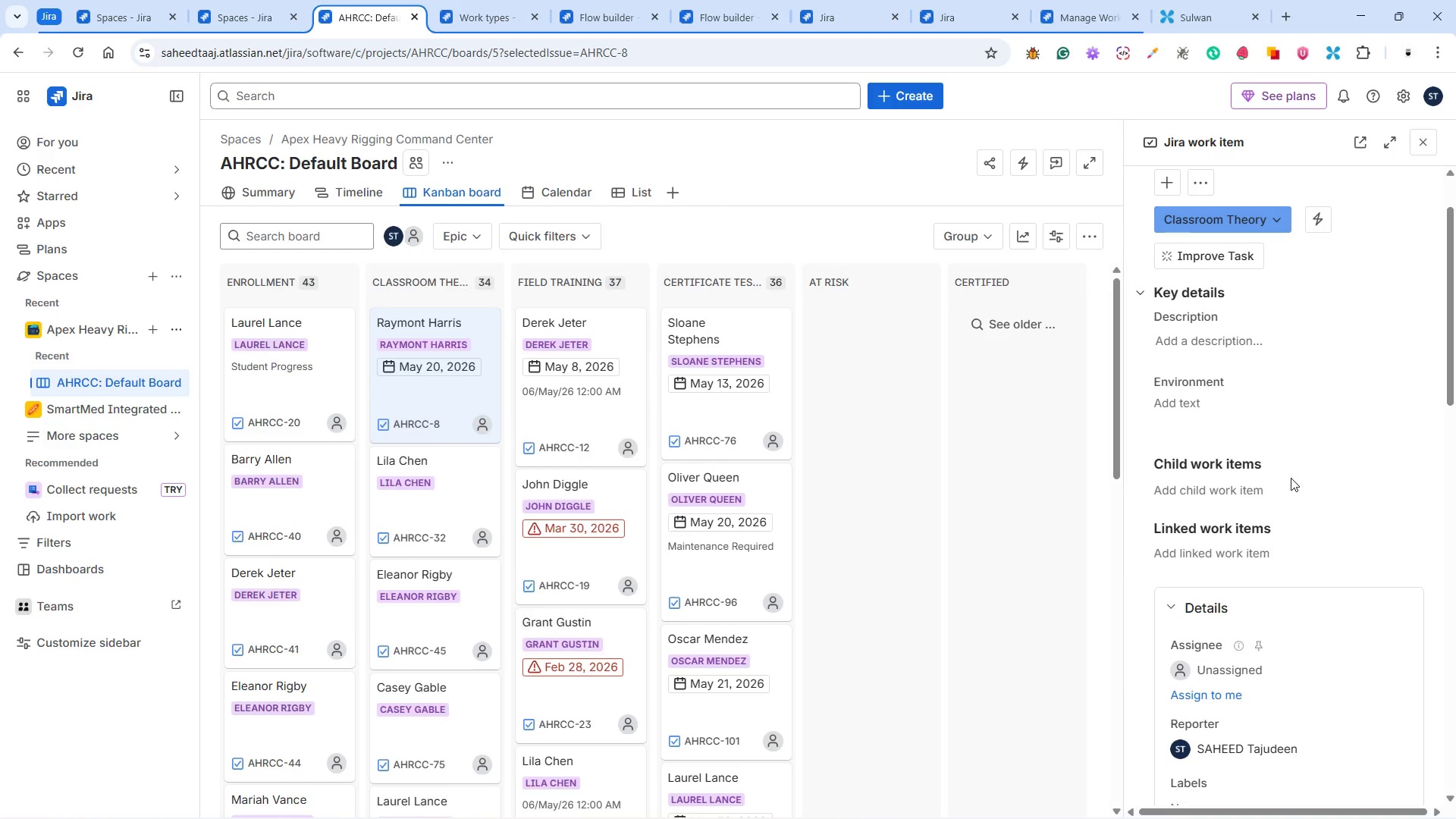 
scroll: coordinate [1291, 475], scroll_direction: down, amount: 6.0
 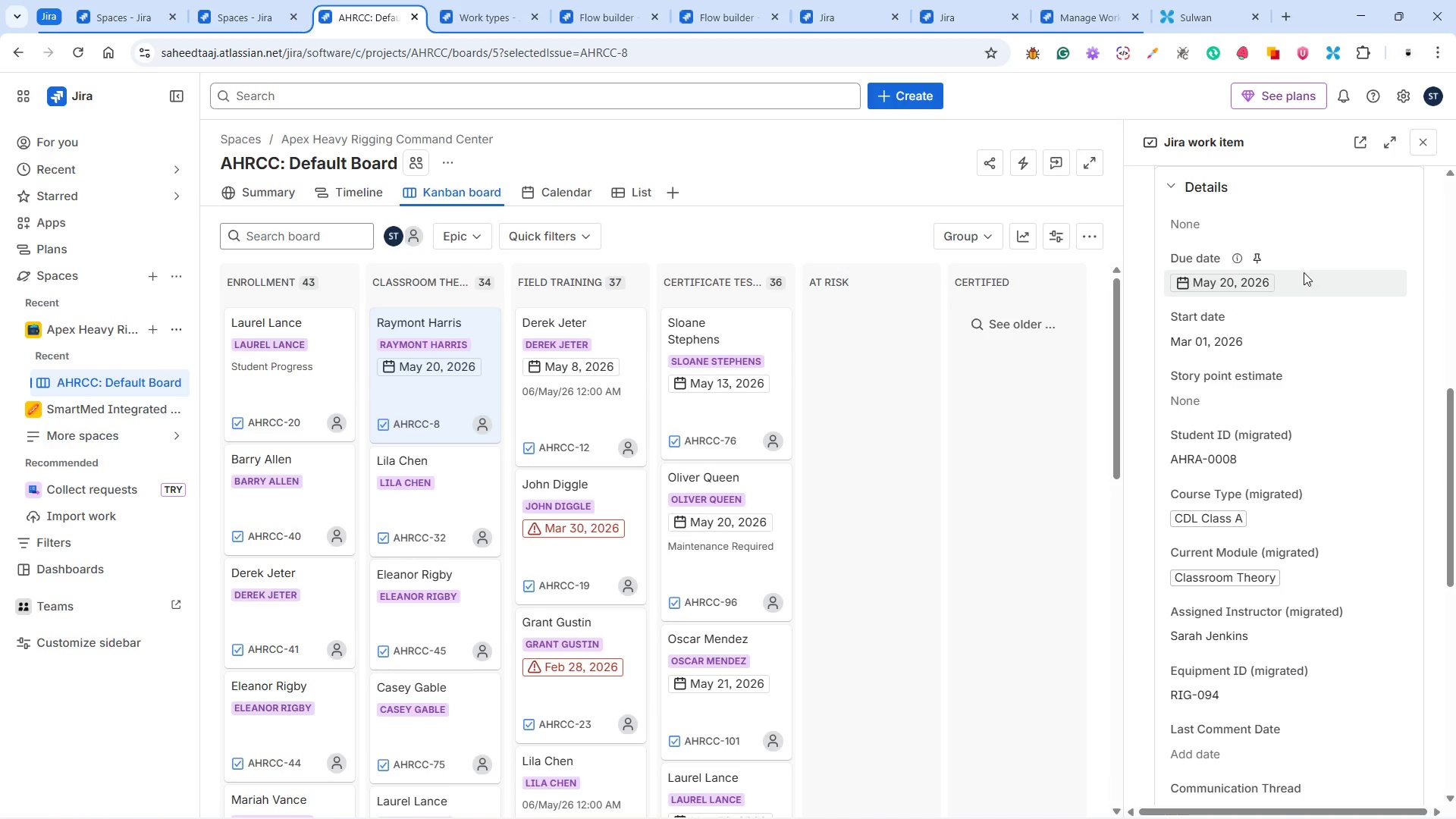 
left_click([1259, 279])
 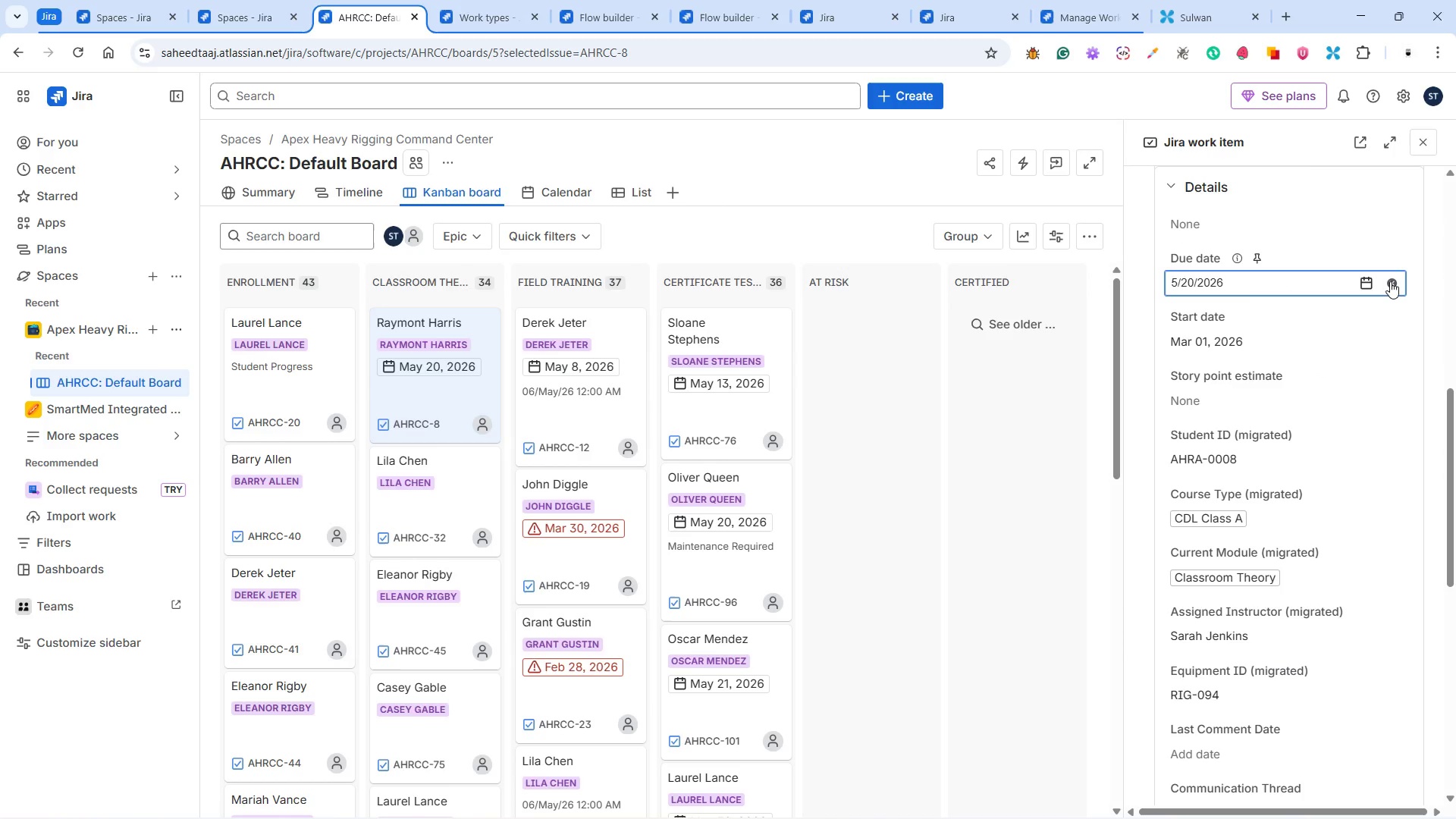 
left_click([1391, 281])
 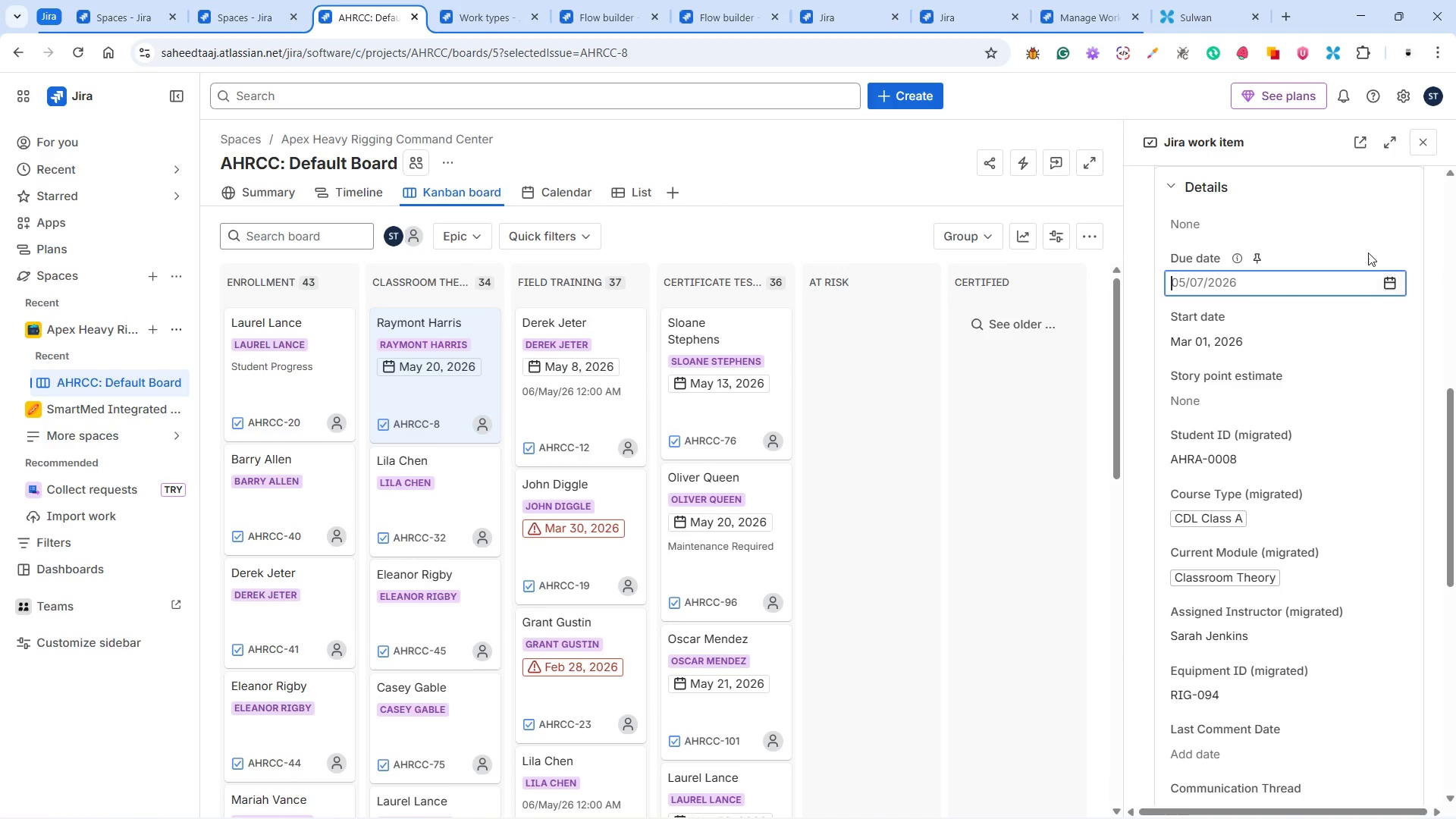 
left_click([1368, 251])
 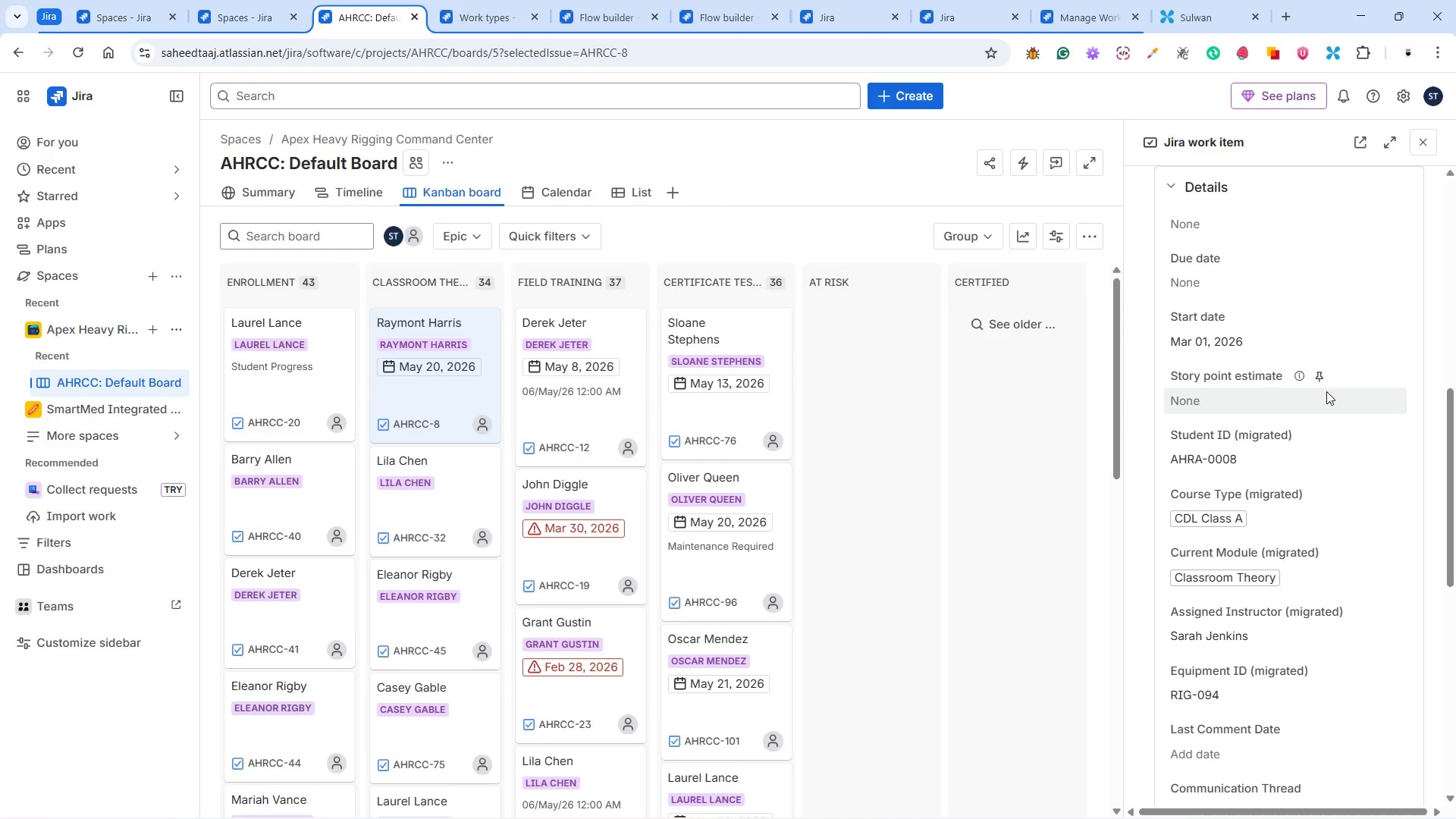 
scroll: coordinate [1272, 504], scroll_direction: down, amount: 9.0
 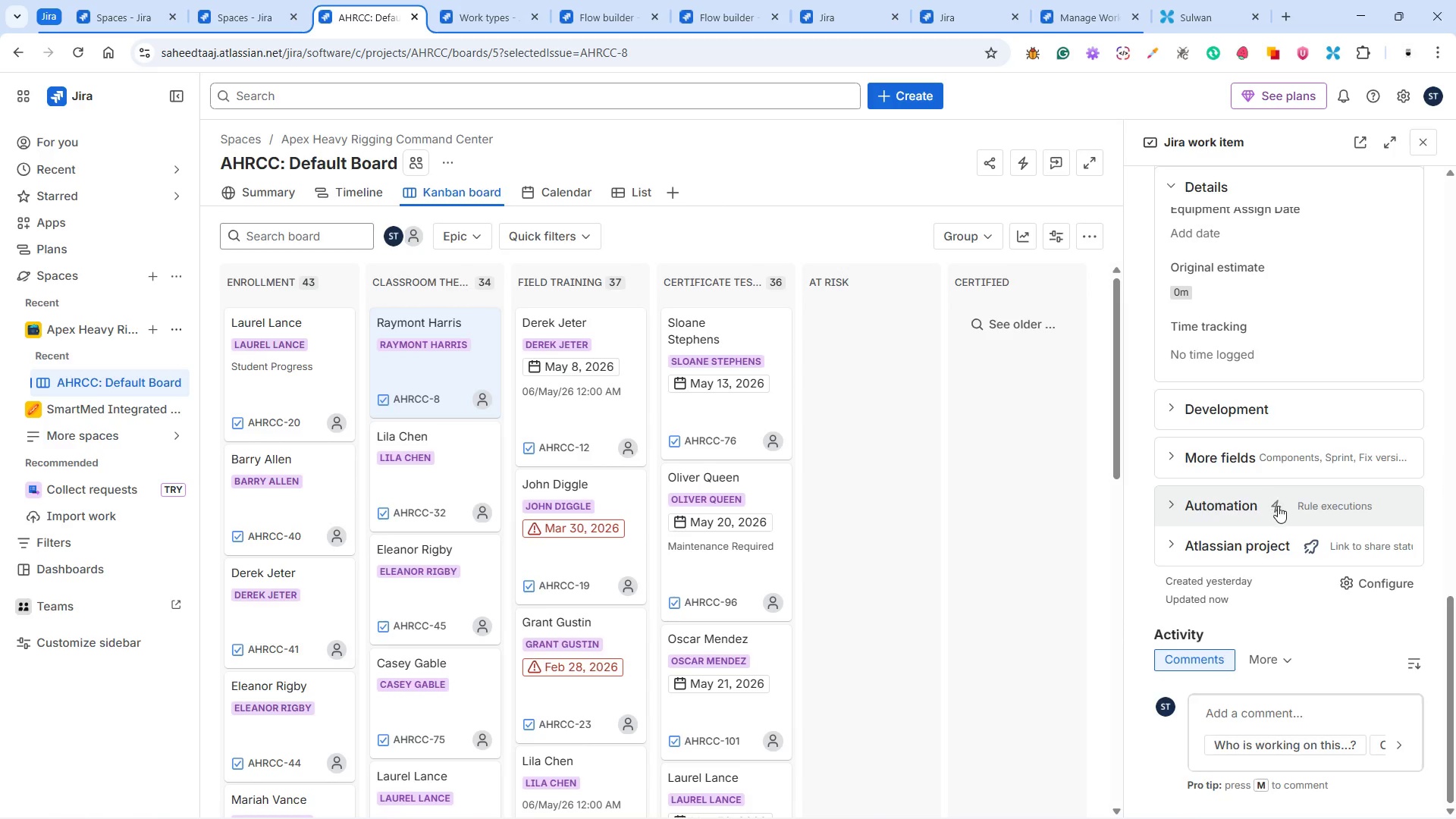 
scroll: coordinate [1267, 494], scroll_direction: up, amount: 22.0
 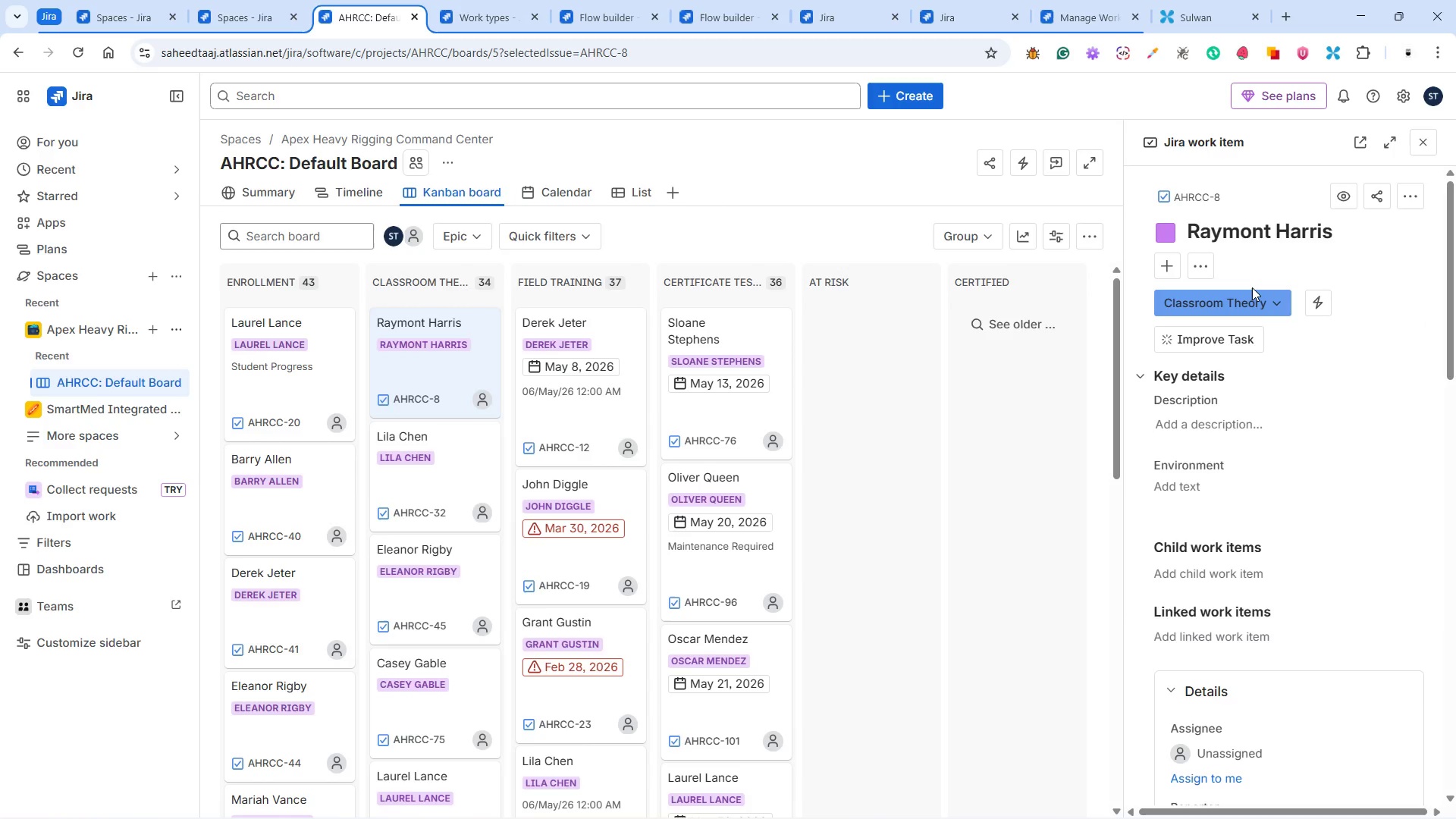 
left_click([1252, 287])
 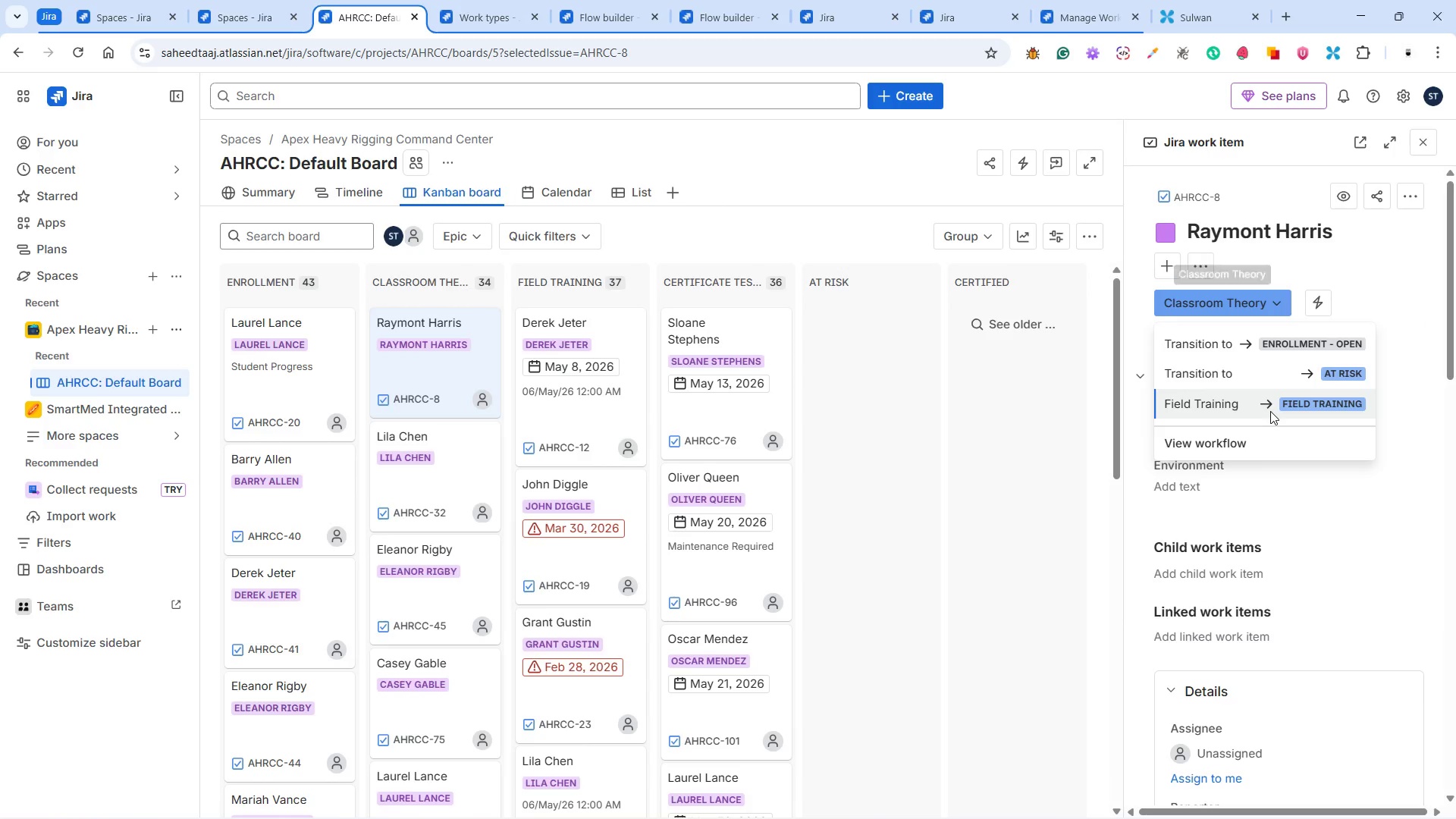 
left_click([1266, 405])
 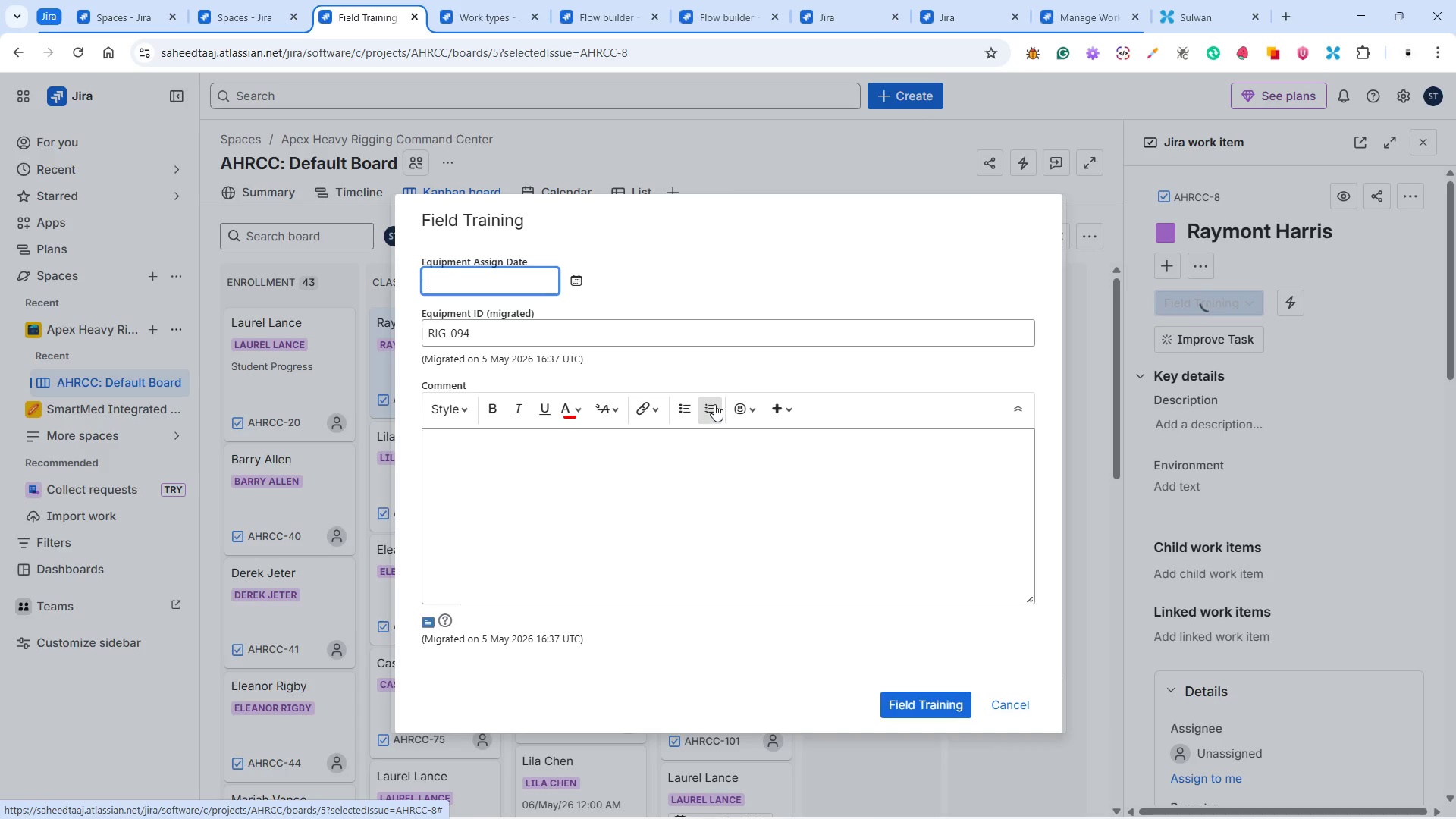 
wait(5.14)
 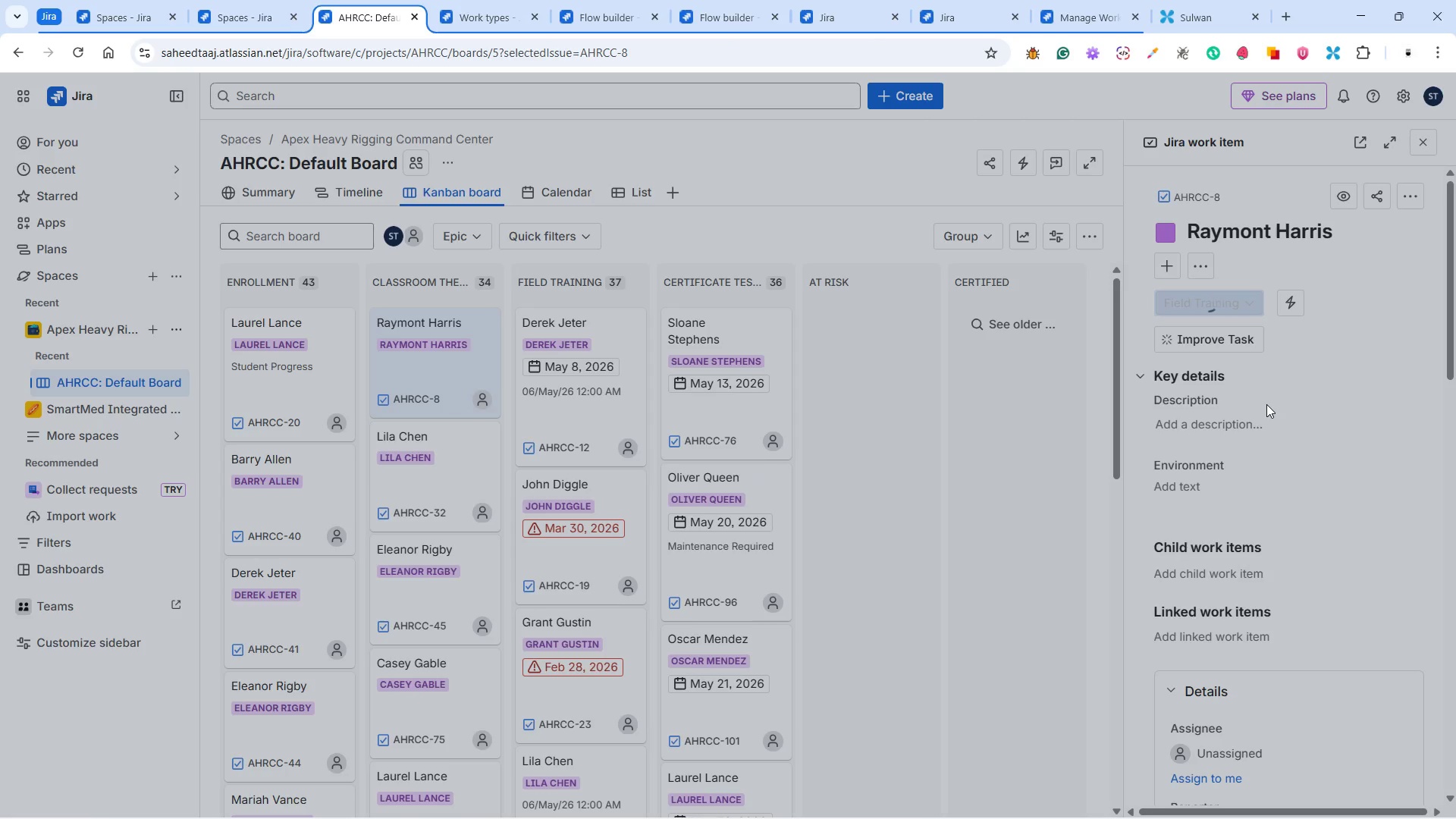 
left_click([578, 279])
 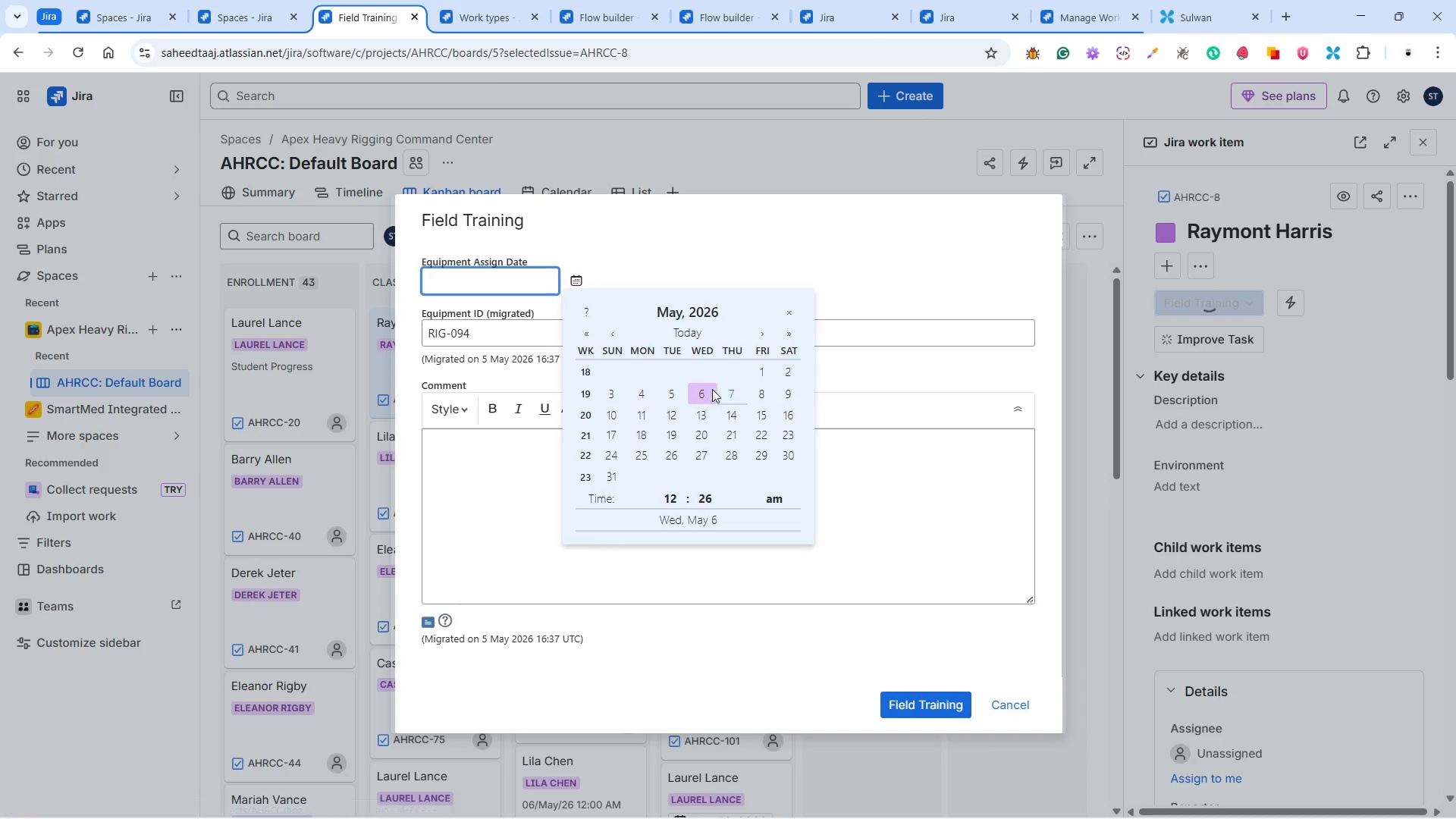 
left_click([707, 394])
 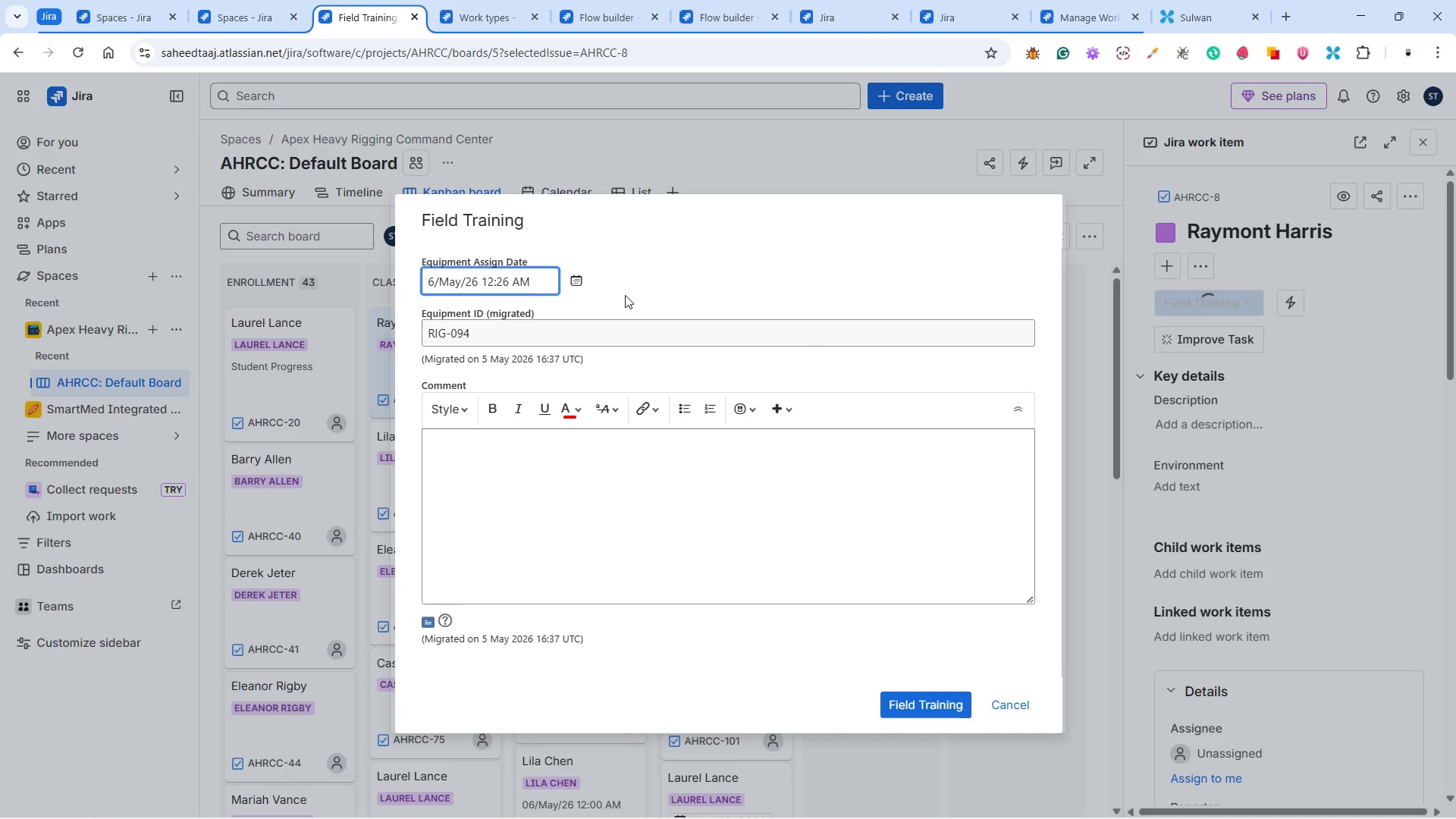 
left_click([626, 281])
 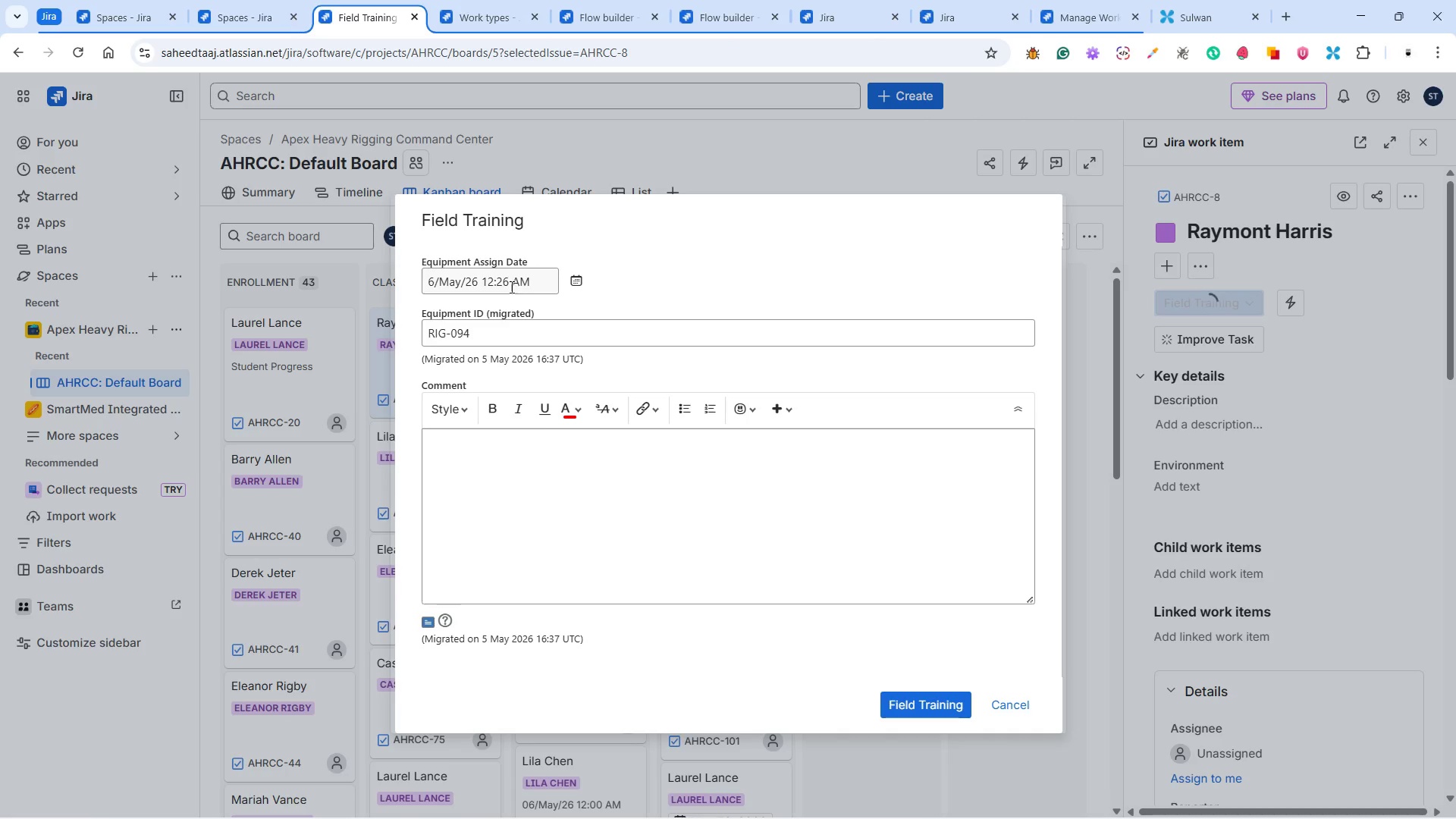 
left_click([507, 284])
 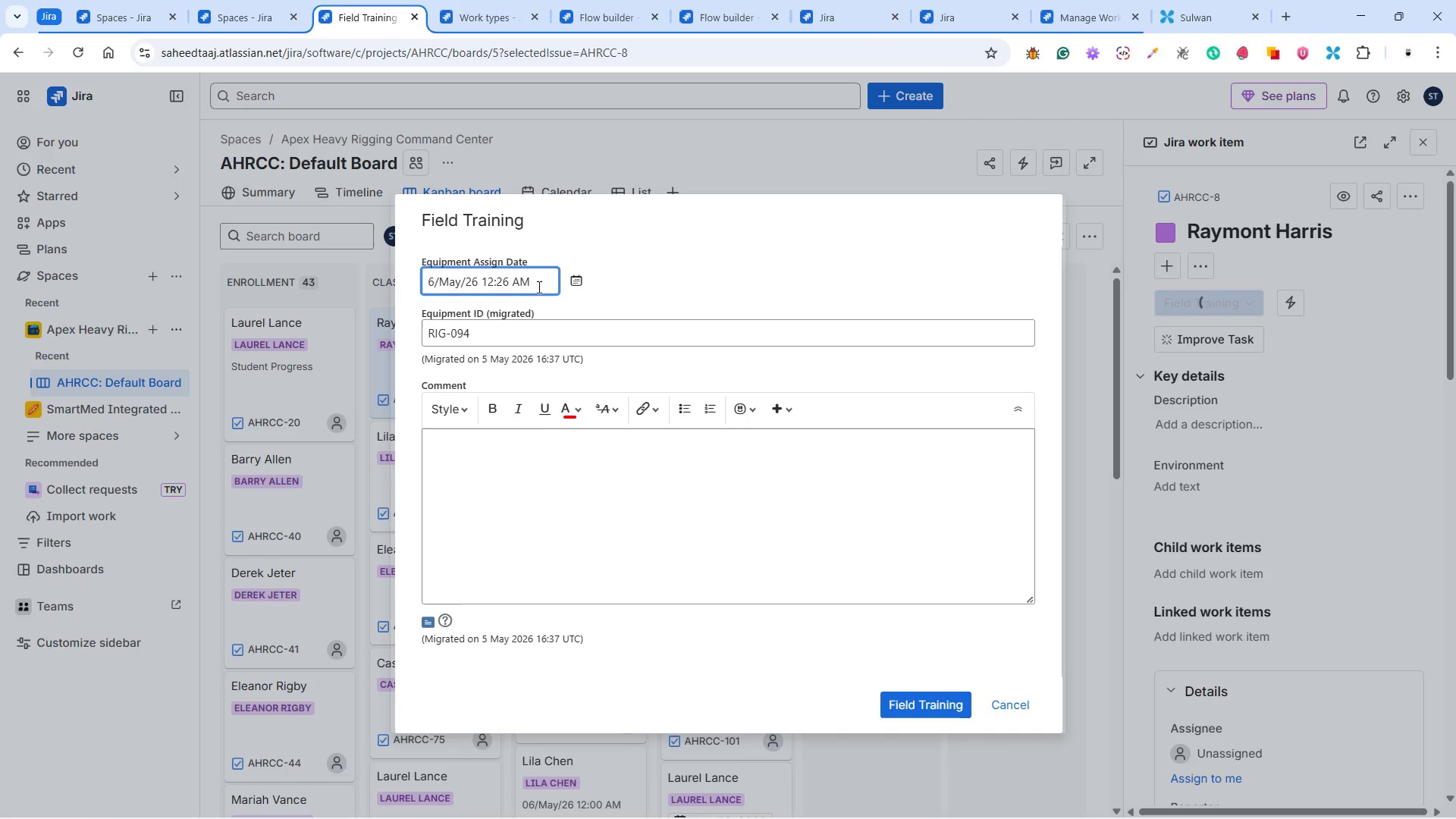 
key(Backspace)
 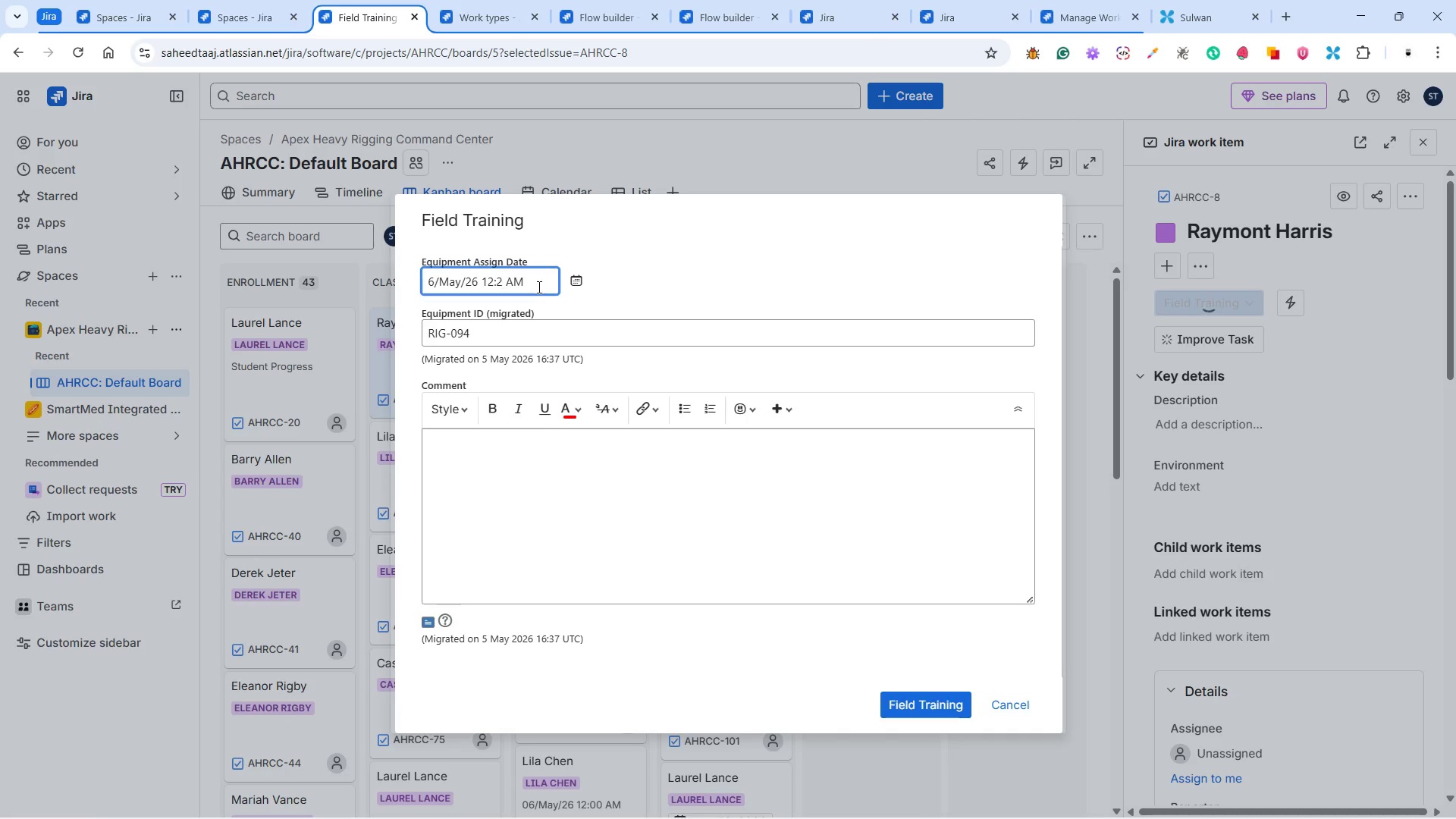 
key(0)
 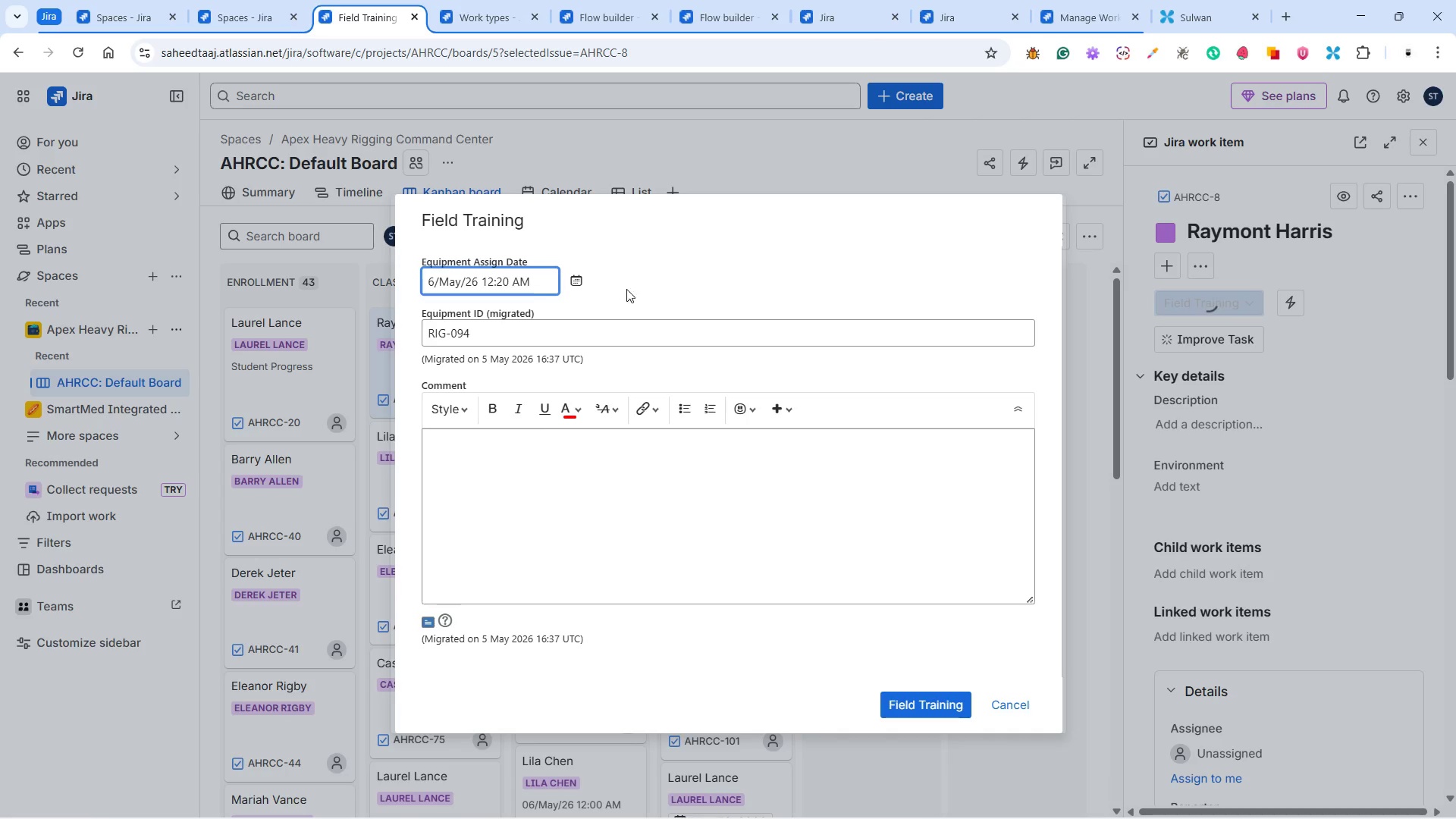 
left_click([655, 278])
 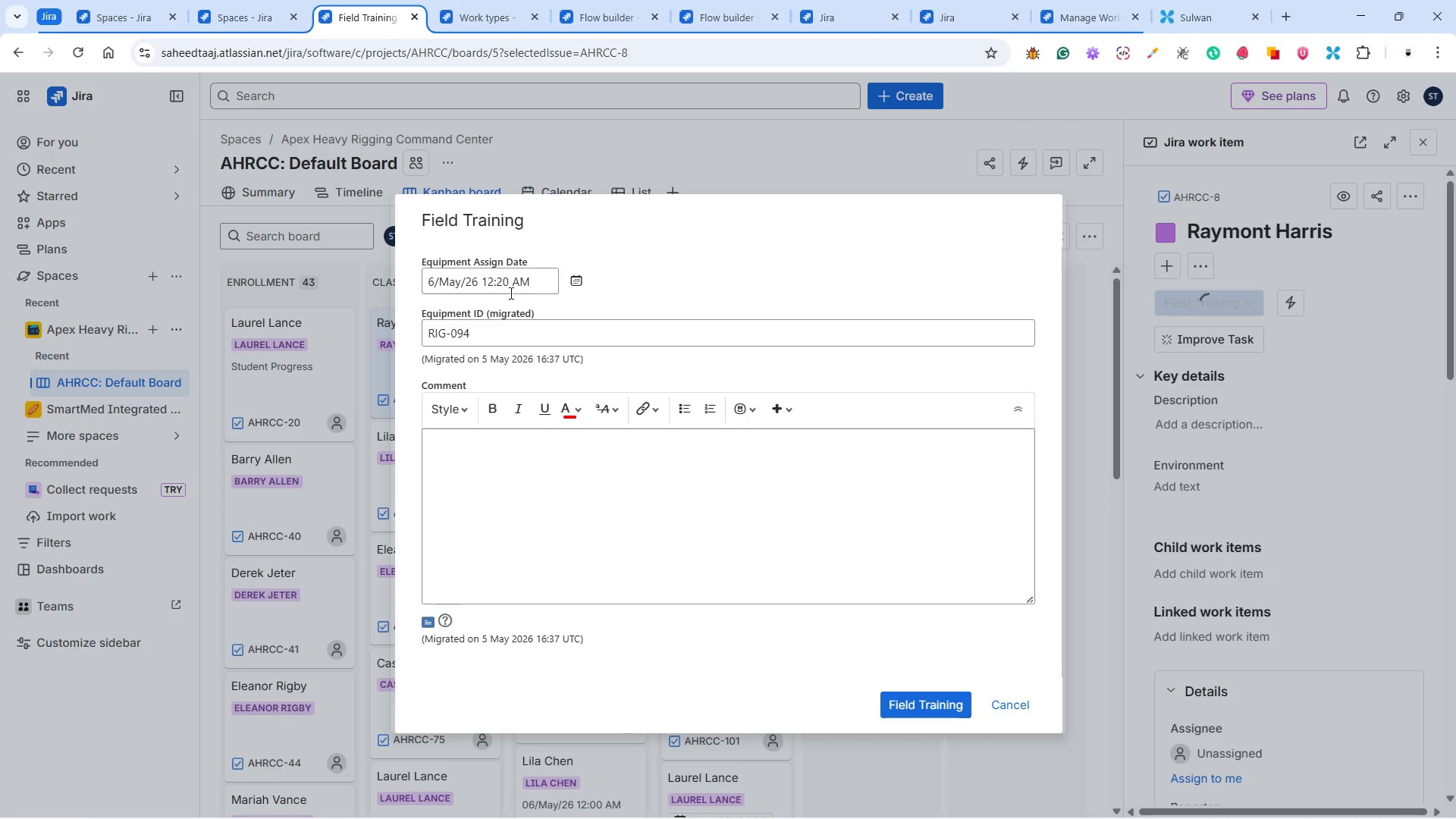 
left_click([501, 284])
 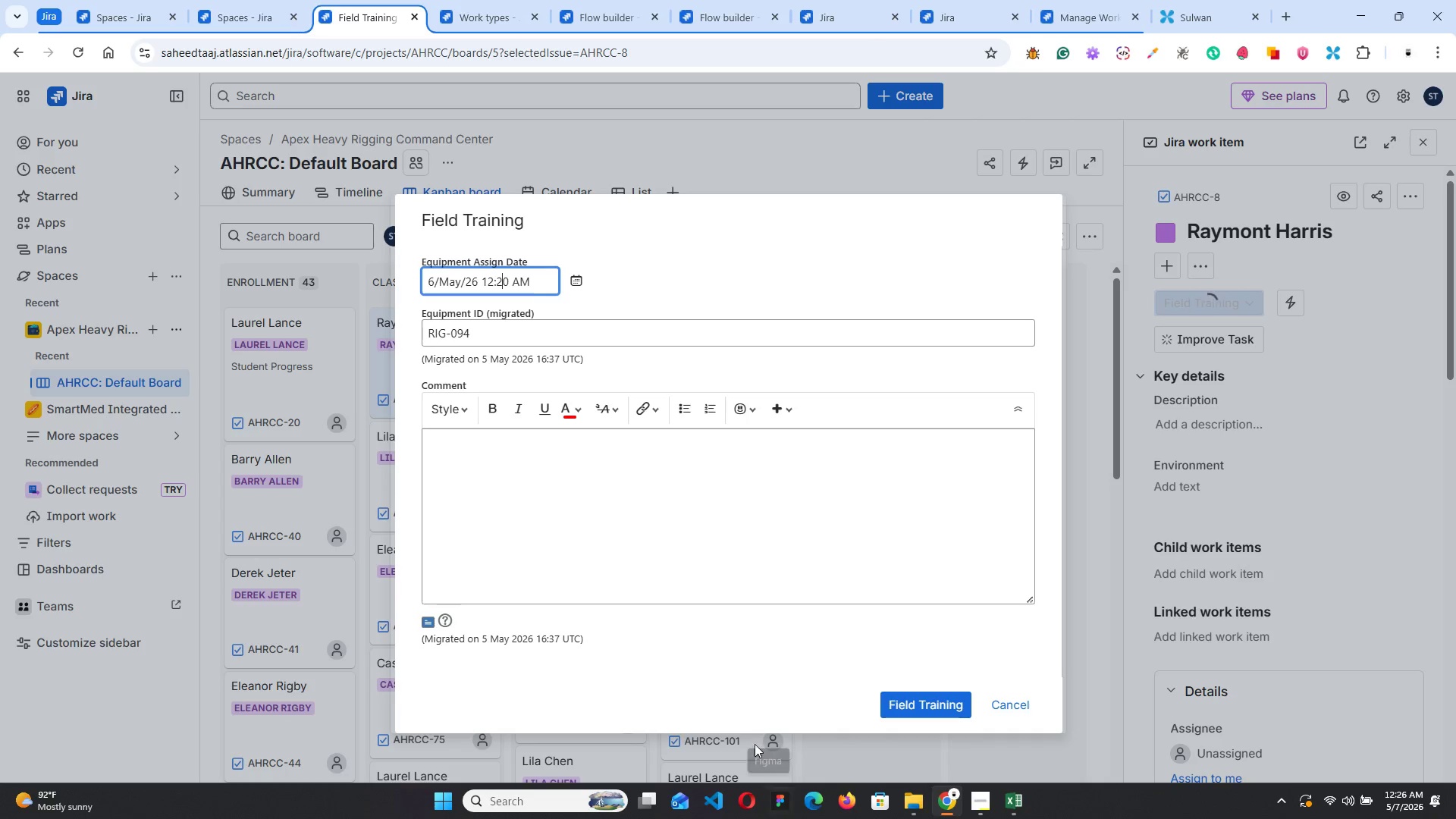 
key(Backspace)
 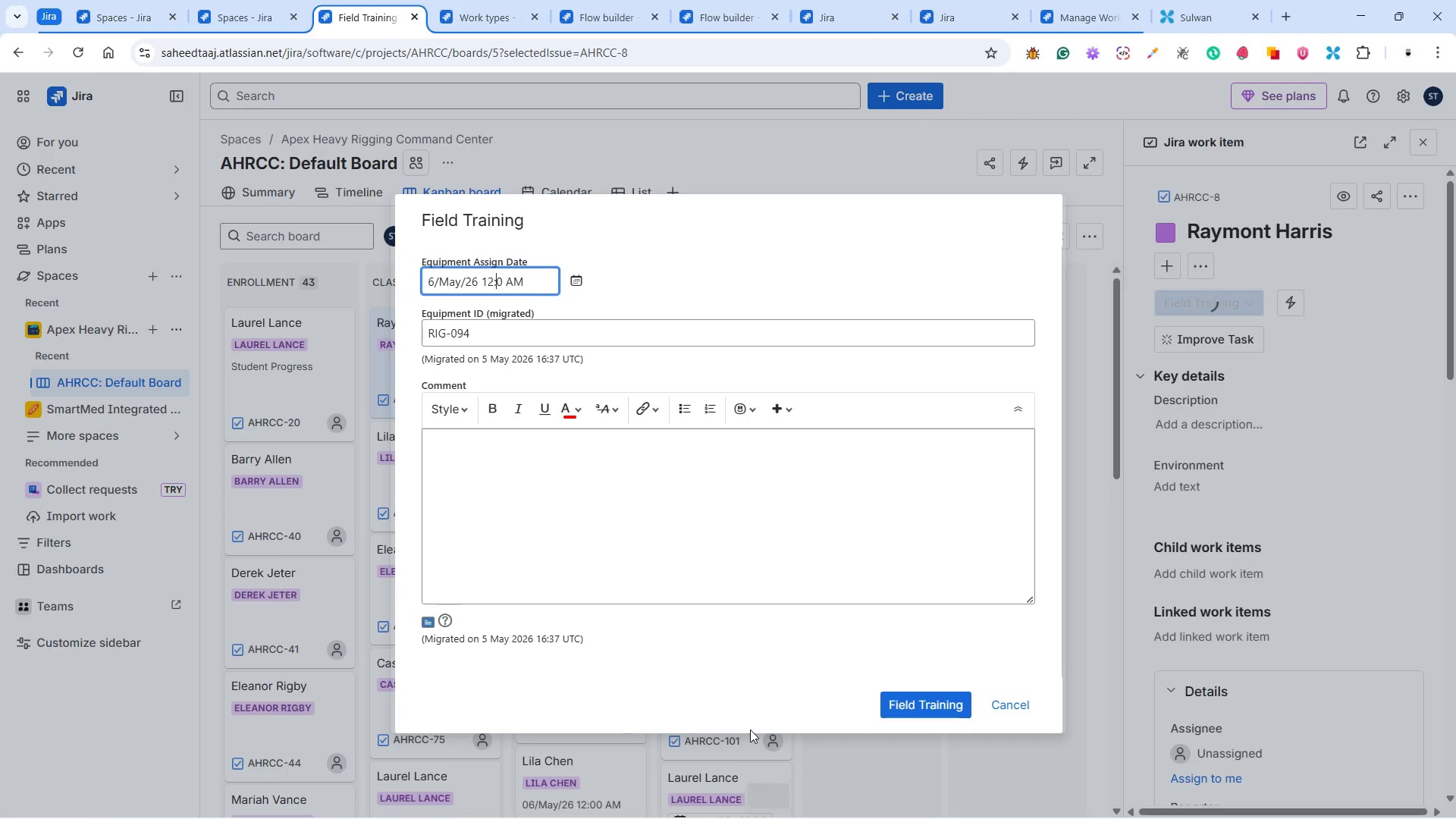 
key(0)
 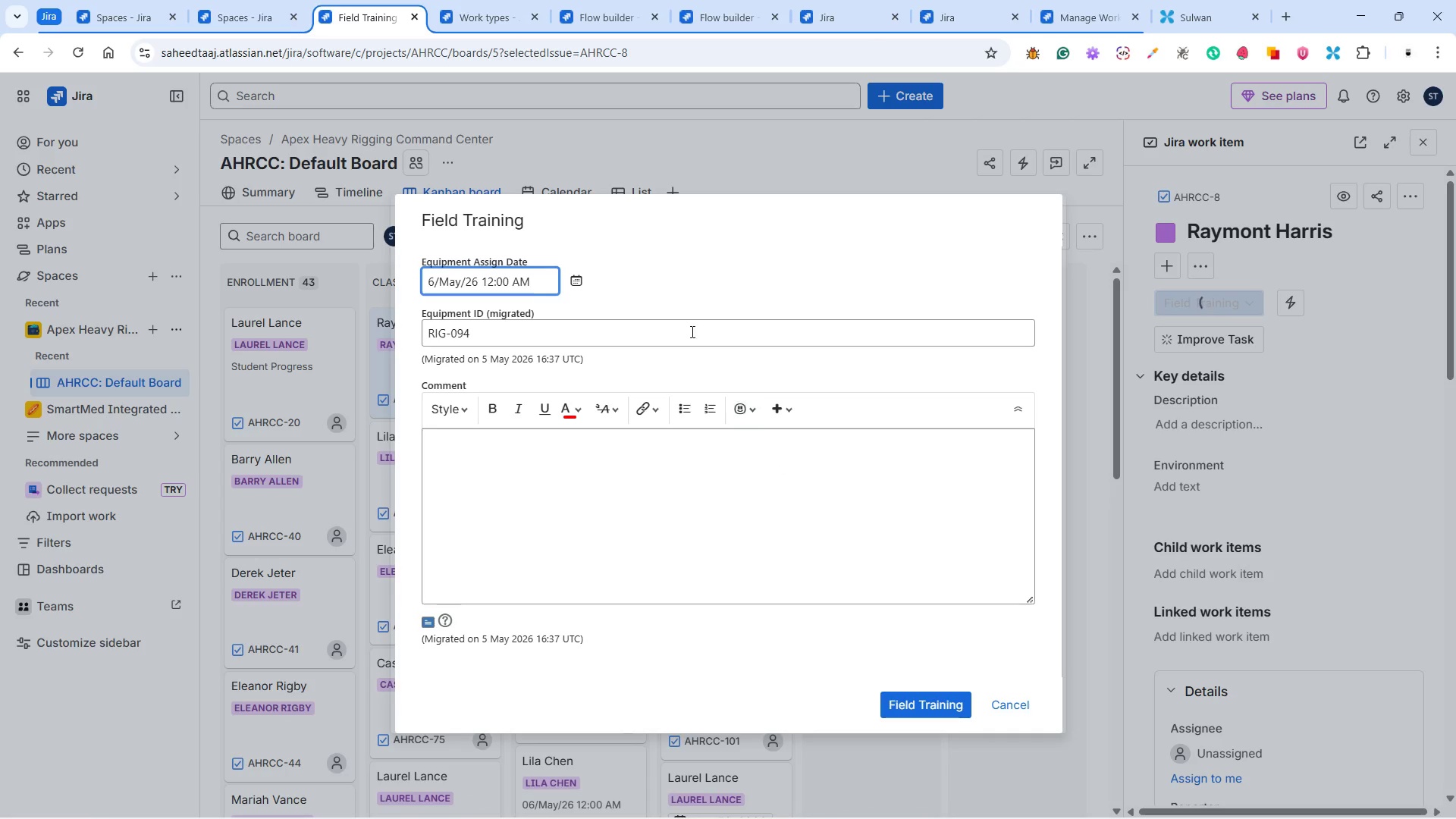 
left_click([664, 281])
 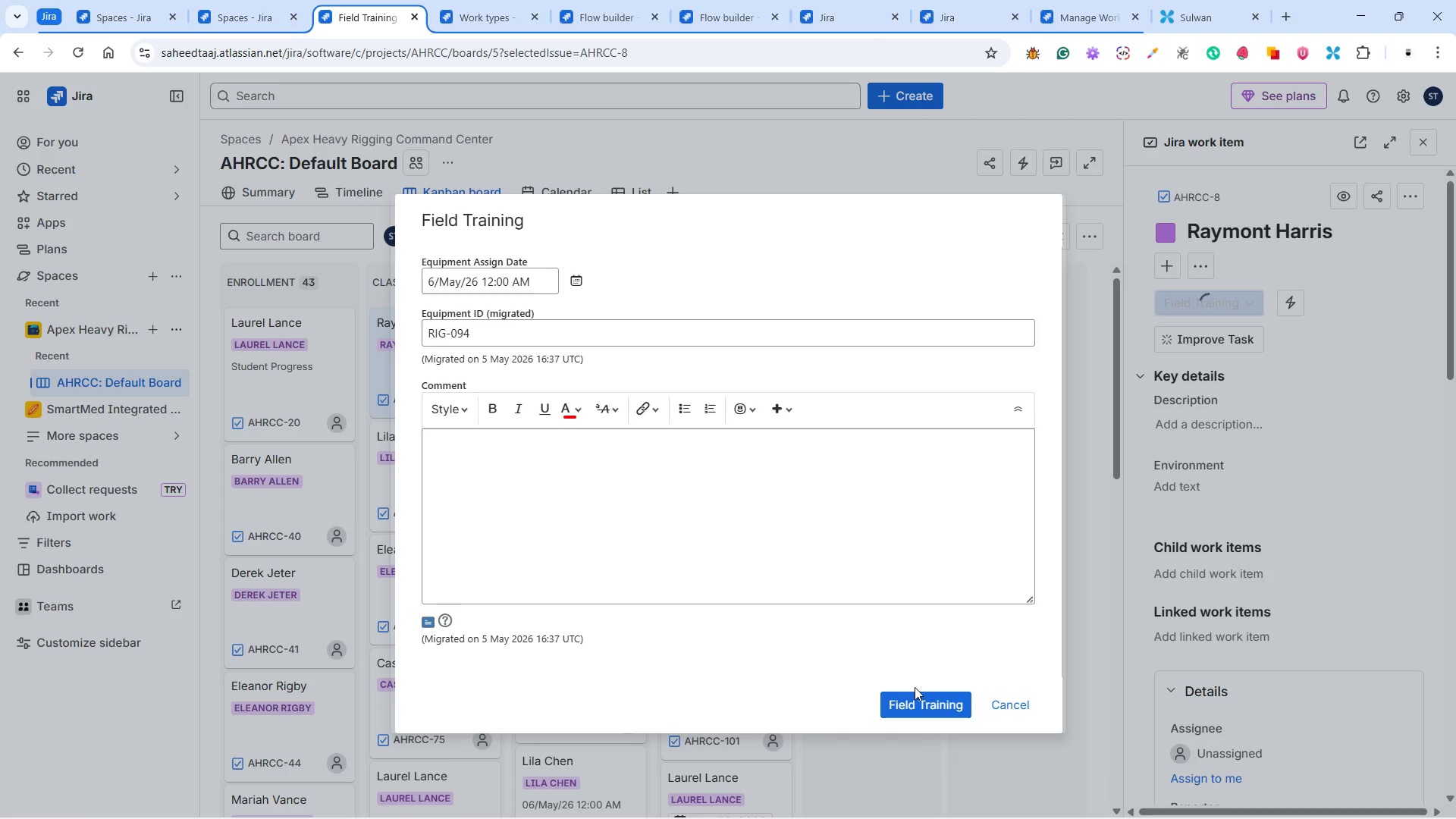 
wait(20.25)
 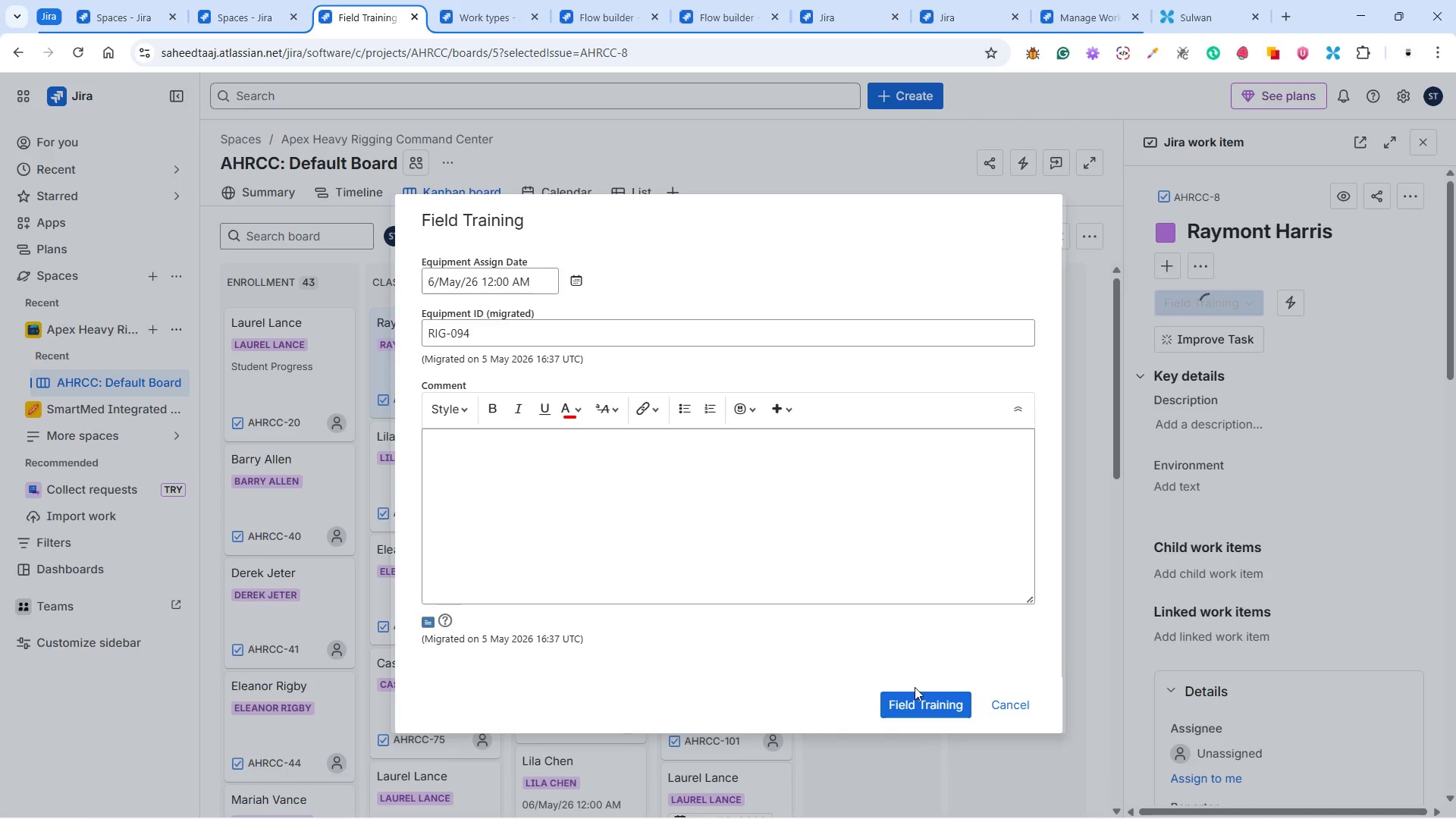 
left_click_drag(start_coordinate=[918, 675], to_coordinate=[920, 671])
 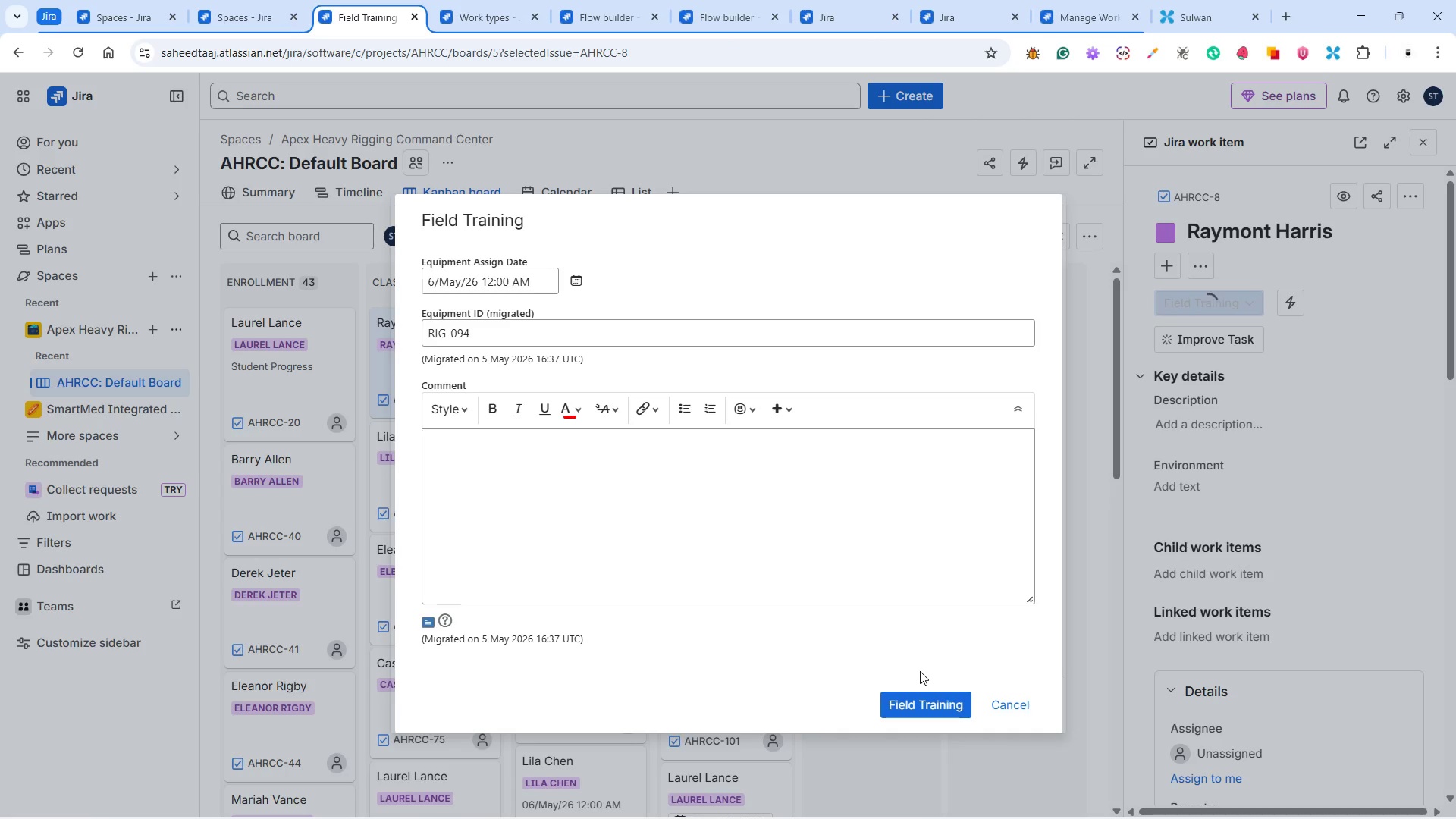 
double_click([921, 665])
 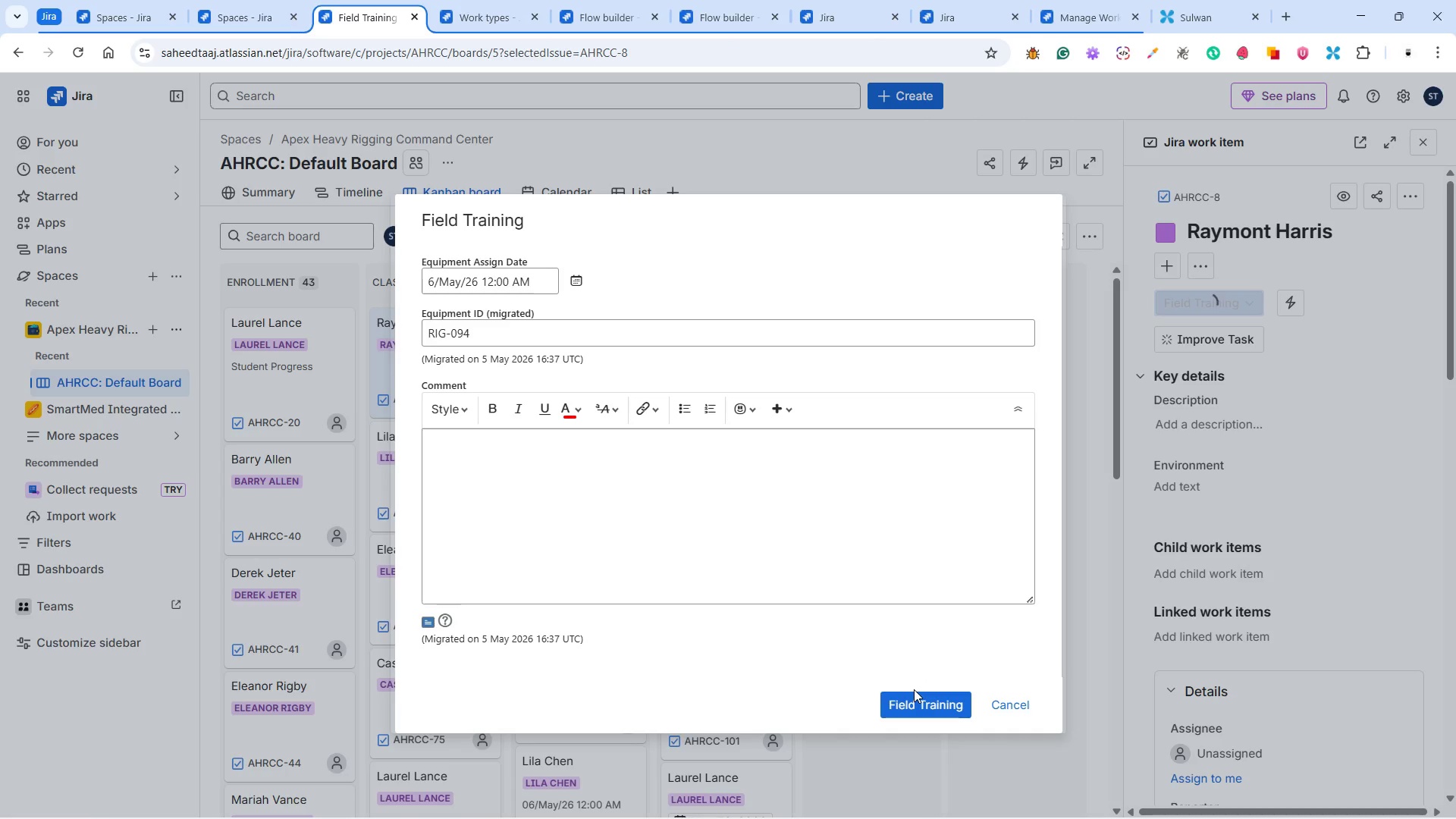 
left_click([915, 693])
 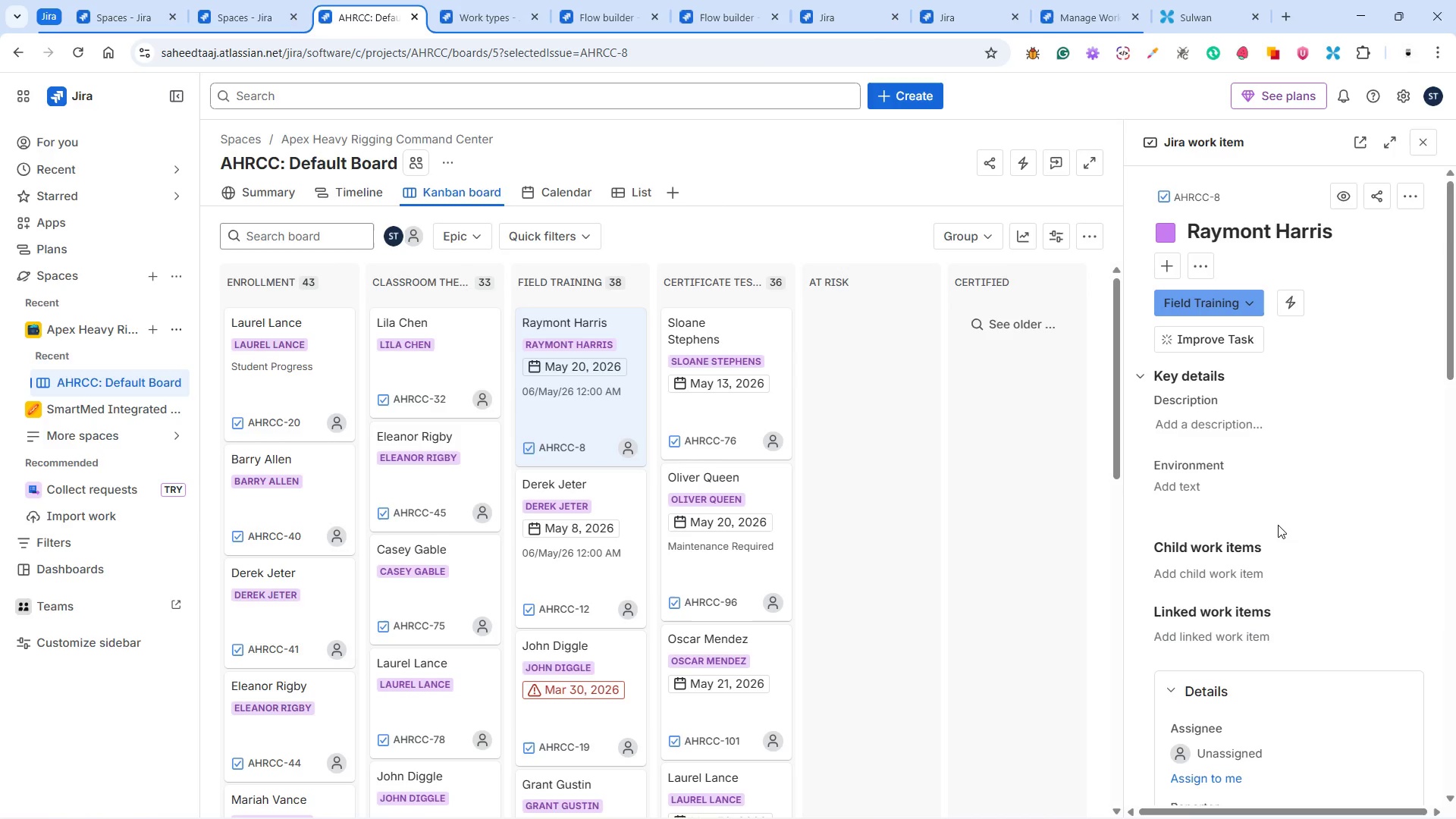 
wait(24.12)
 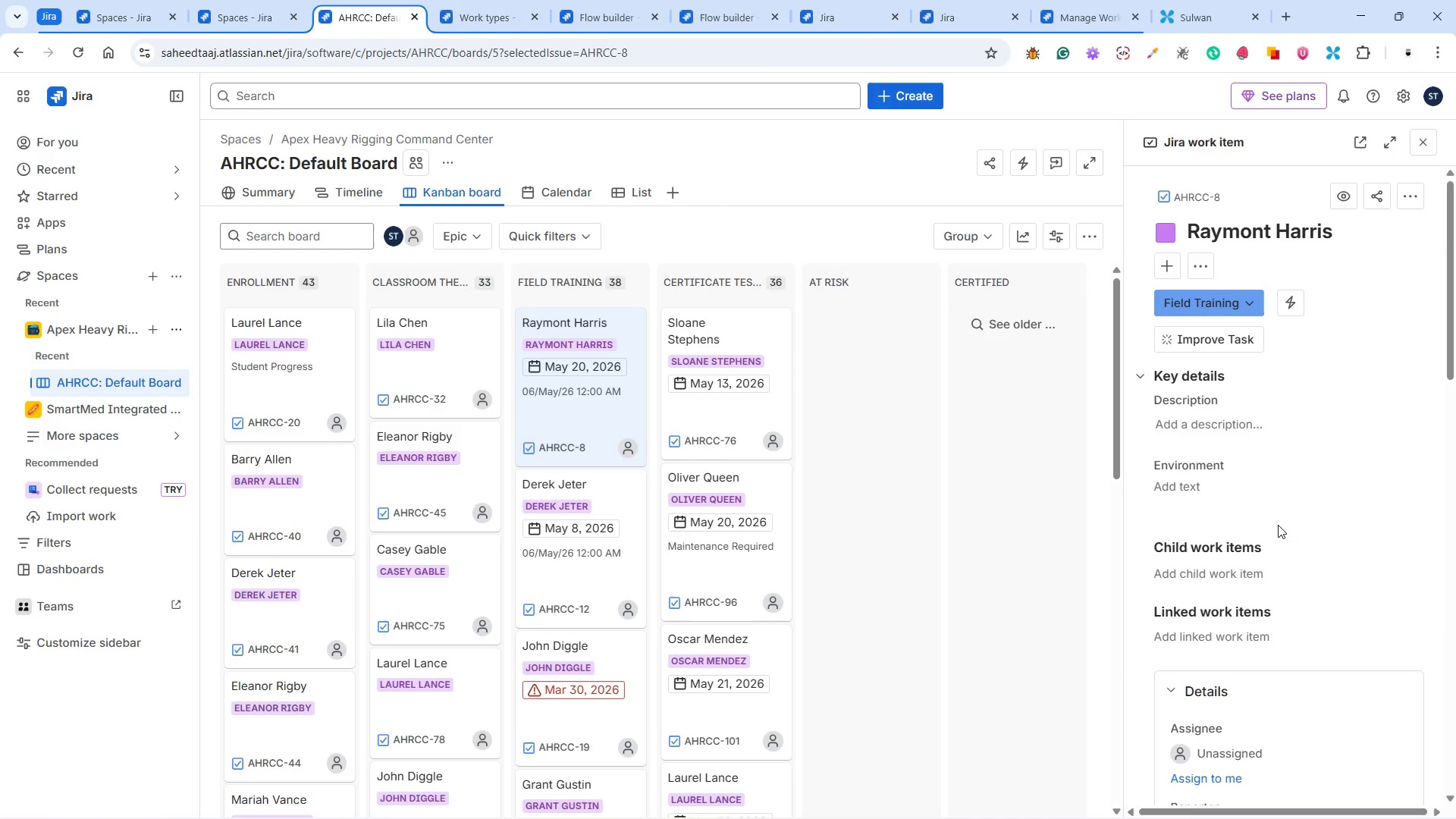 
scroll: coordinate [1270, 515], scroll_direction: down, amount: 8.0
 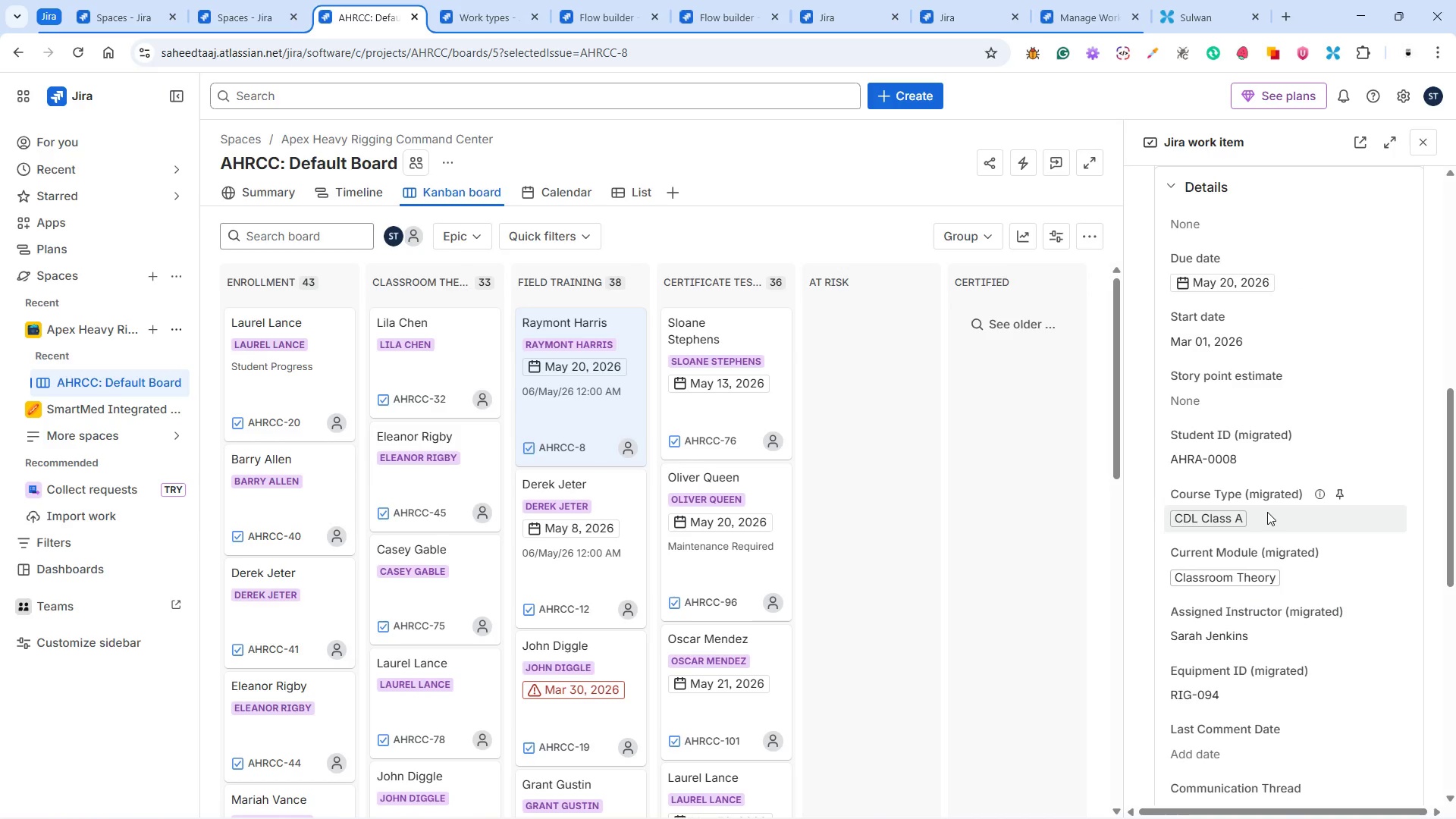 
scroll: coordinate [1267, 512], scroll_direction: up, amount: 3.0
 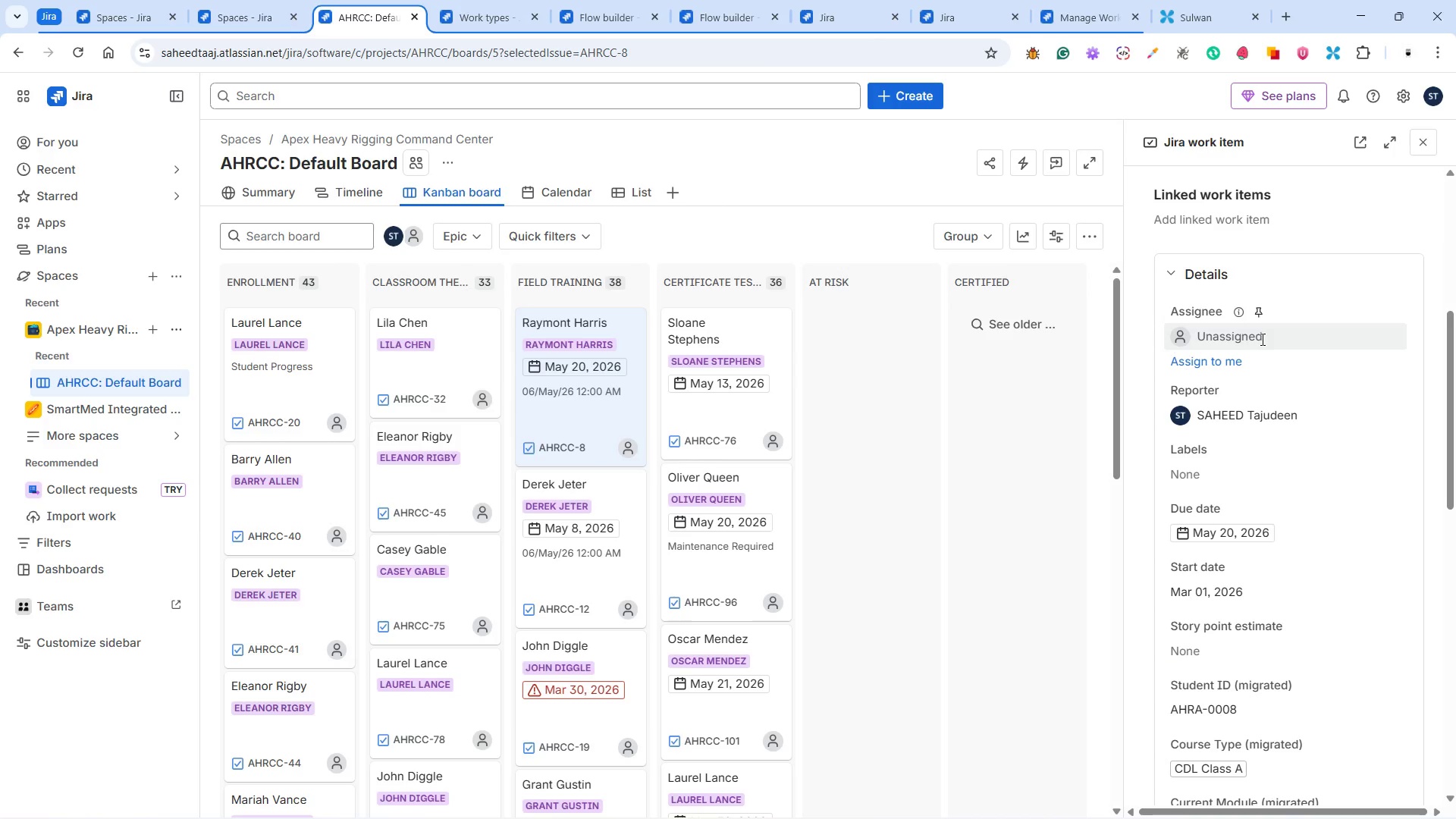 
wait(6.32)
 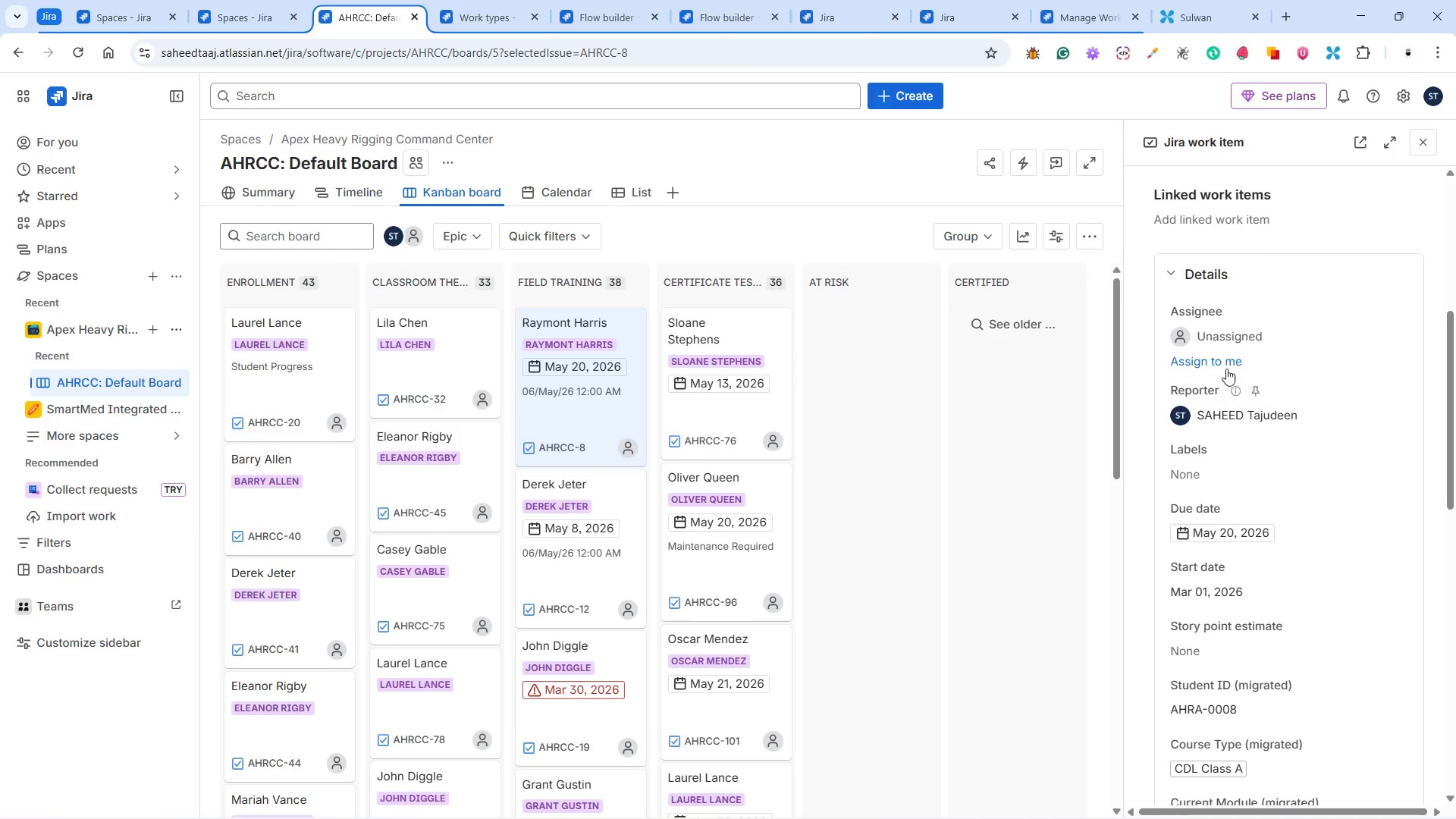 
scroll: coordinate [1280, 424], scroll_direction: down, amount: 14.0
 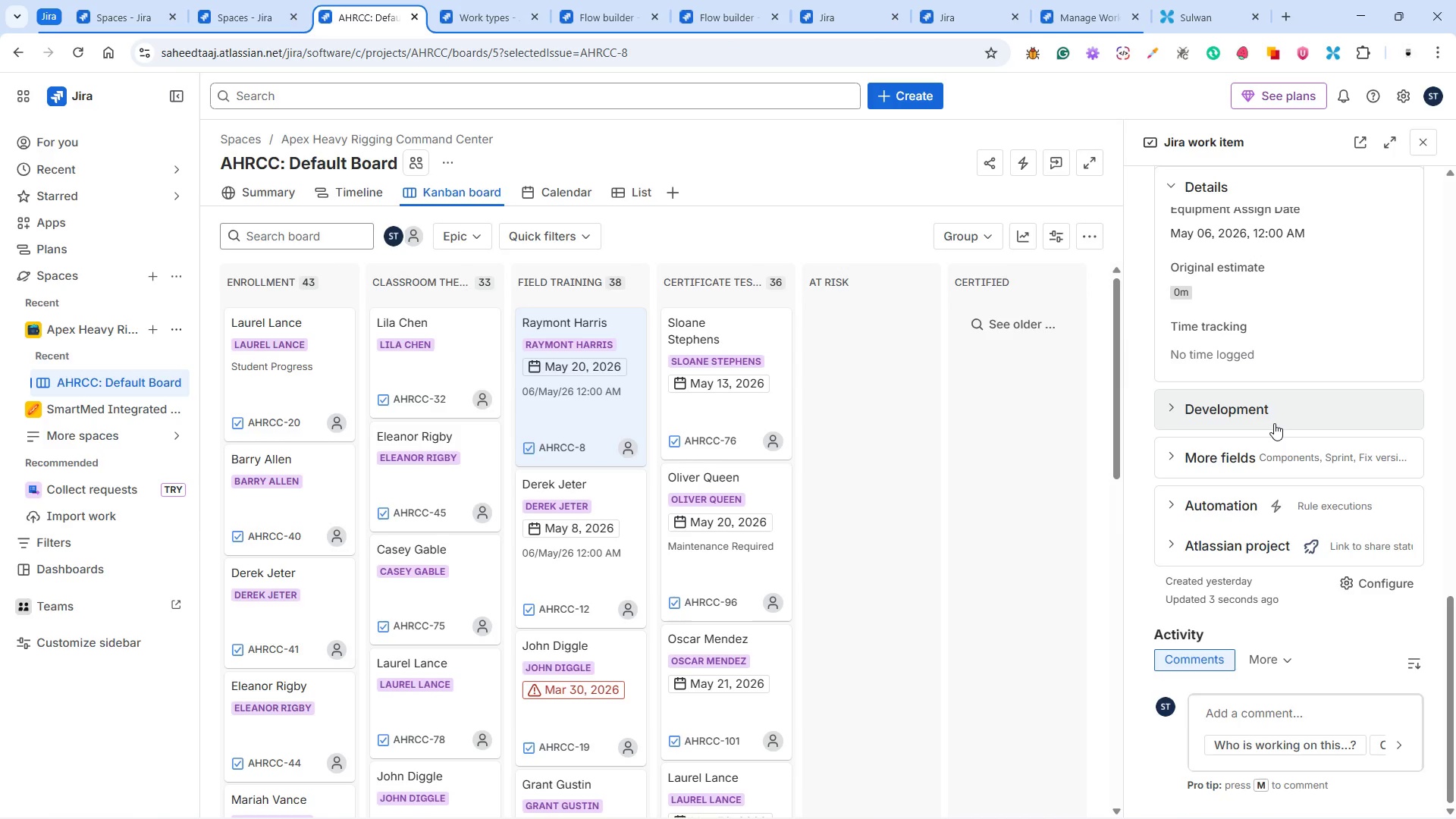 
wait(5.62)
 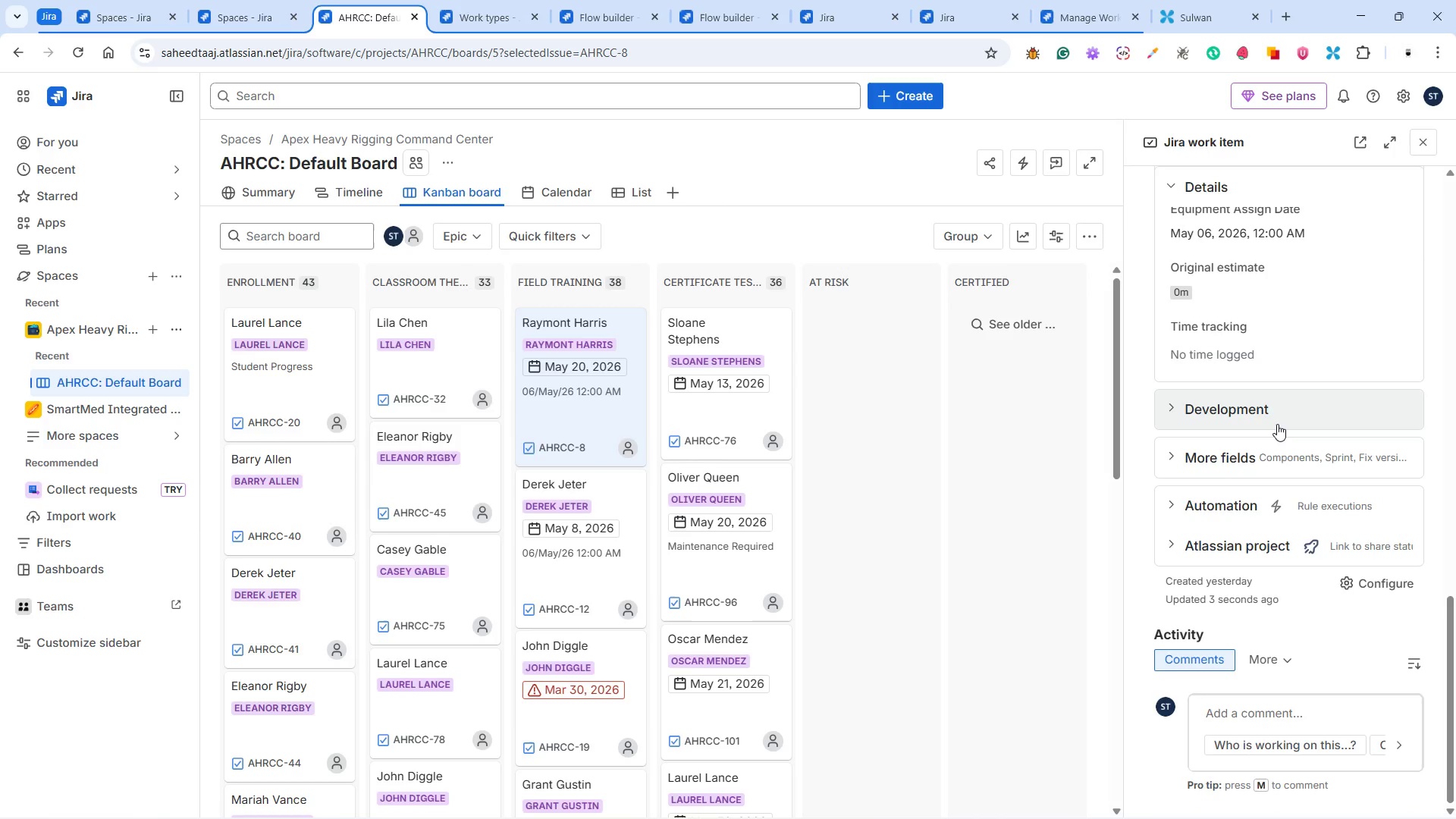 
scroll: coordinate [1278, 488], scroll_direction: up, amount: 2.0
 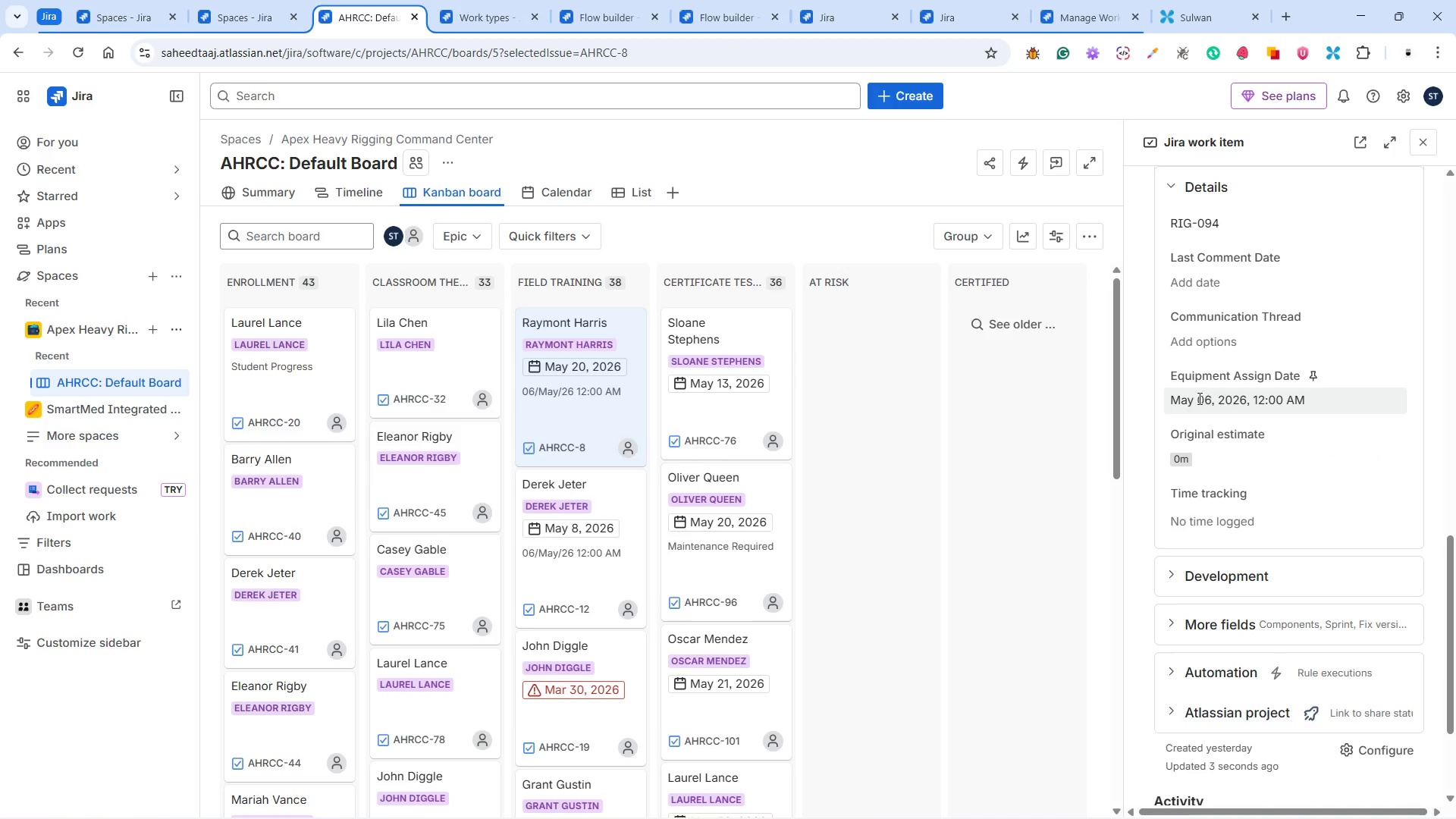 
wait(7.17)
 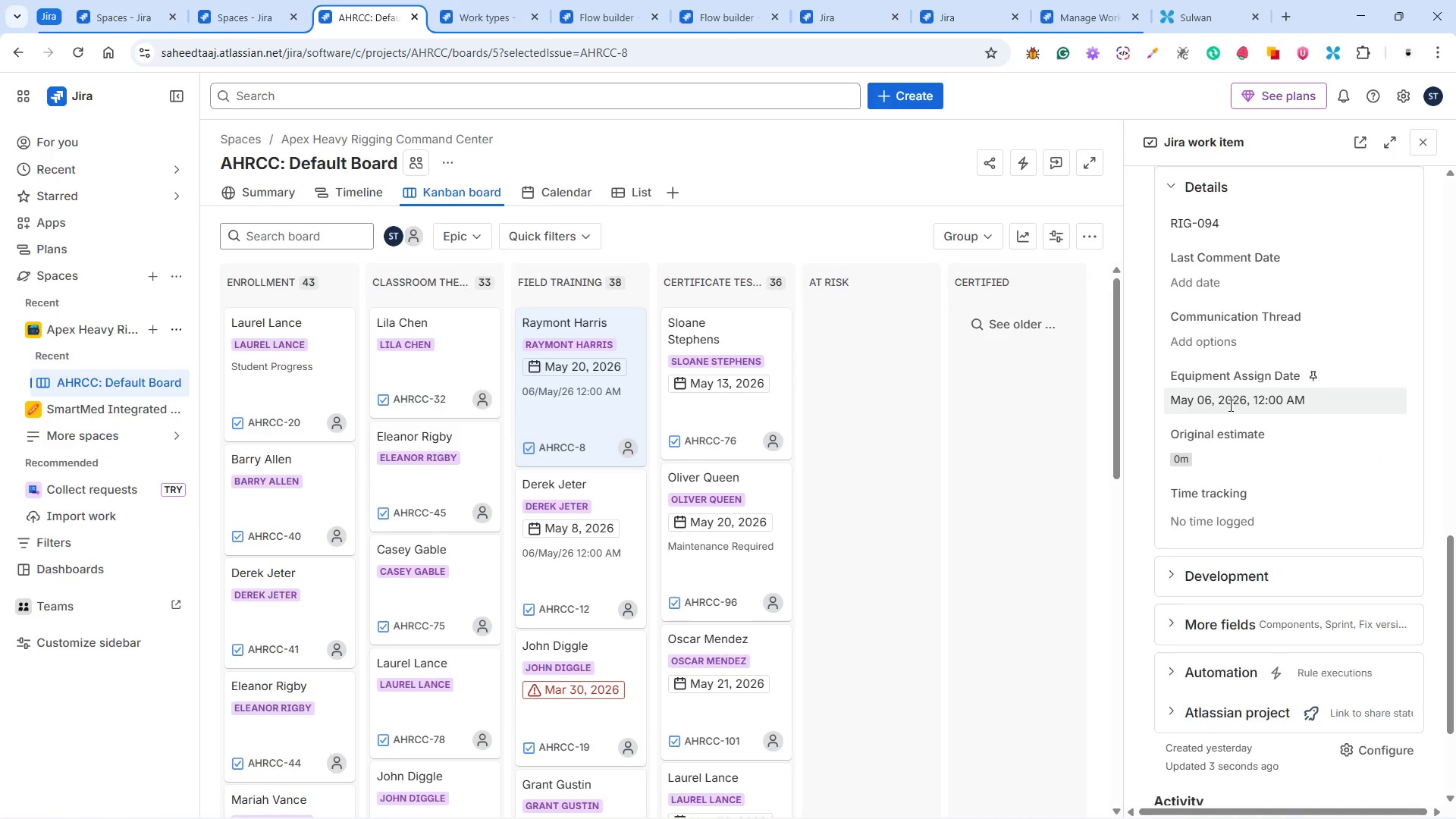 
left_click([720, 15])
 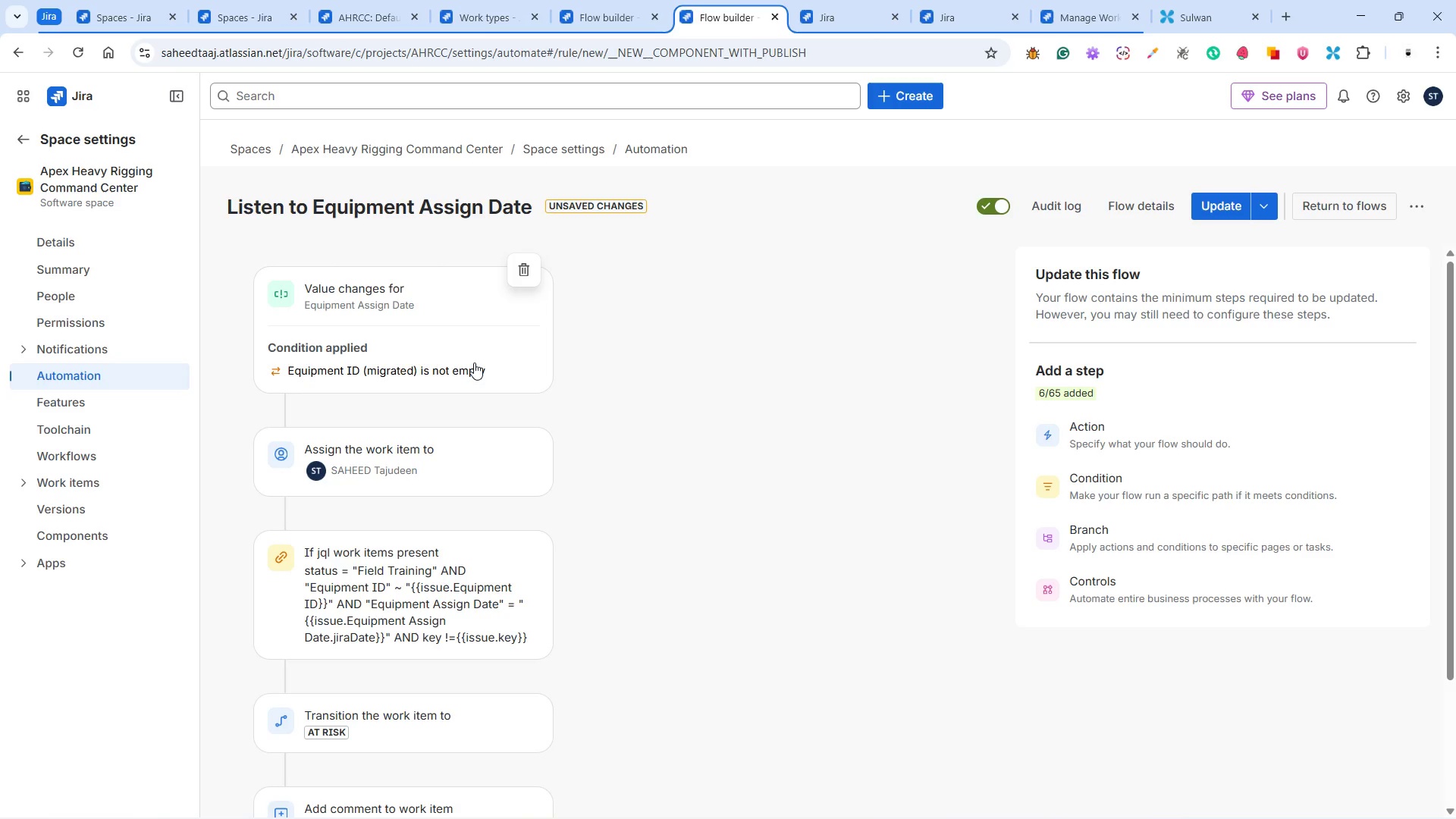 
wait(16.72)
 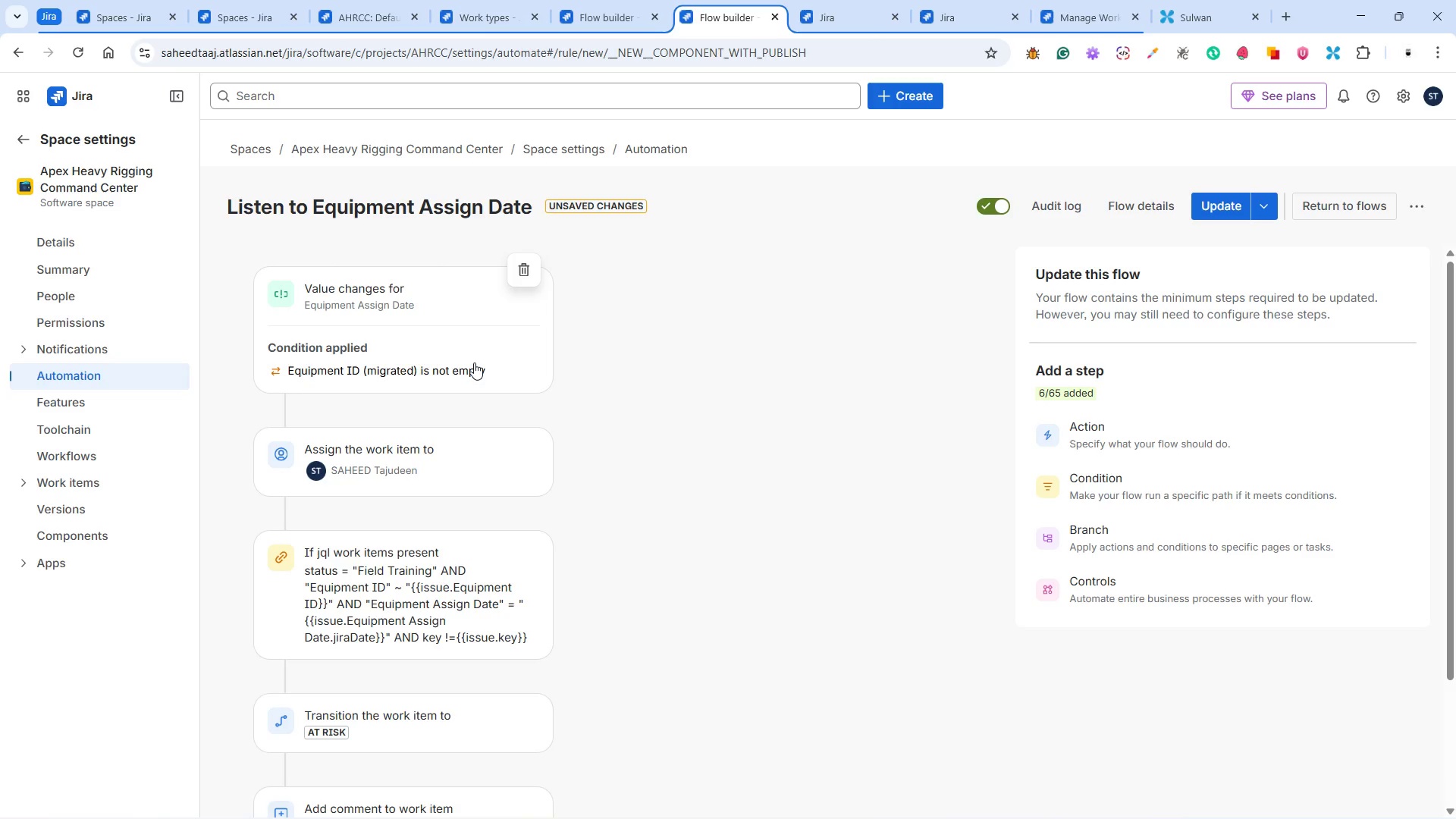 
scroll: coordinate [486, 470], scroll_direction: down, amount: 2.0
 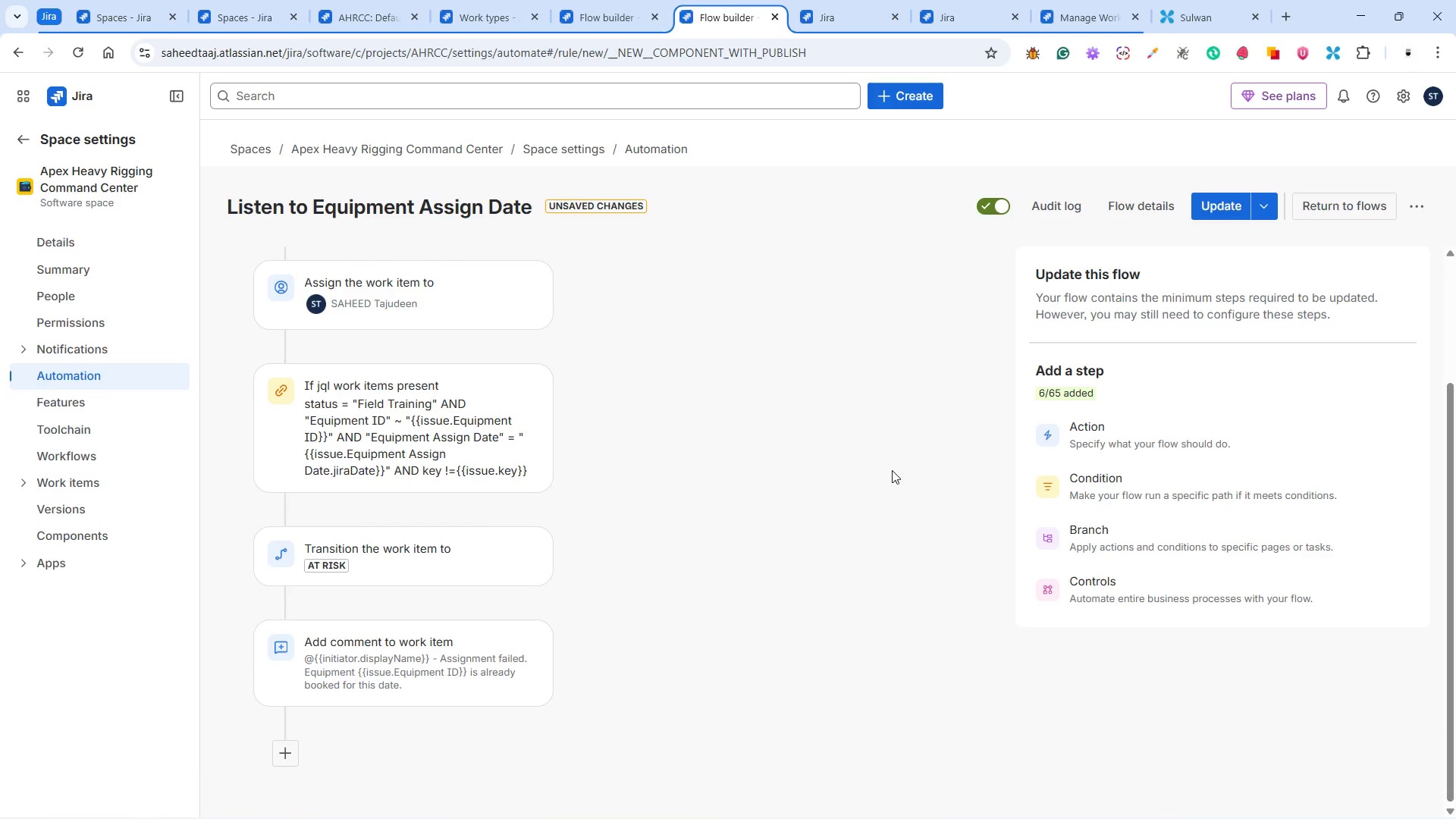 
scroll: coordinate [892, 470], scroll_direction: up, amount: 7.0
 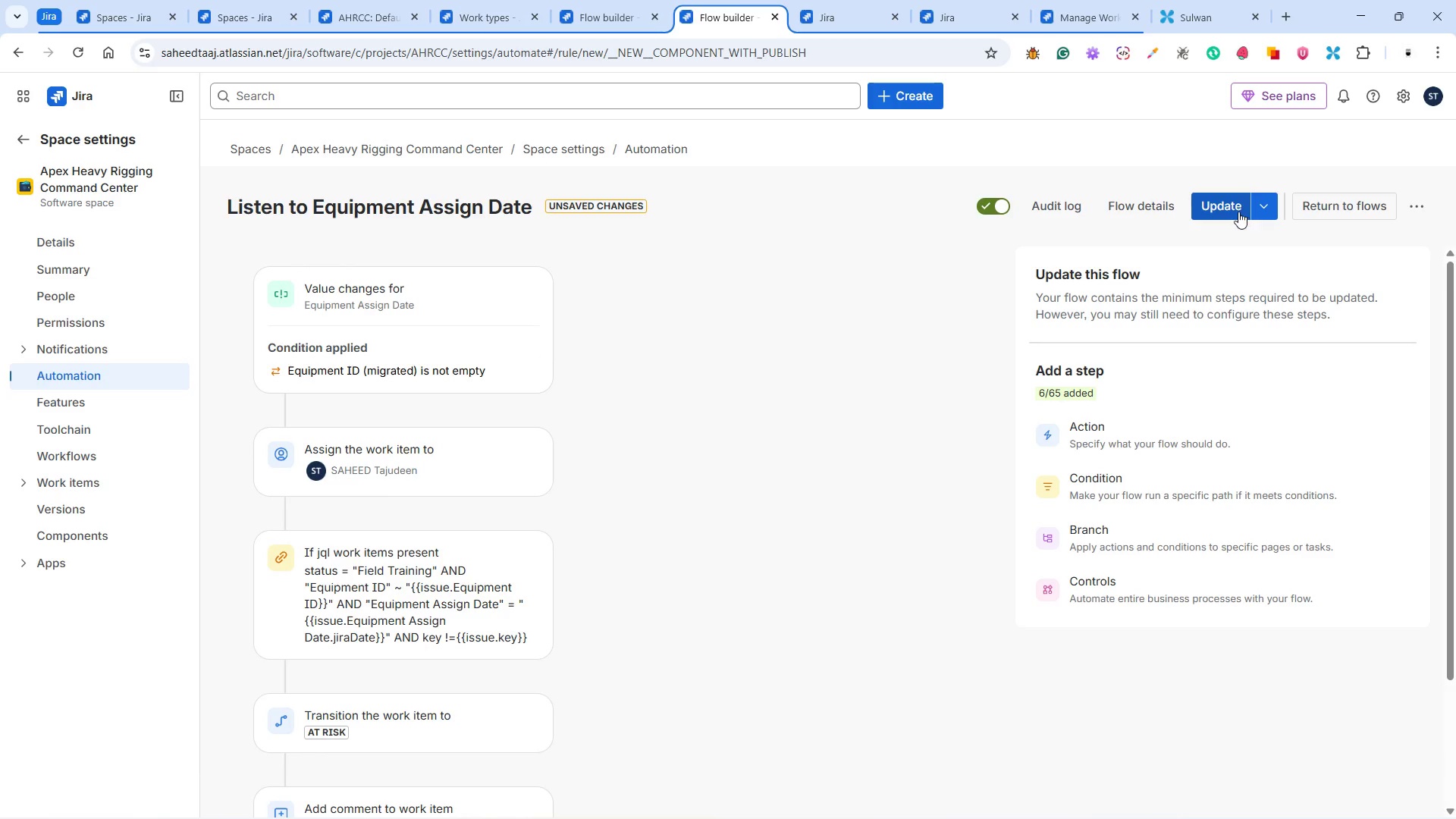 
left_click([1236, 205])
 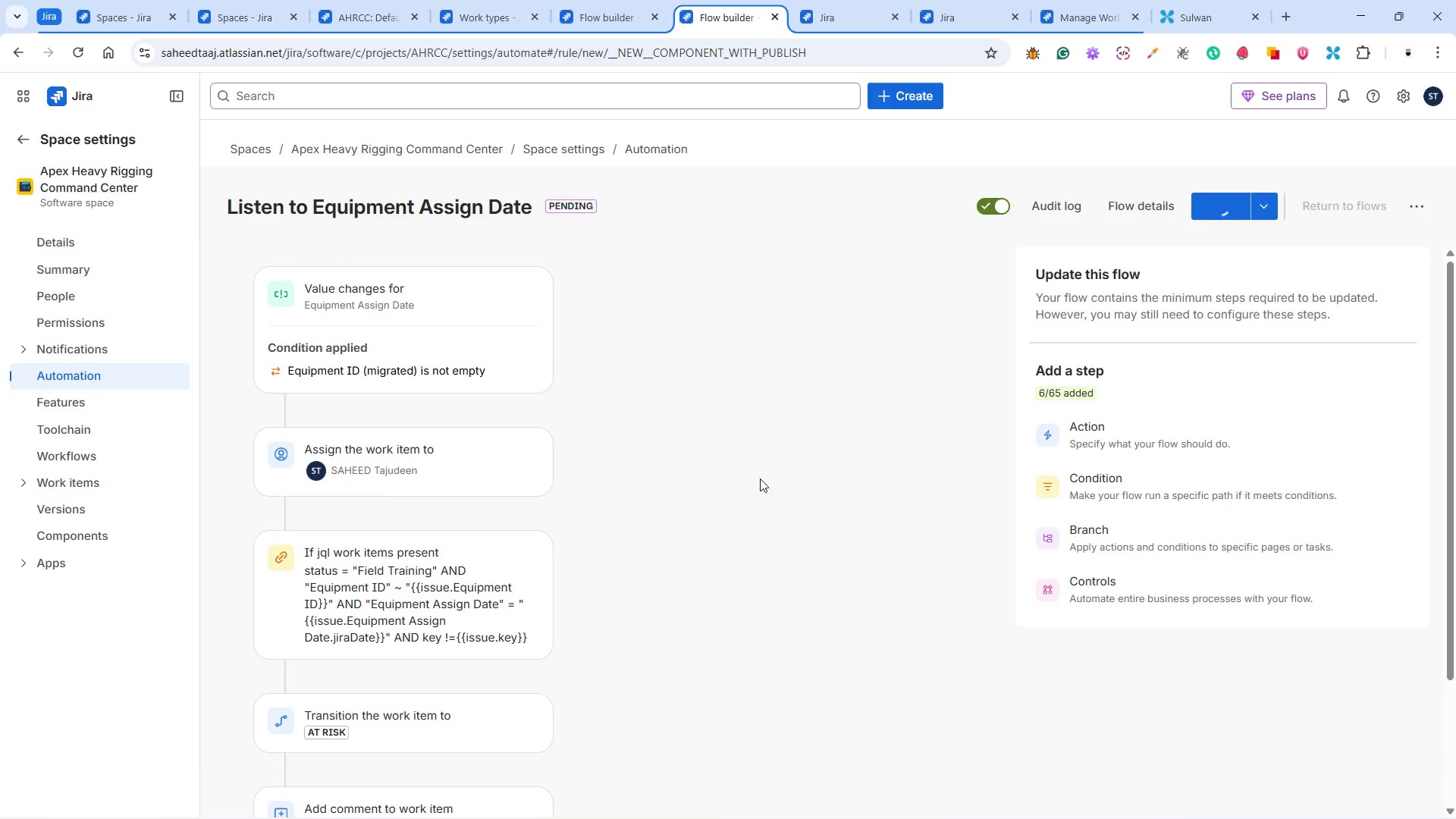 
scroll: coordinate [721, 498], scroll_direction: none, amount: 0.0
 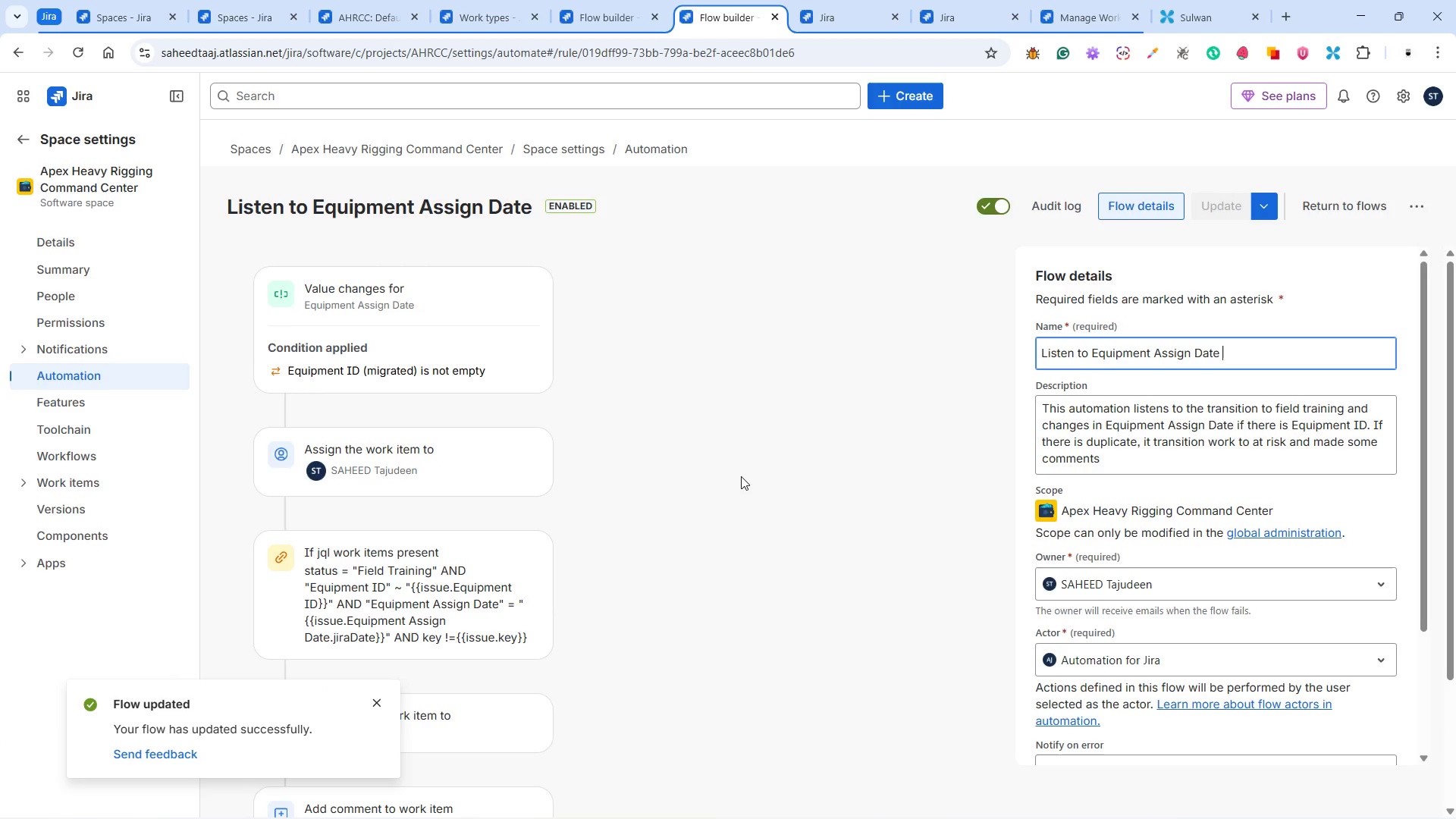 
scroll: coordinate [754, 516], scroll_direction: down, amount: 5.0
 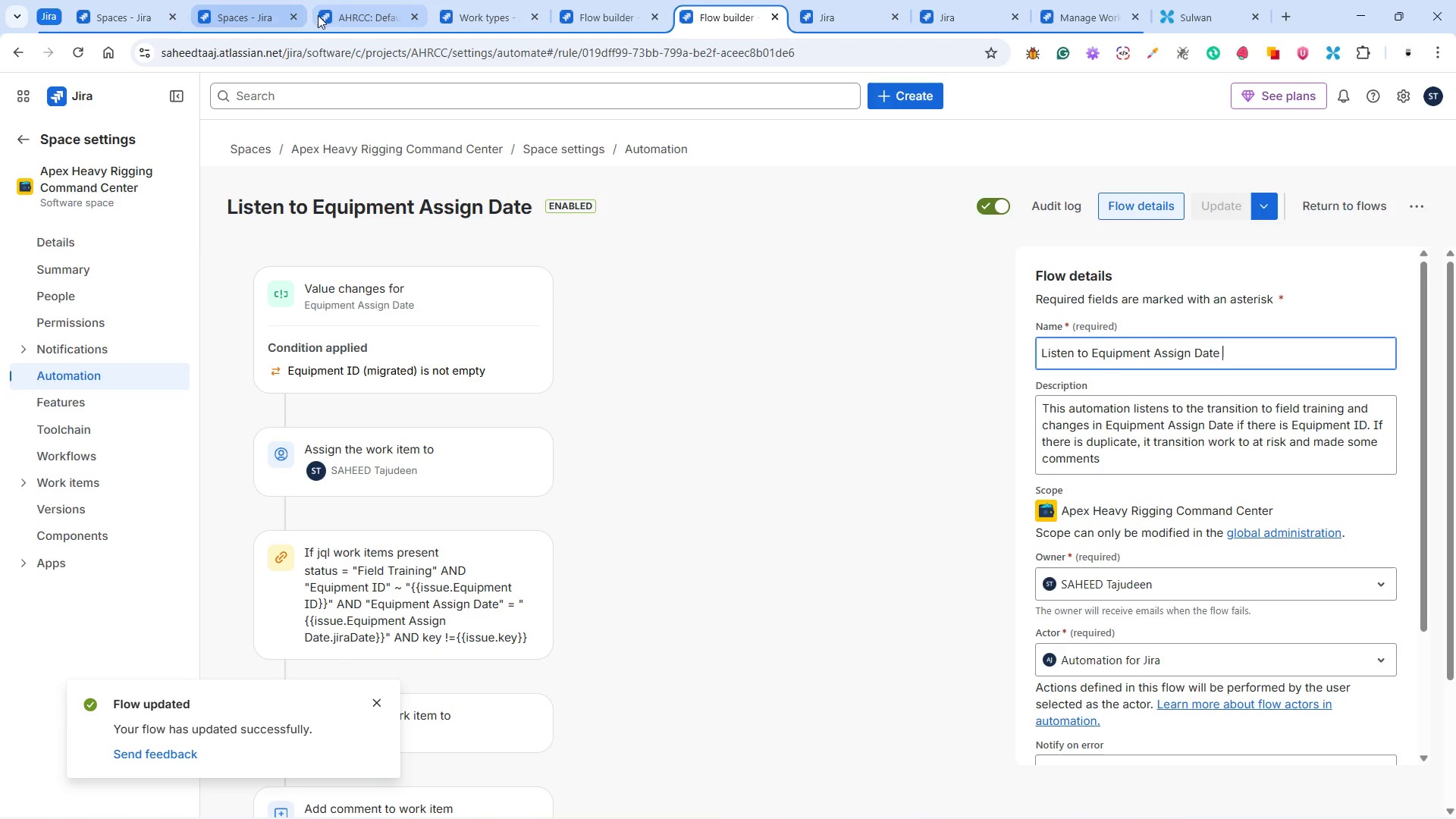 
left_click([359, 17])
 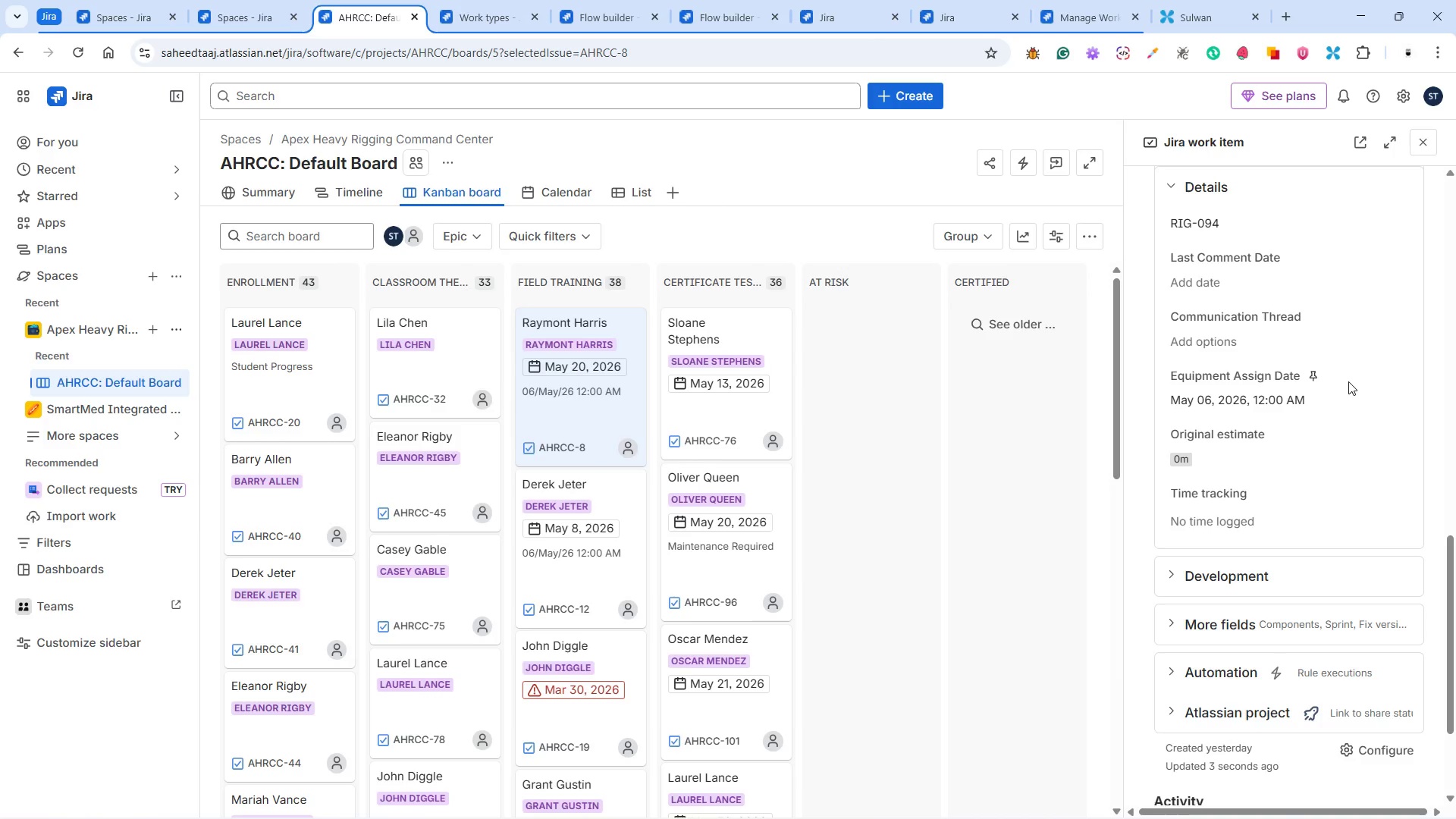 
wait(5.38)
 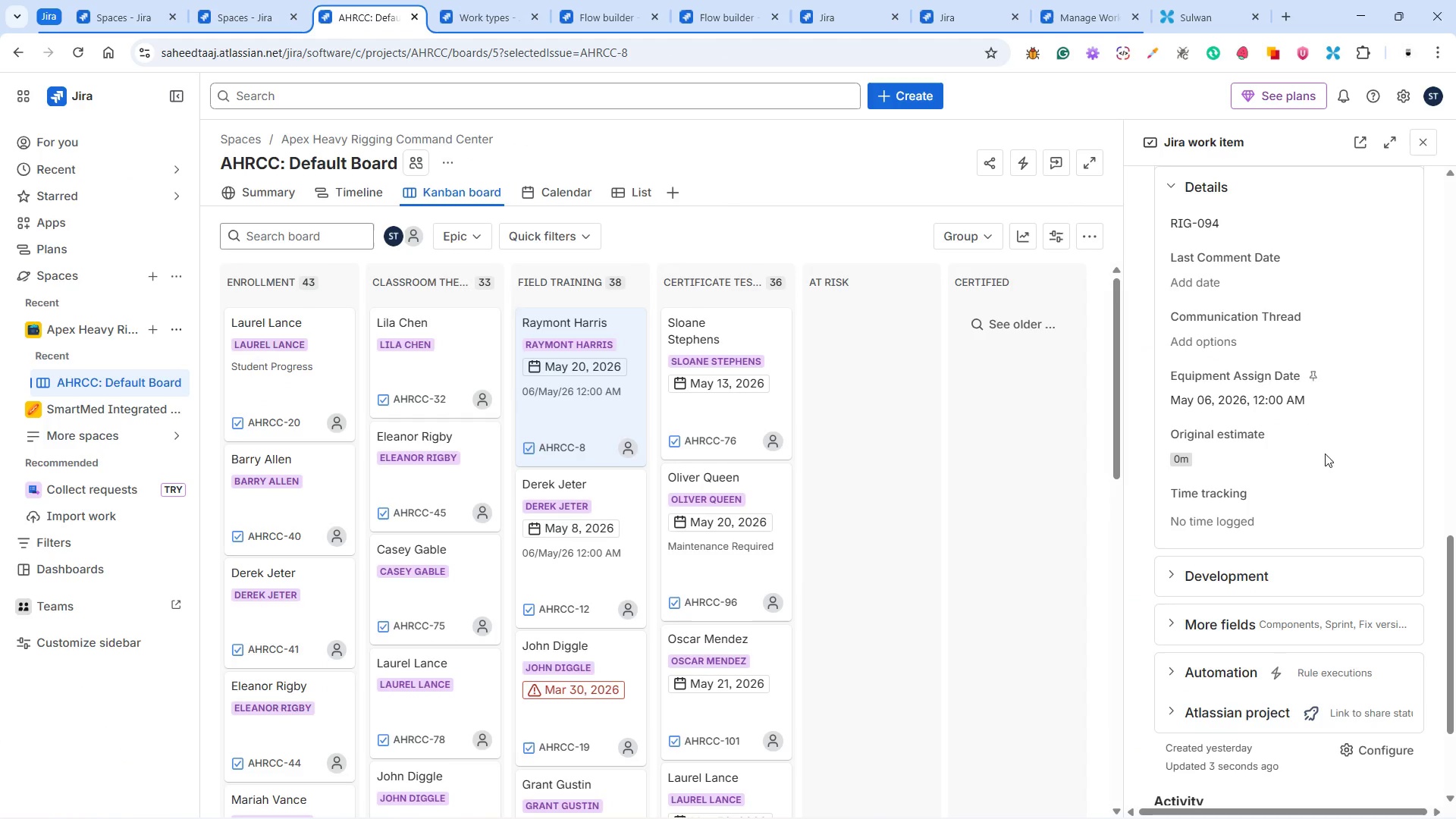 
left_click([1331, 404])
 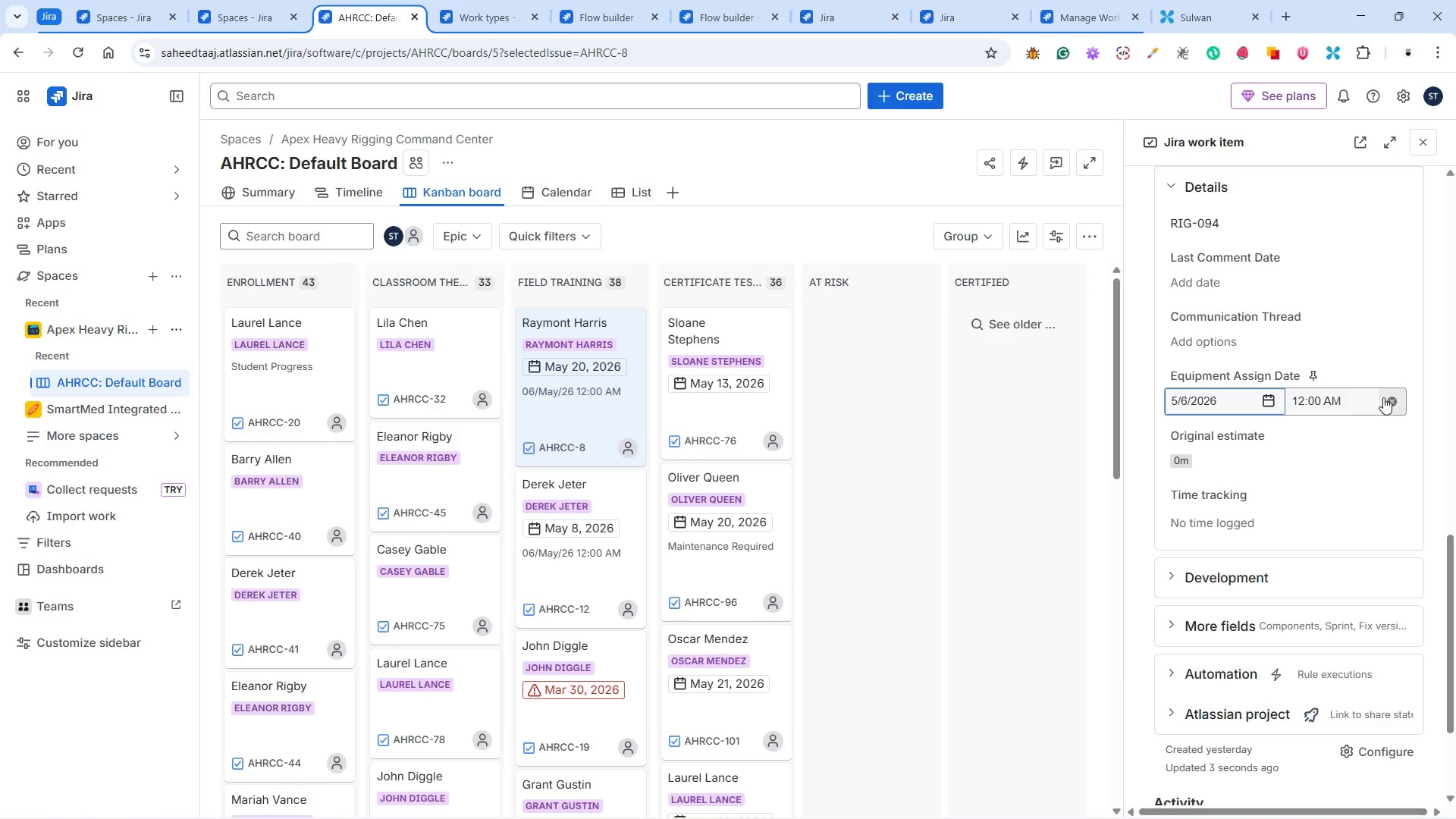 
left_click([1387, 397])
 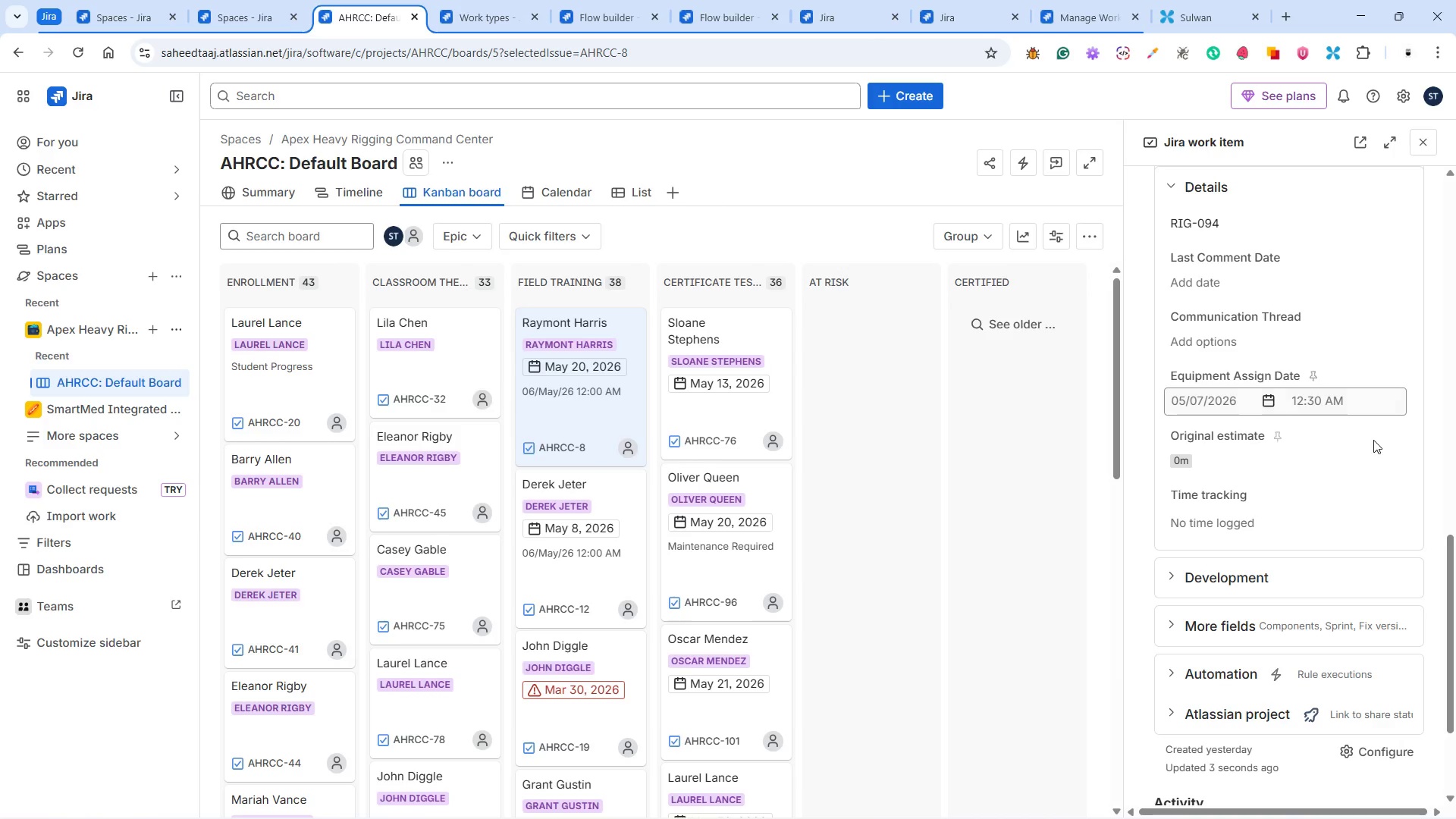 
left_click([1372, 441])
 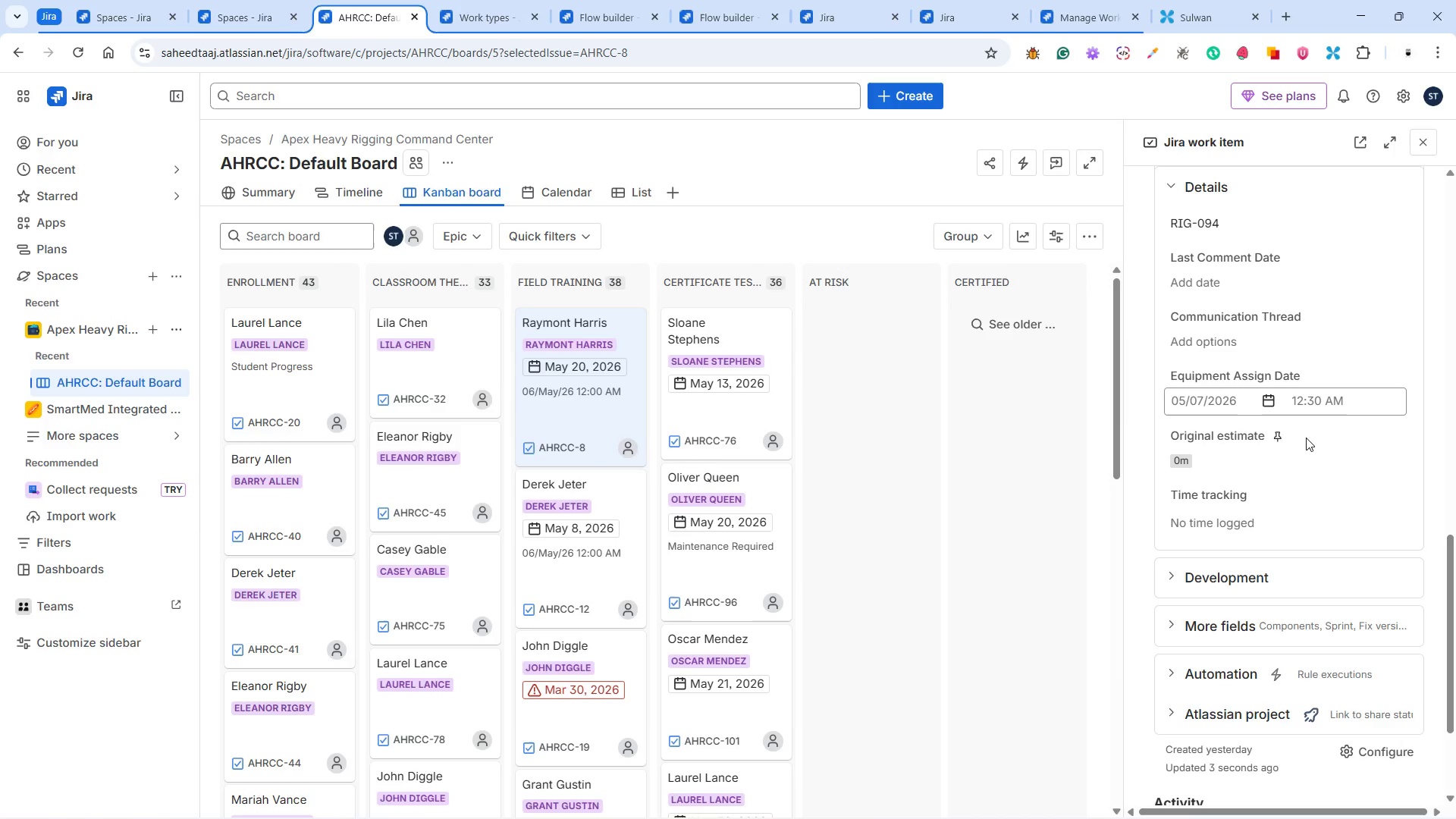 
scroll: coordinate [1241, 328], scroll_direction: up, amount: 11.0
 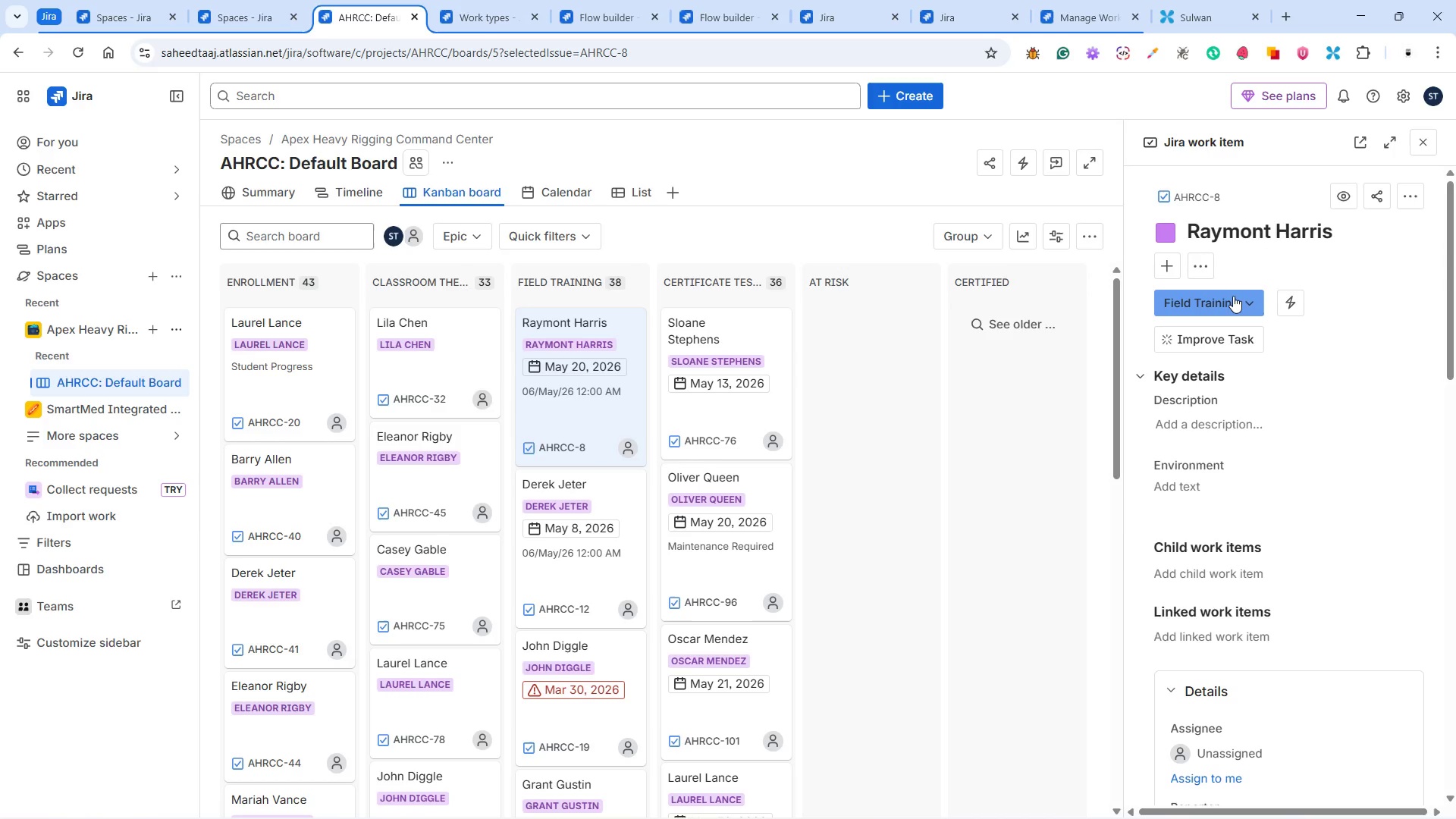 
left_click([1228, 297])
 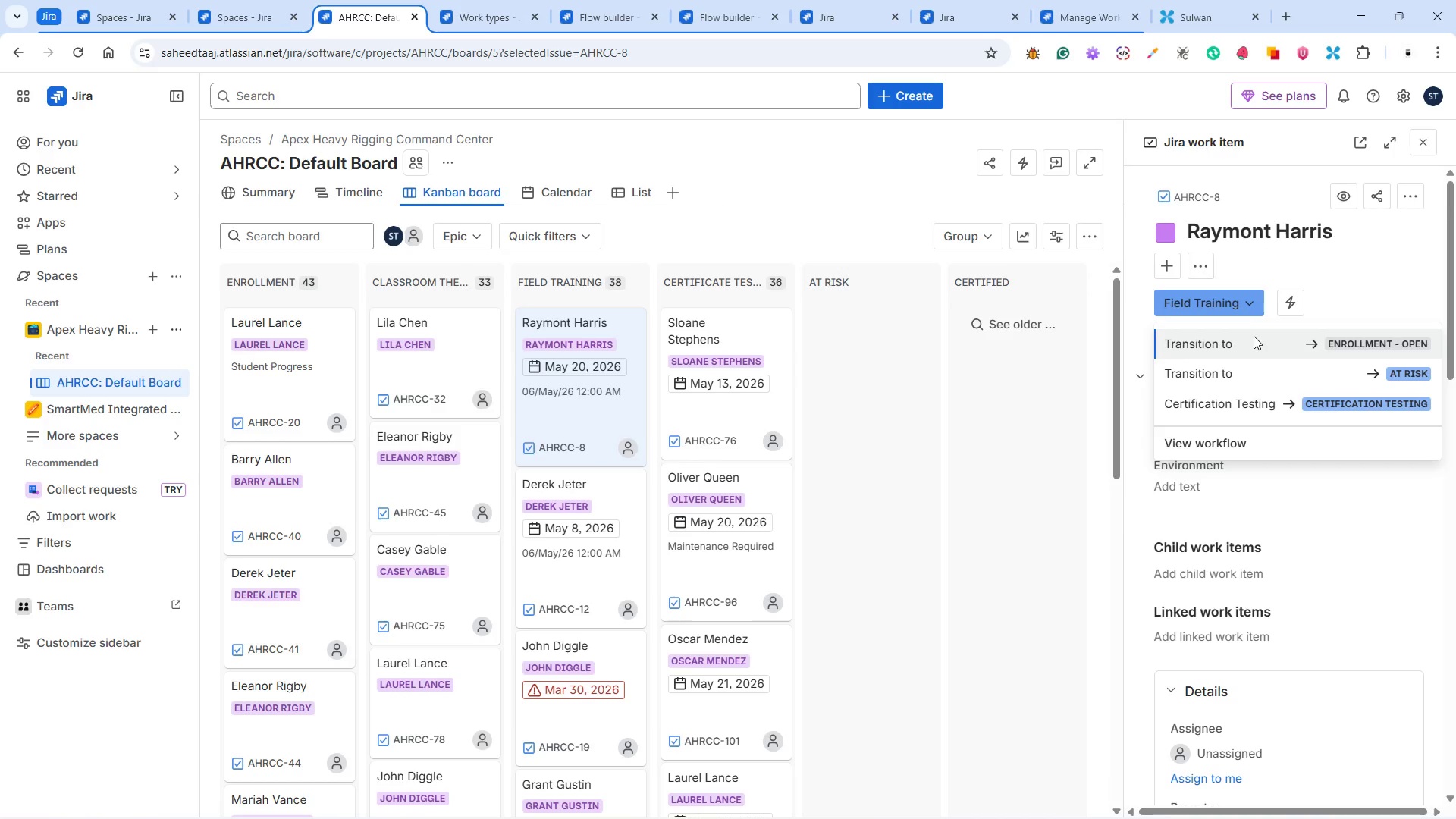 
left_click([1254, 338])
 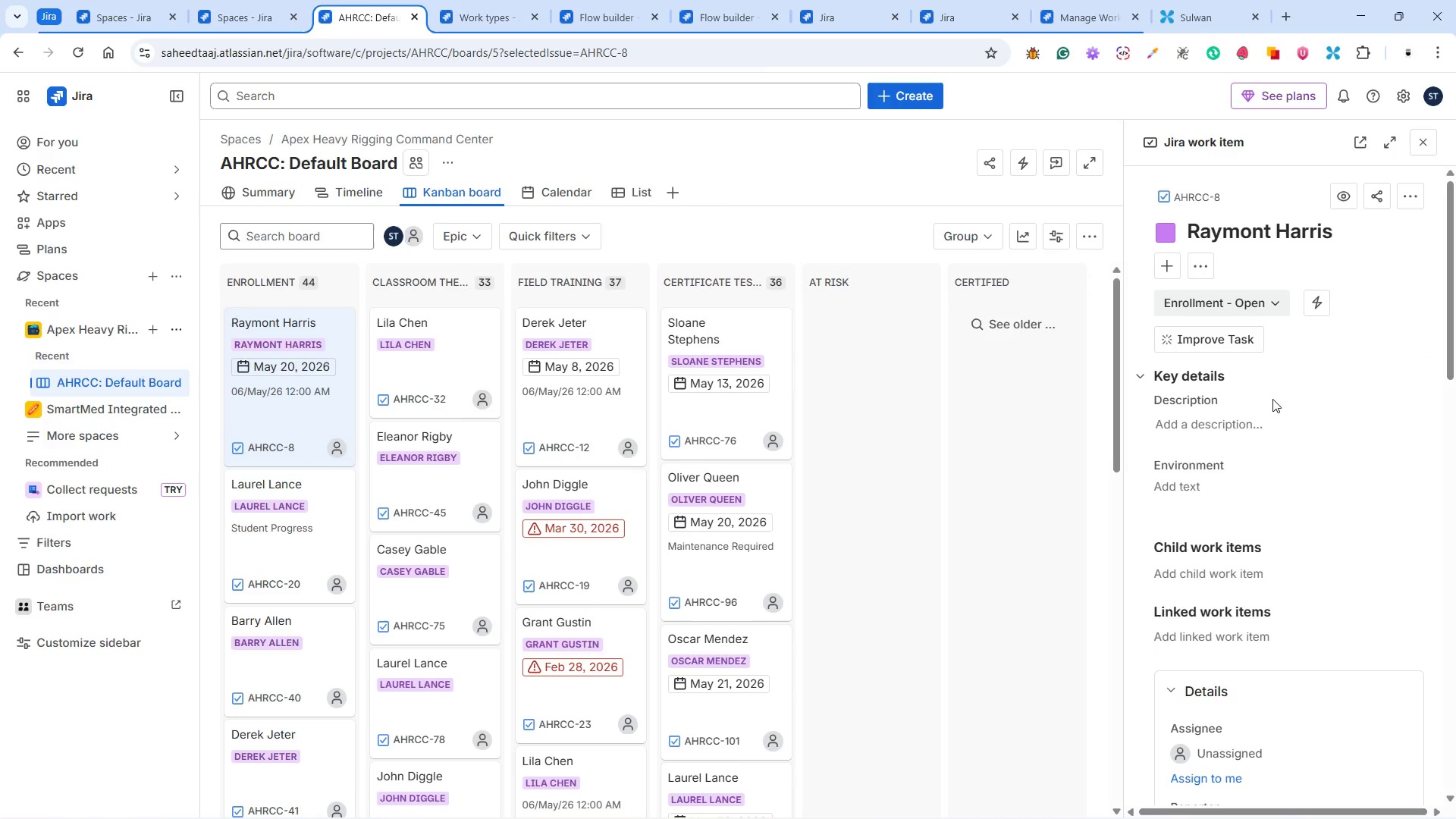 
wait(6.28)
 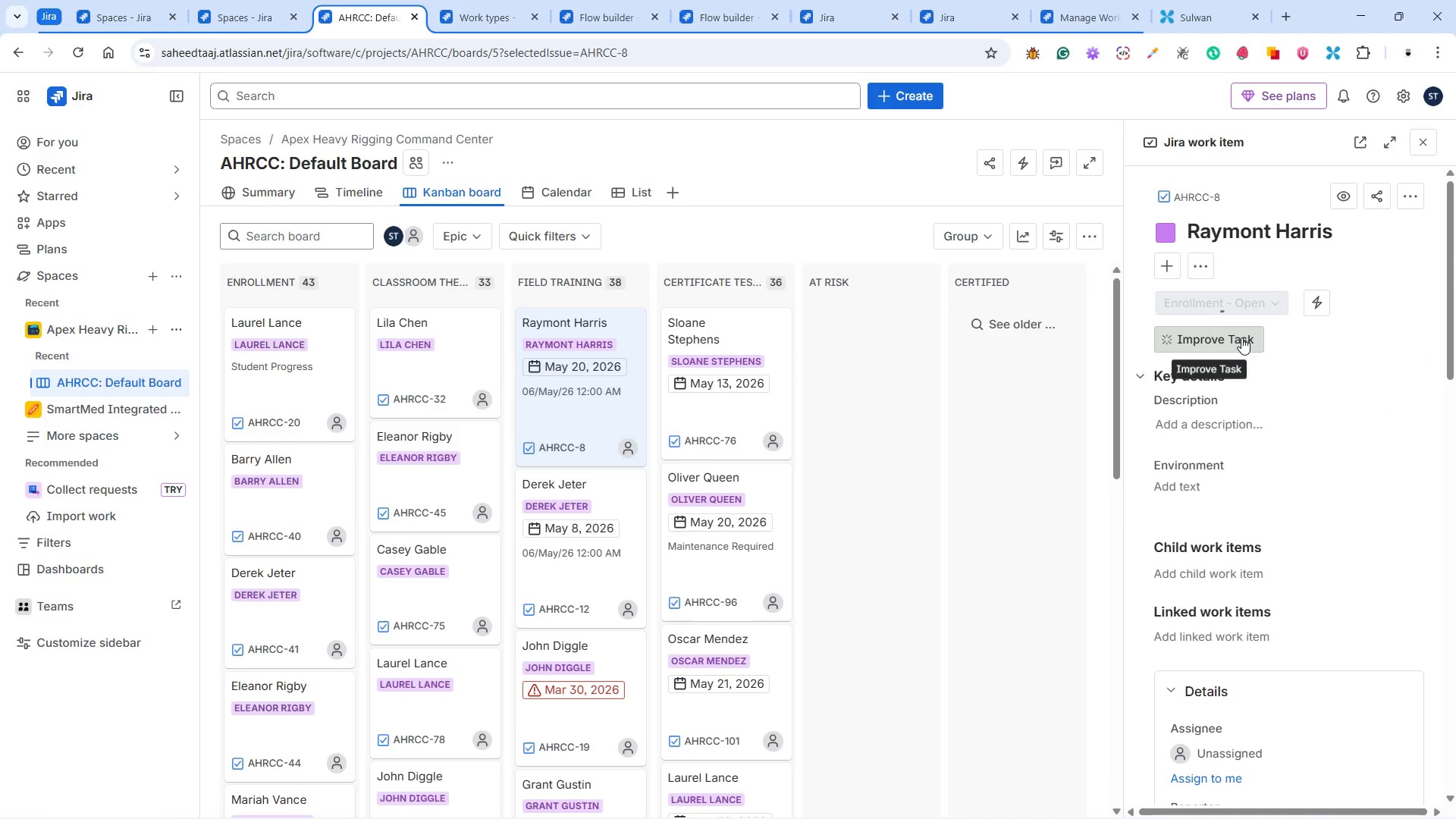 
left_click([1237, 309])
 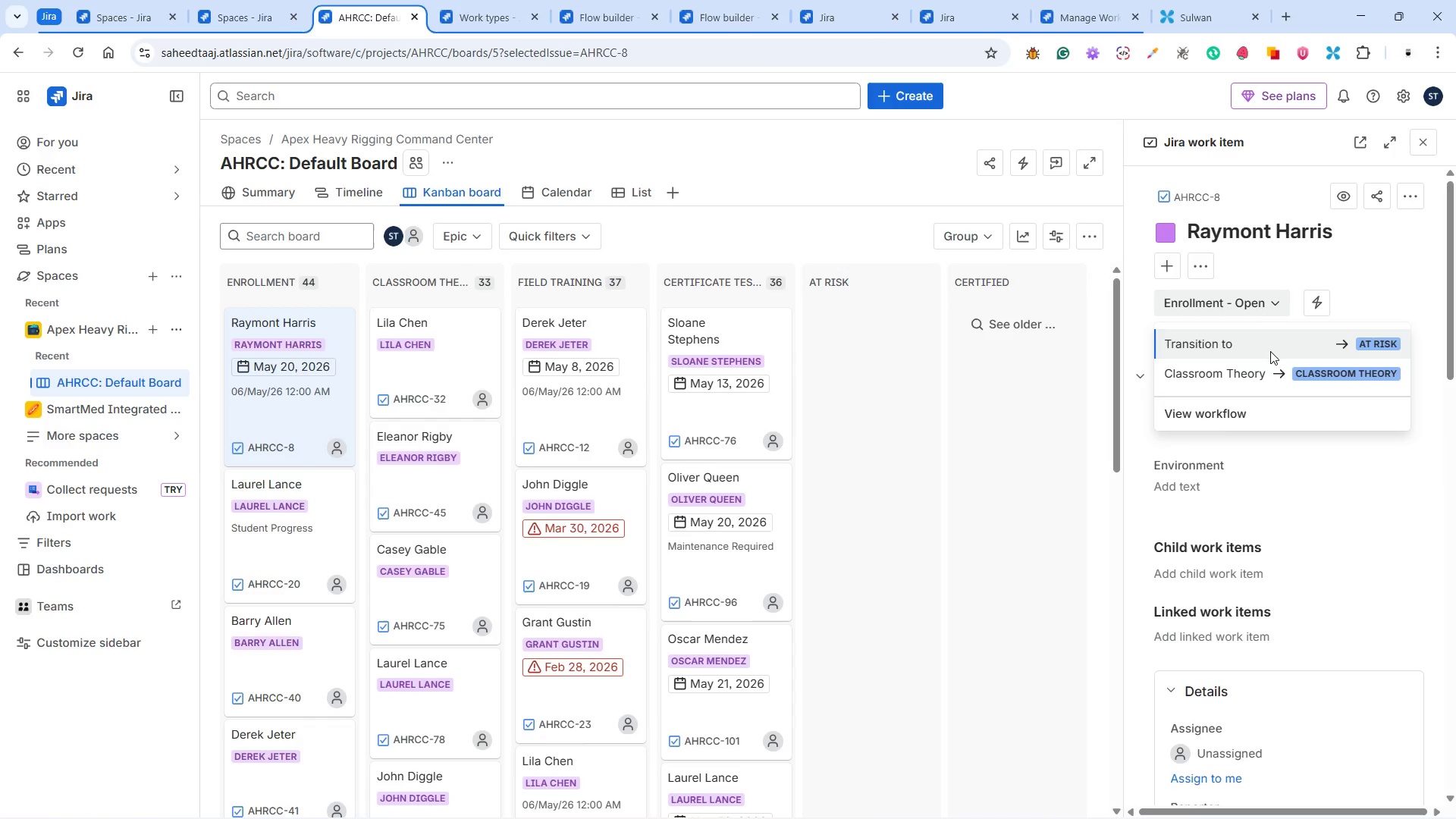 
left_click([1266, 370])
 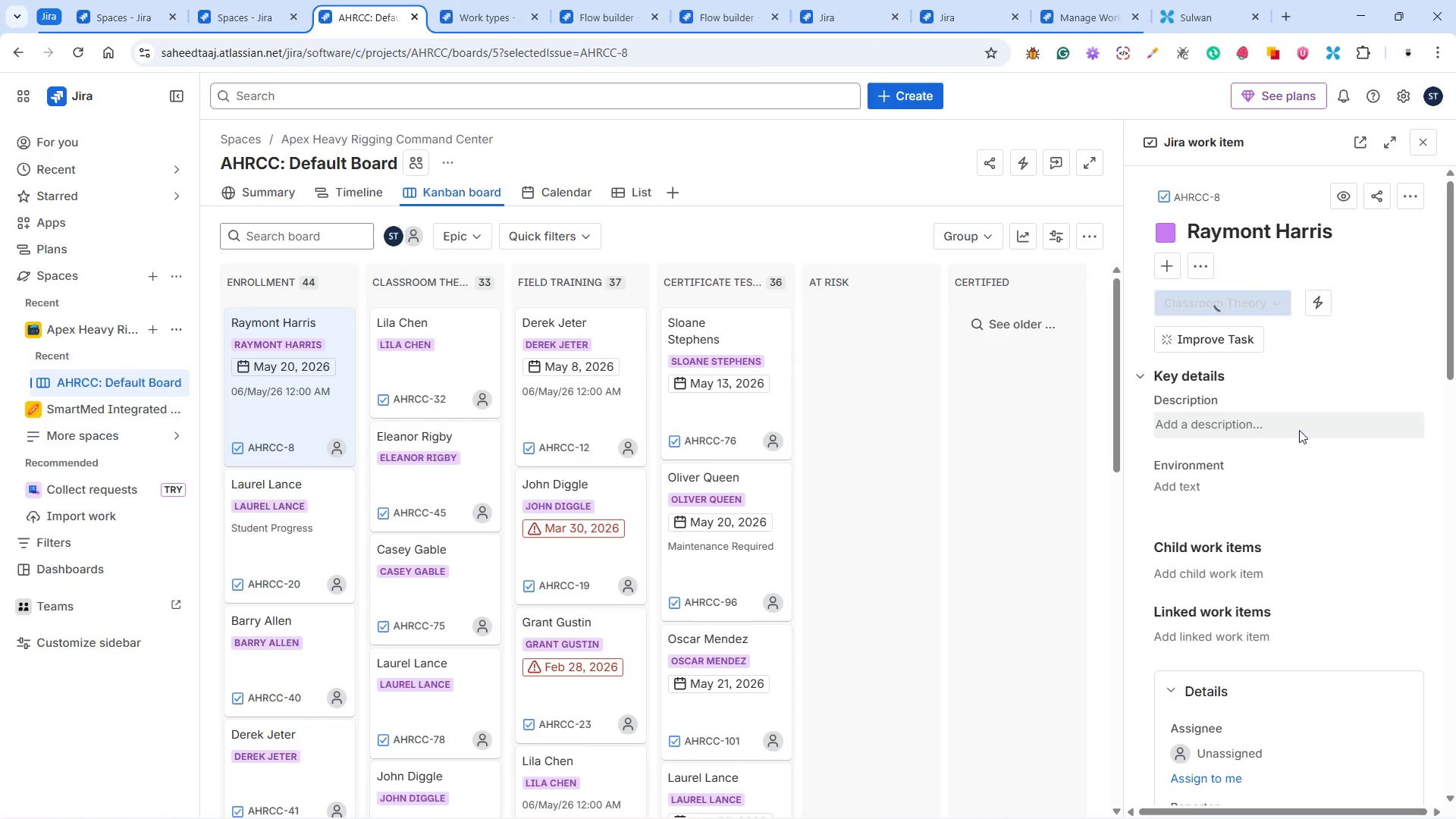 
scroll: coordinate [1265, 419], scroll_direction: down, amount: 9.0
 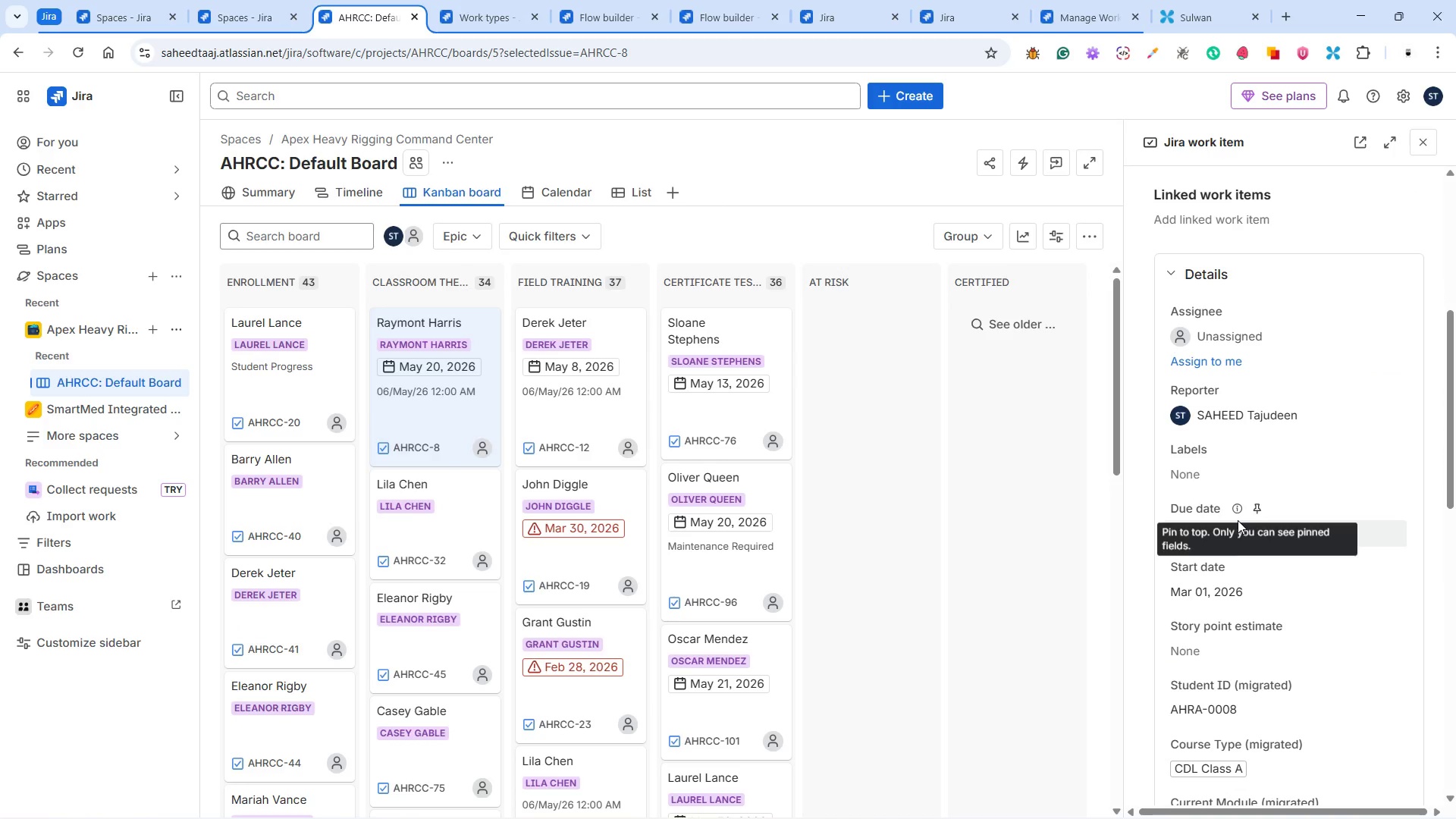 
left_click([1262, 533])
 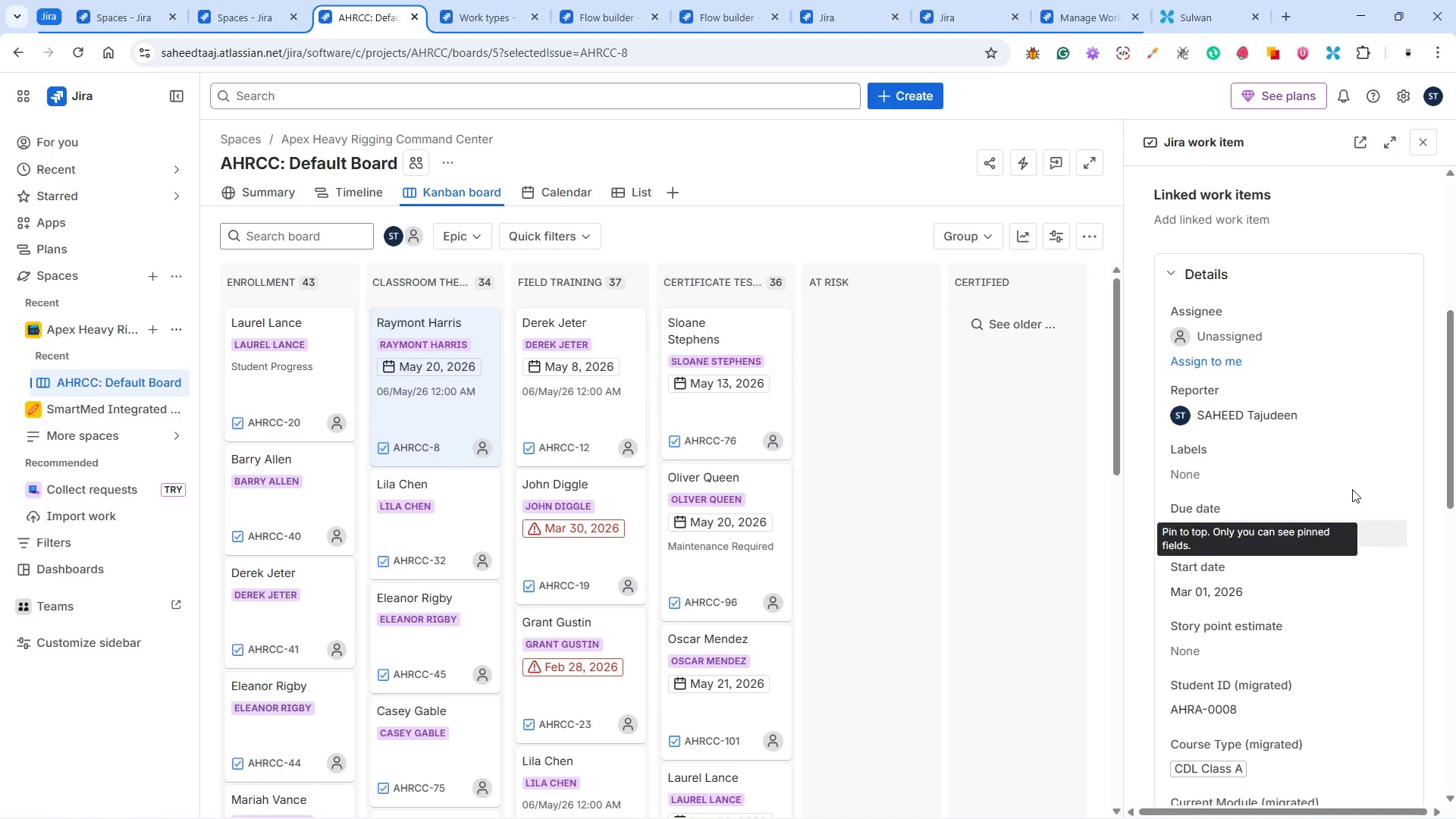 
left_click([1352, 489])
 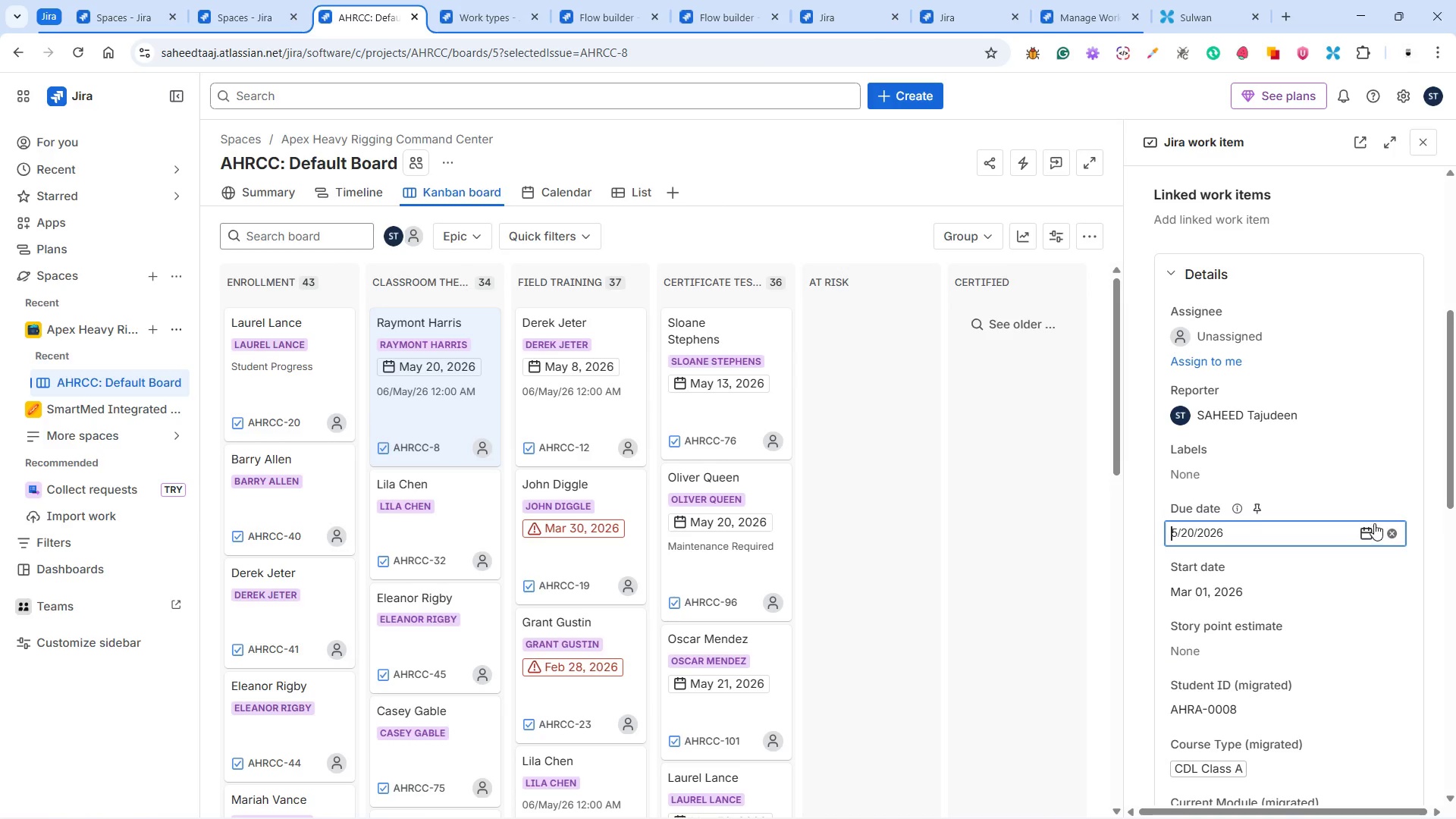 
left_click([1393, 530])
 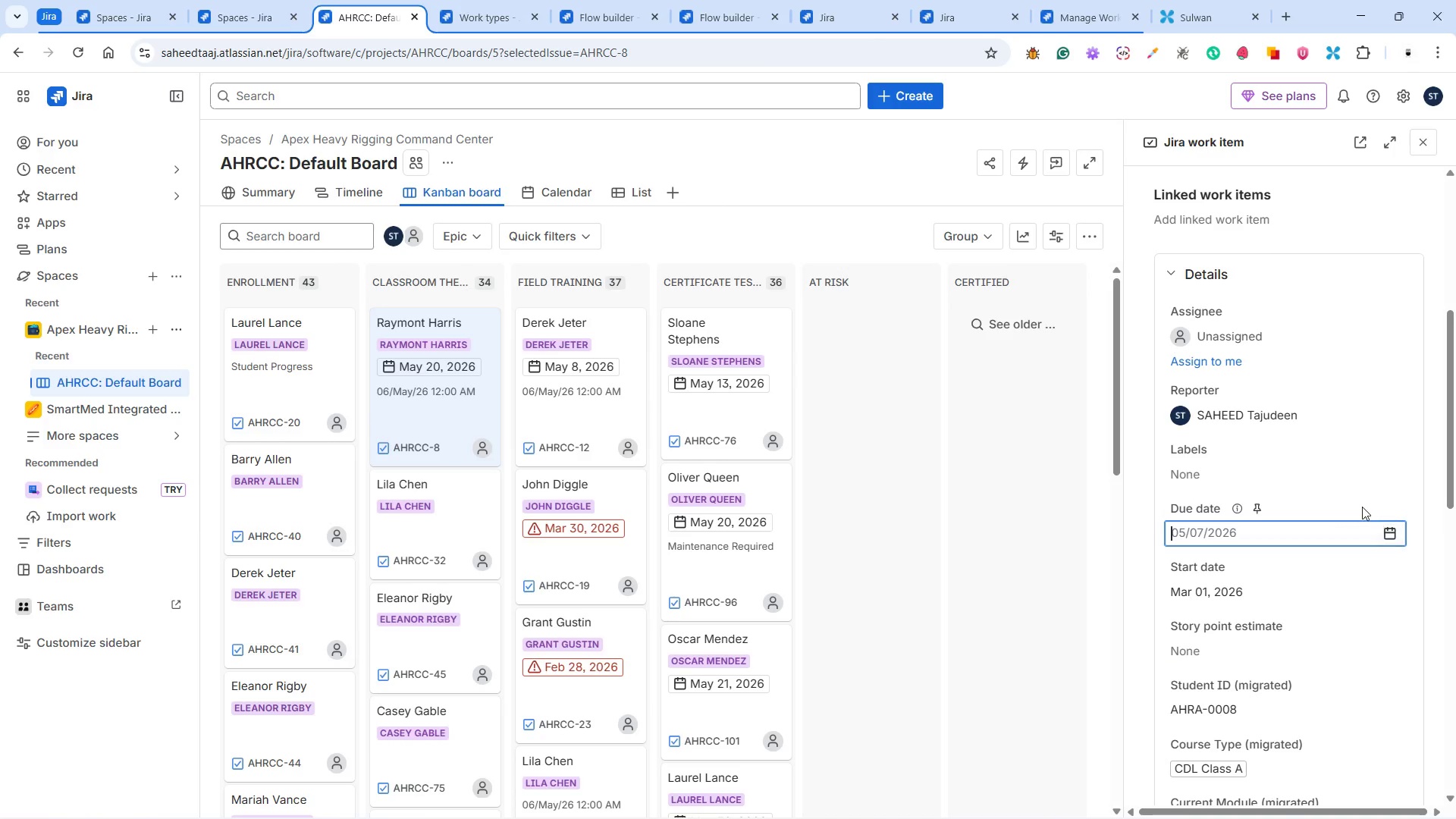 
left_click([1362, 507])
 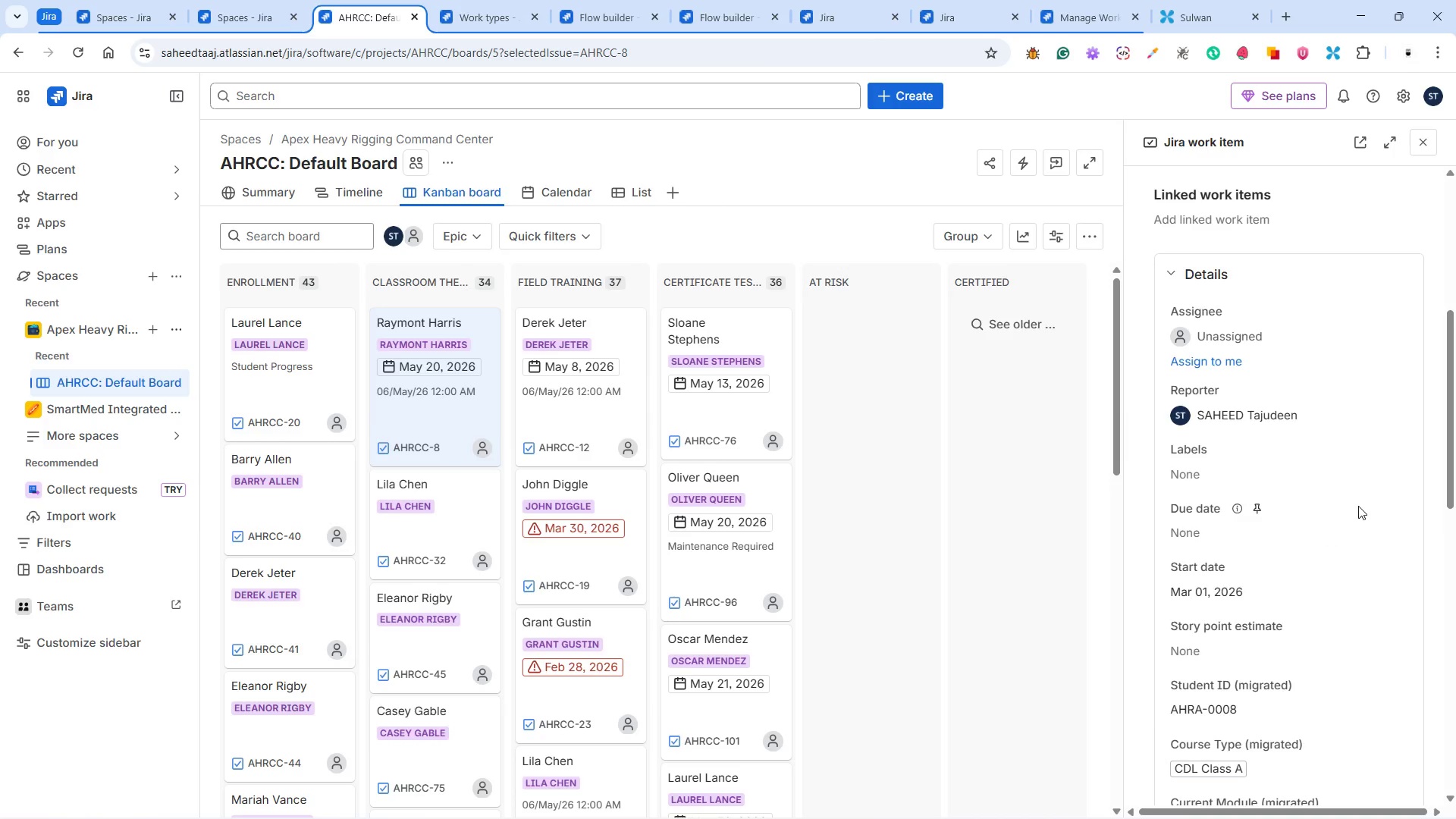 
scroll: coordinate [1351, 500], scroll_direction: down, amount: 6.0
 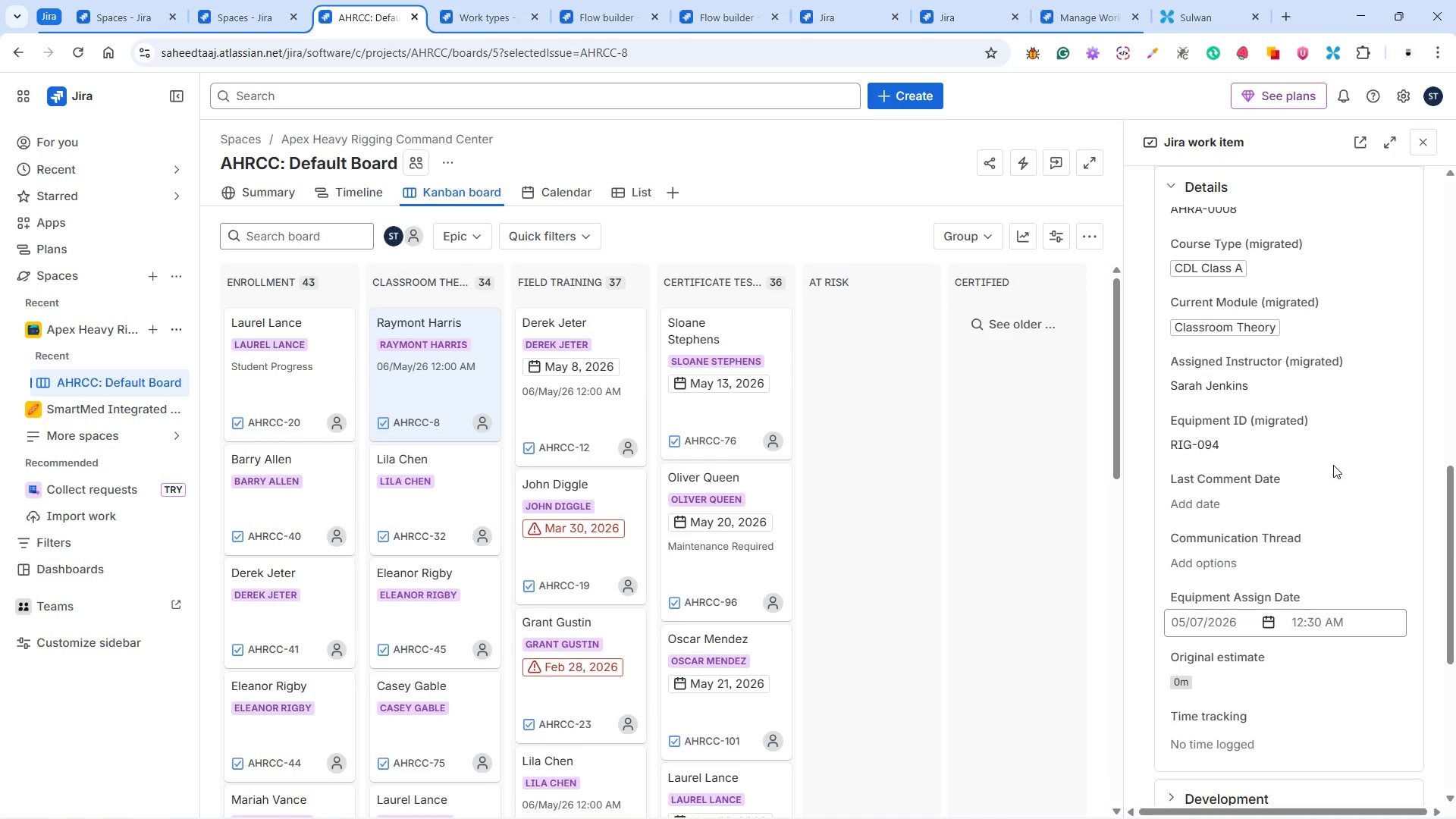 
wait(7.83)
 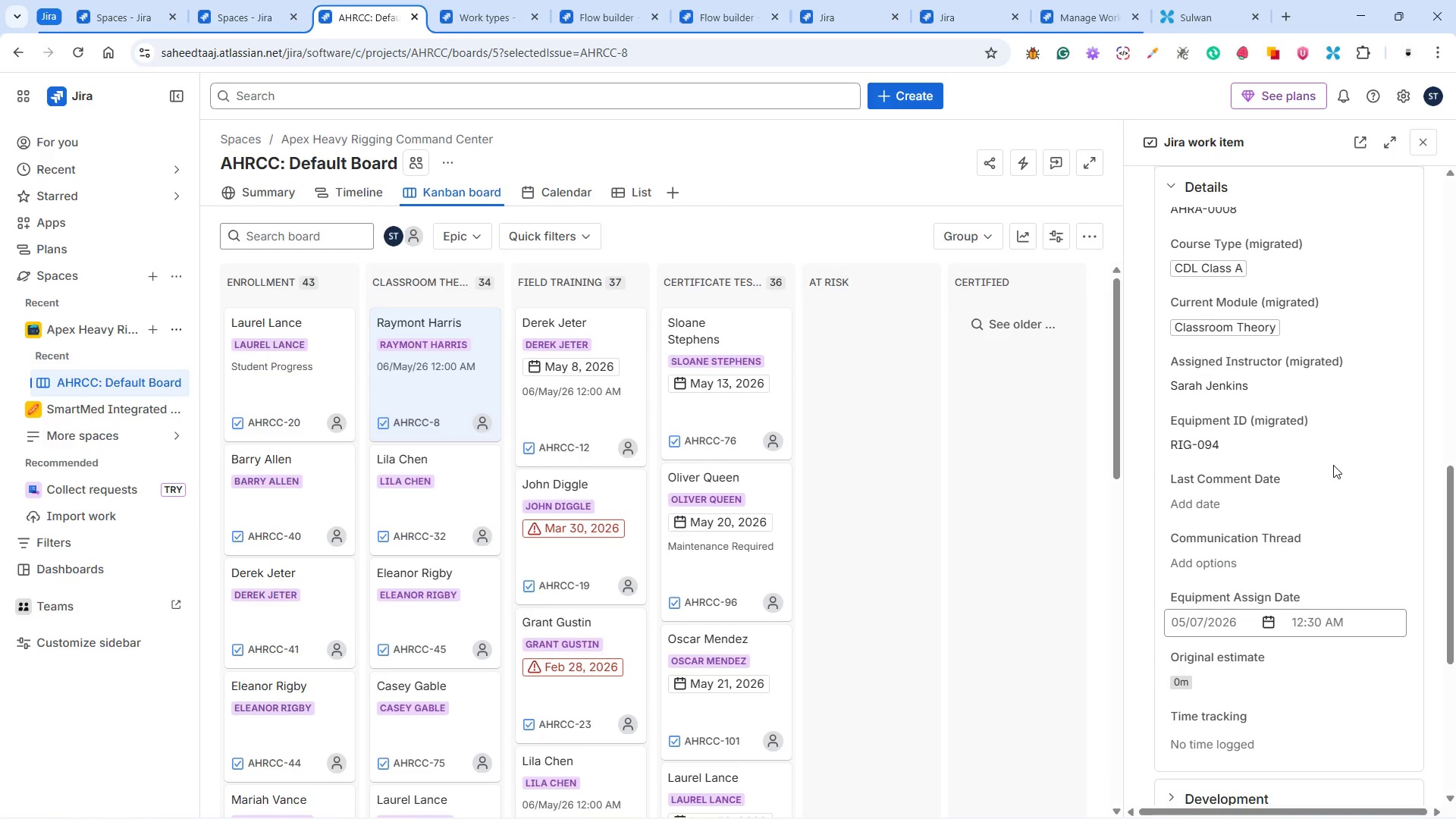 
scroll: coordinate [1294, 307], scroll_direction: up, amount: 4.0
 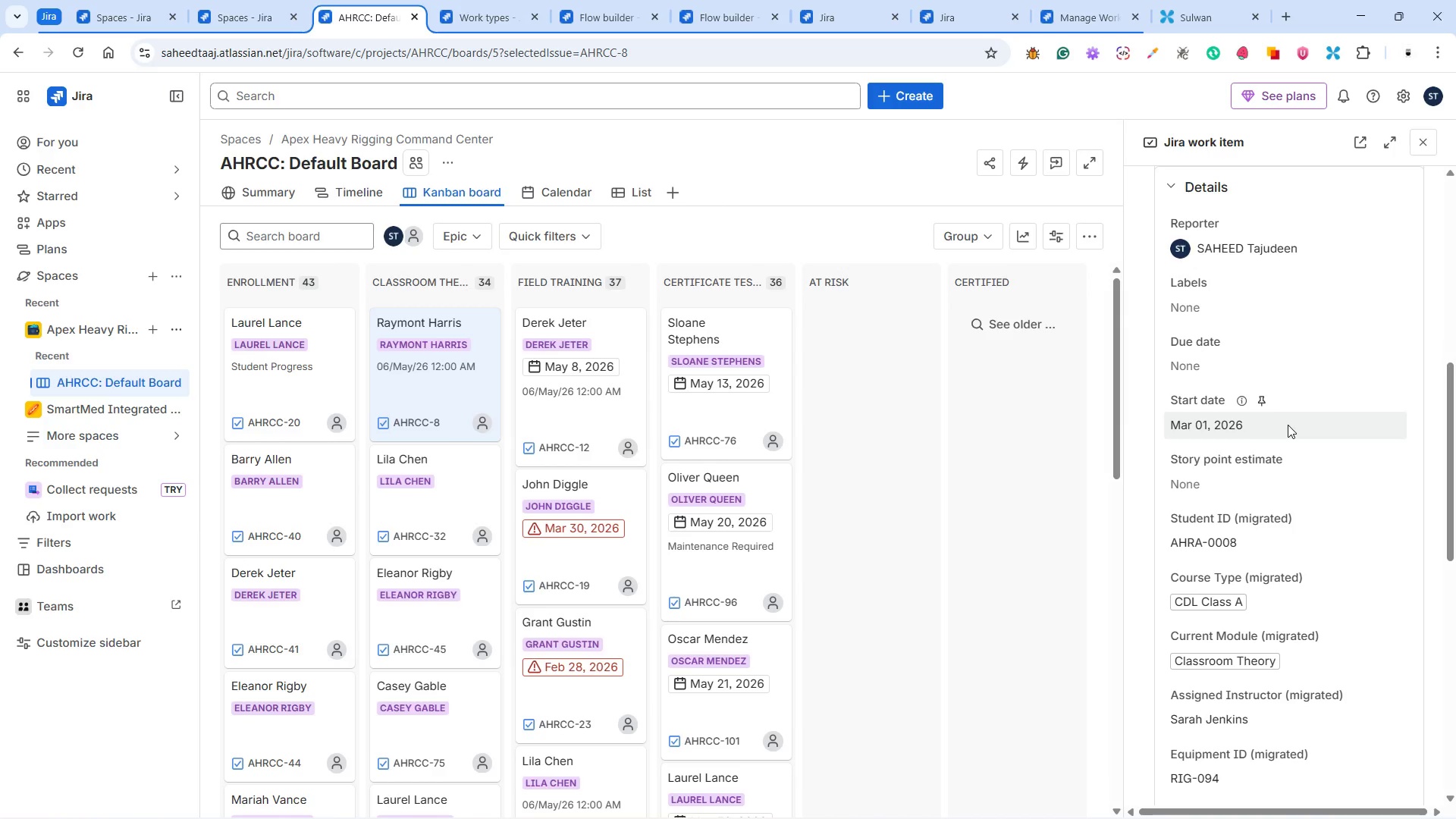 
scroll: coordinate [1285, 425], scroll_direction: down, amount: 5.0
 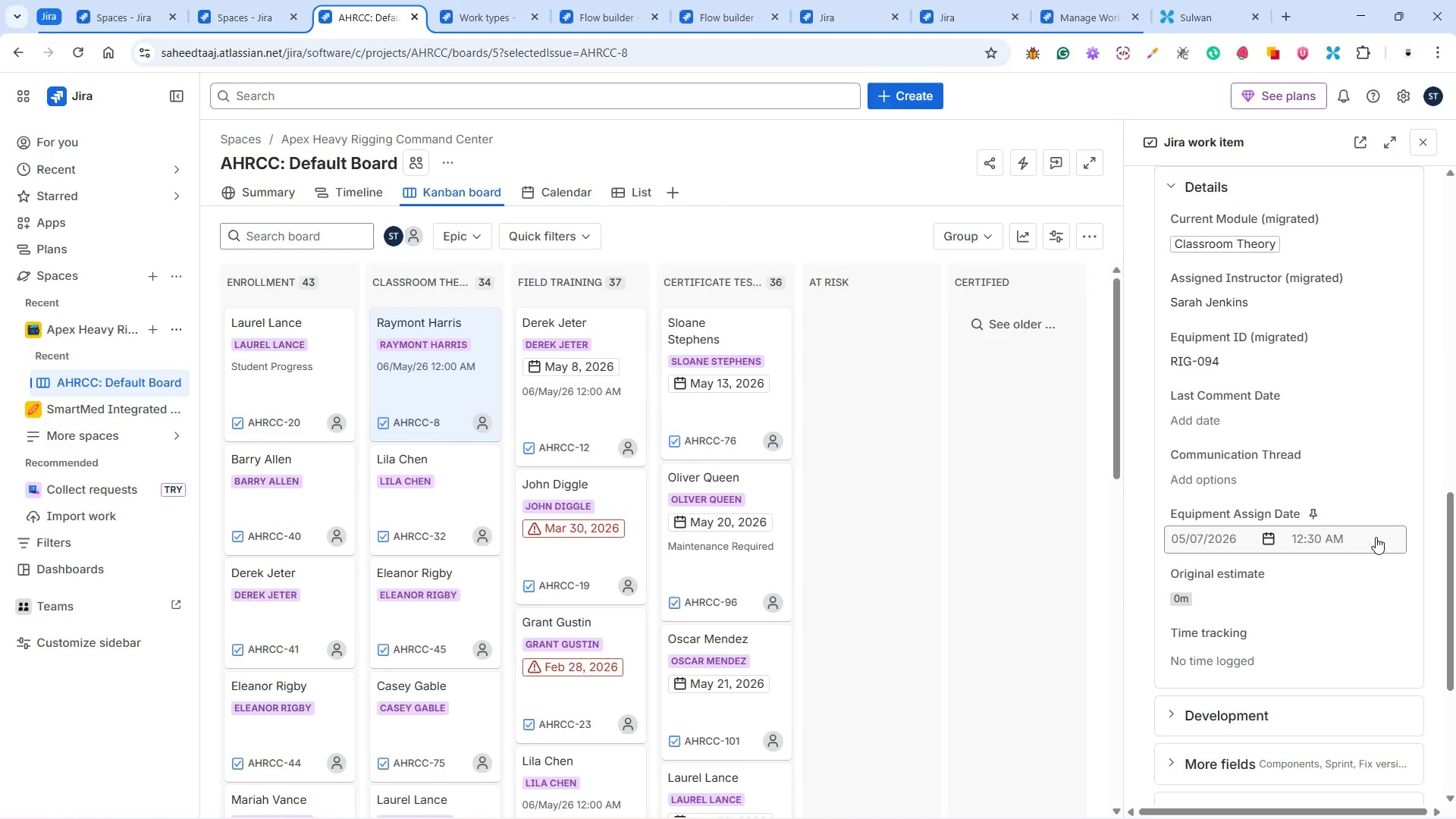 
wait(6.18)
 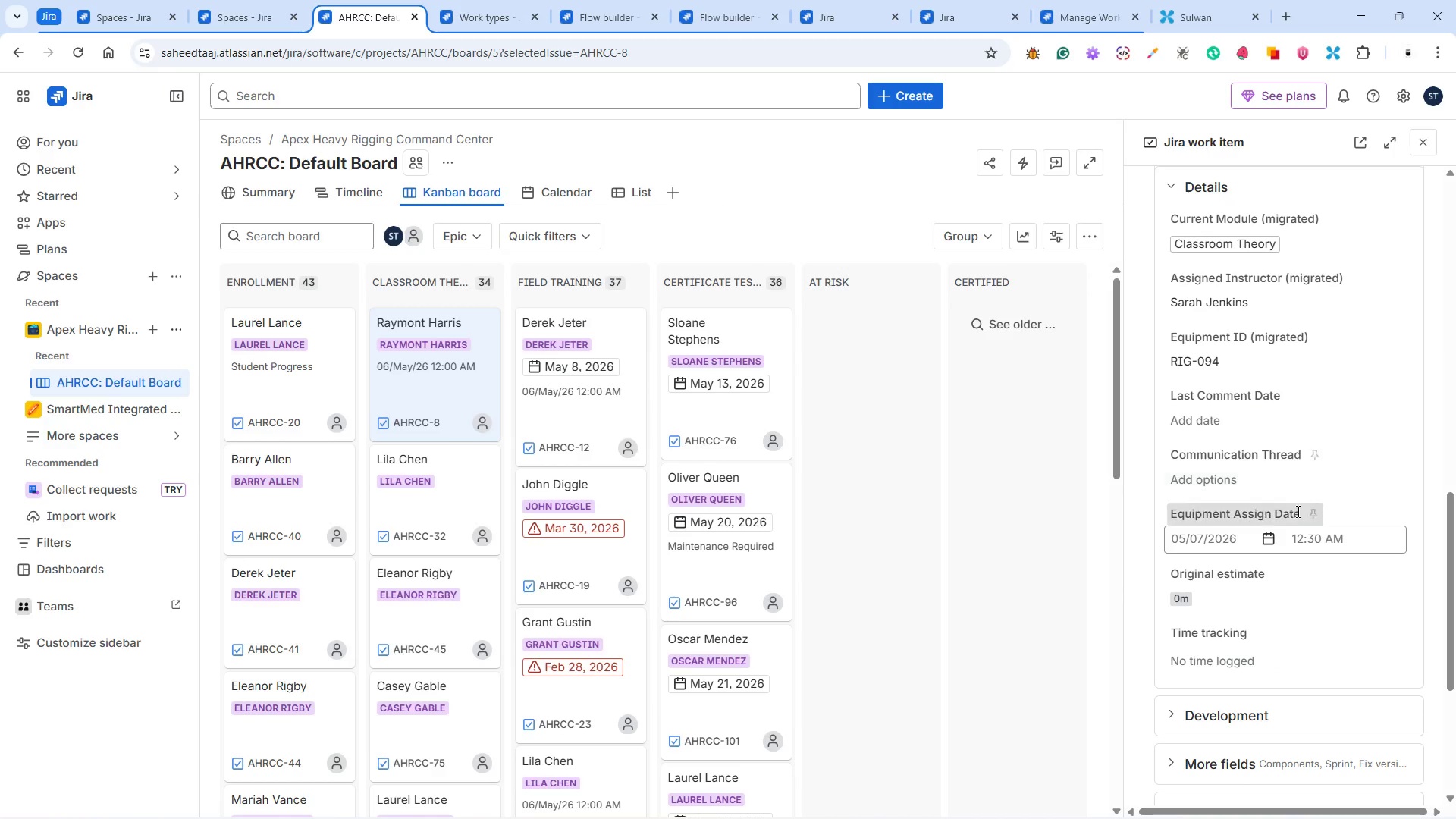 
left_click([1351, 568])
 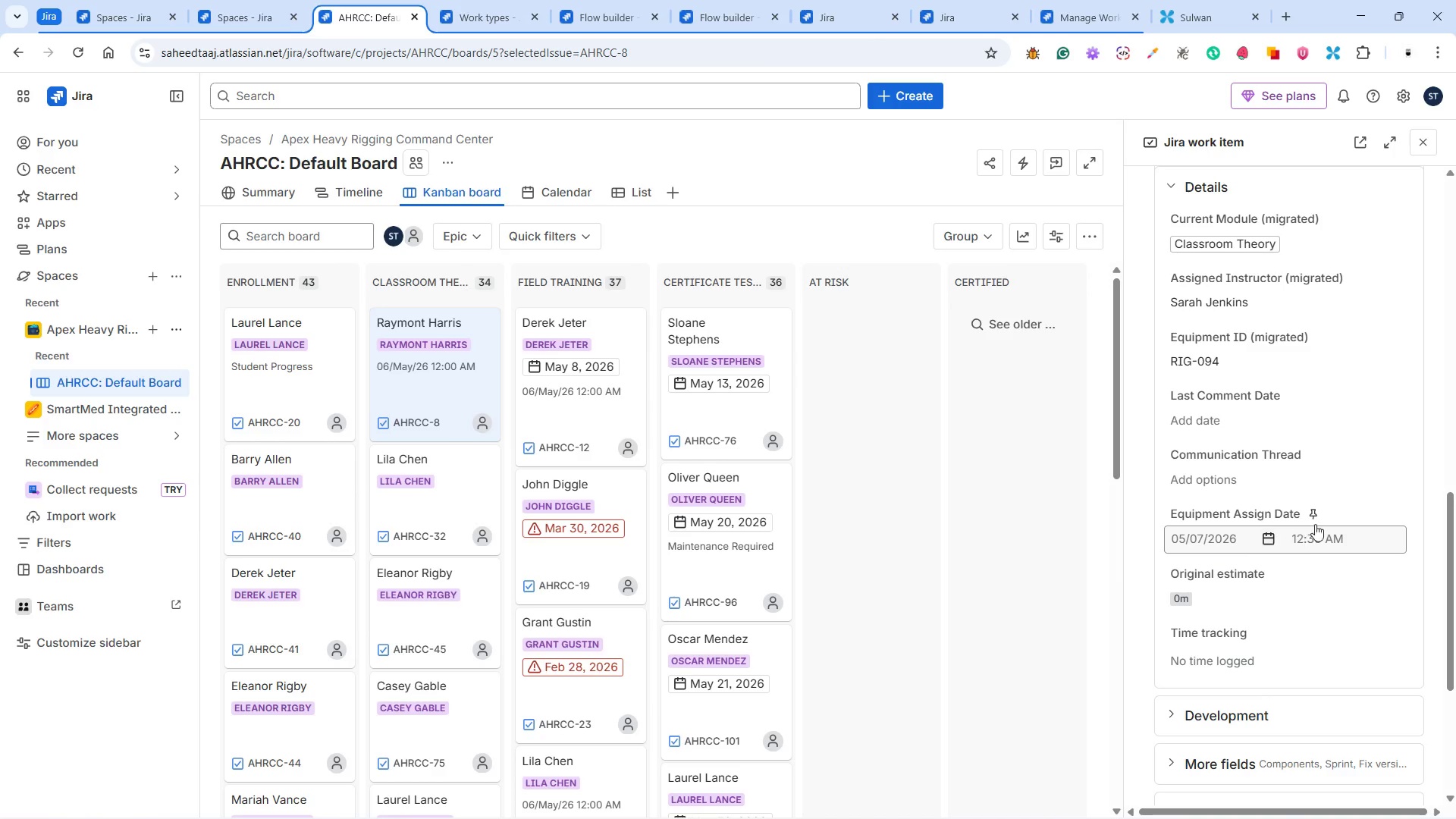 
scroll: coordinate [1341, 520], scroll_direction: down, amount: 6.0
 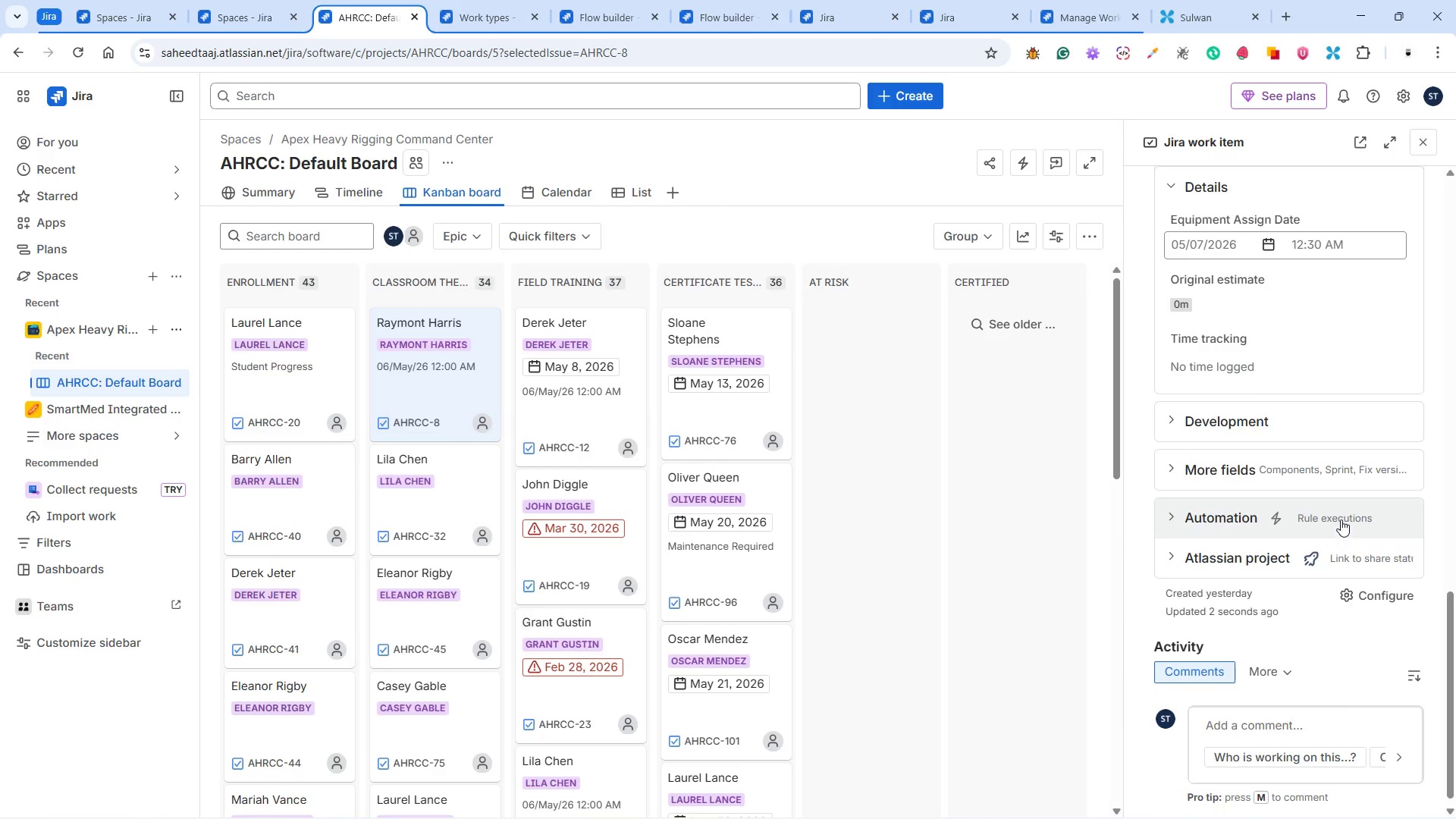 
scroll: coordinate [1338, 518], scroll_direction: up, amount: 19.0
 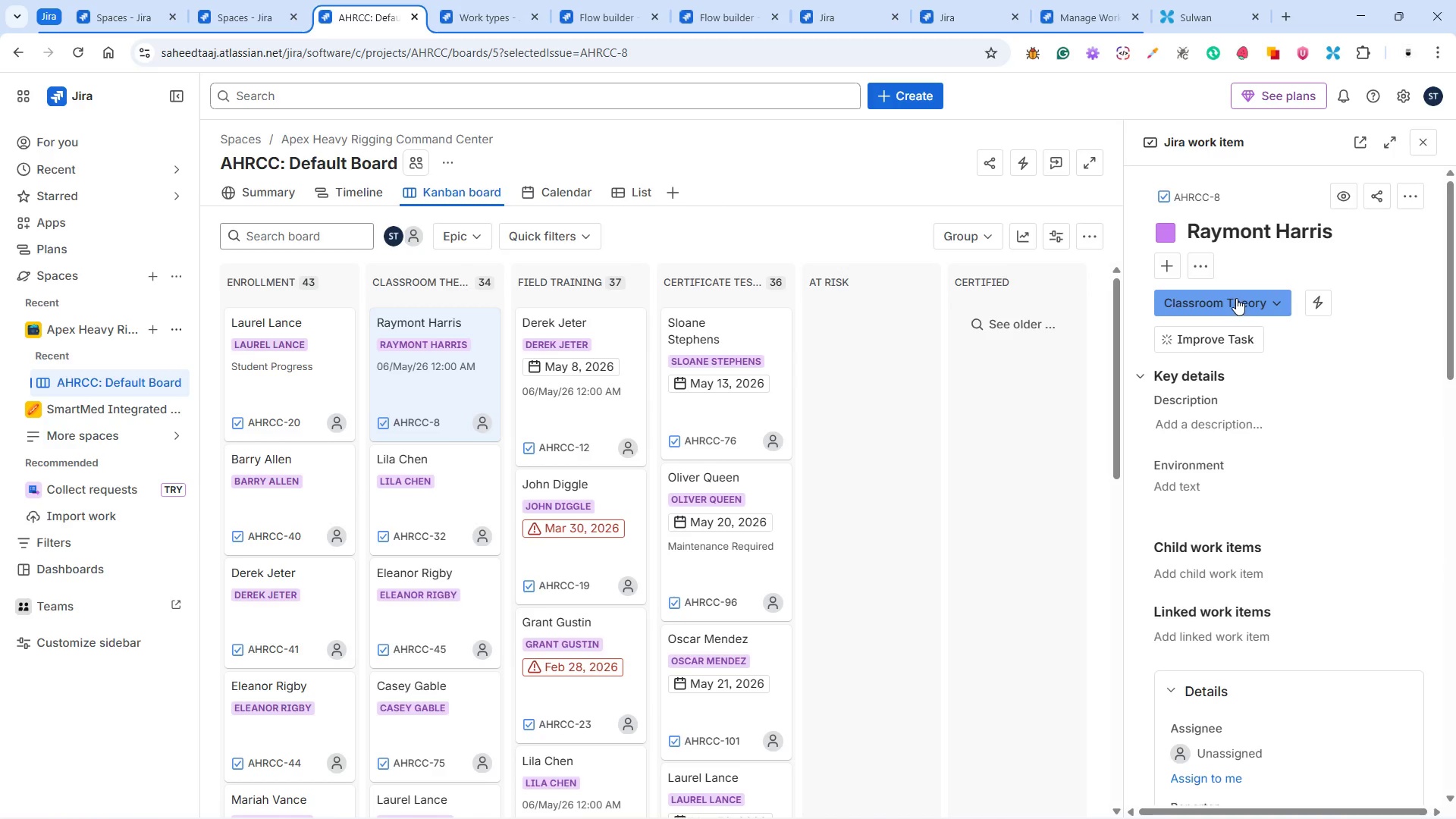 
left_click([1236, 298])
 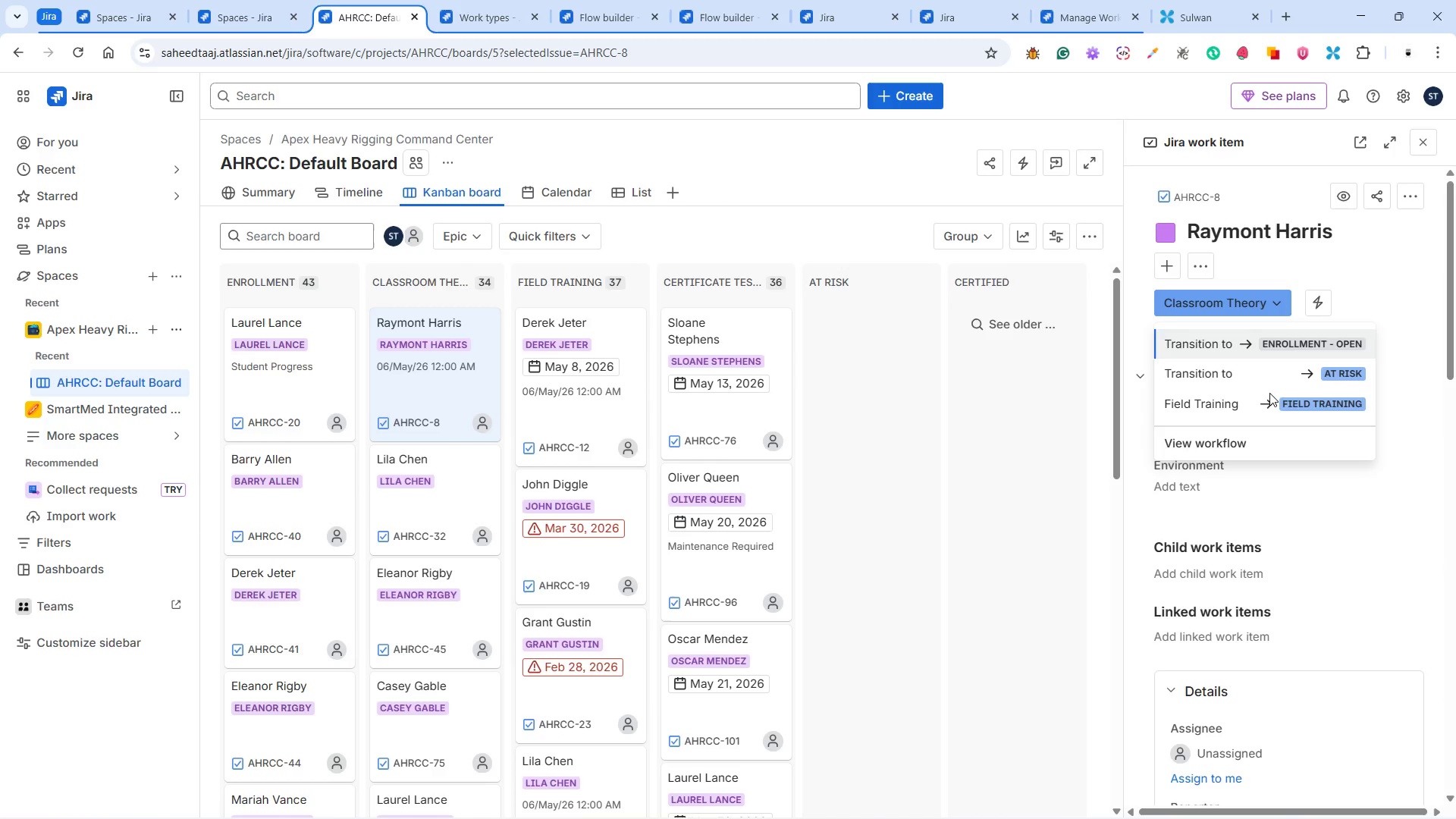 
left_click([1267, 399])
 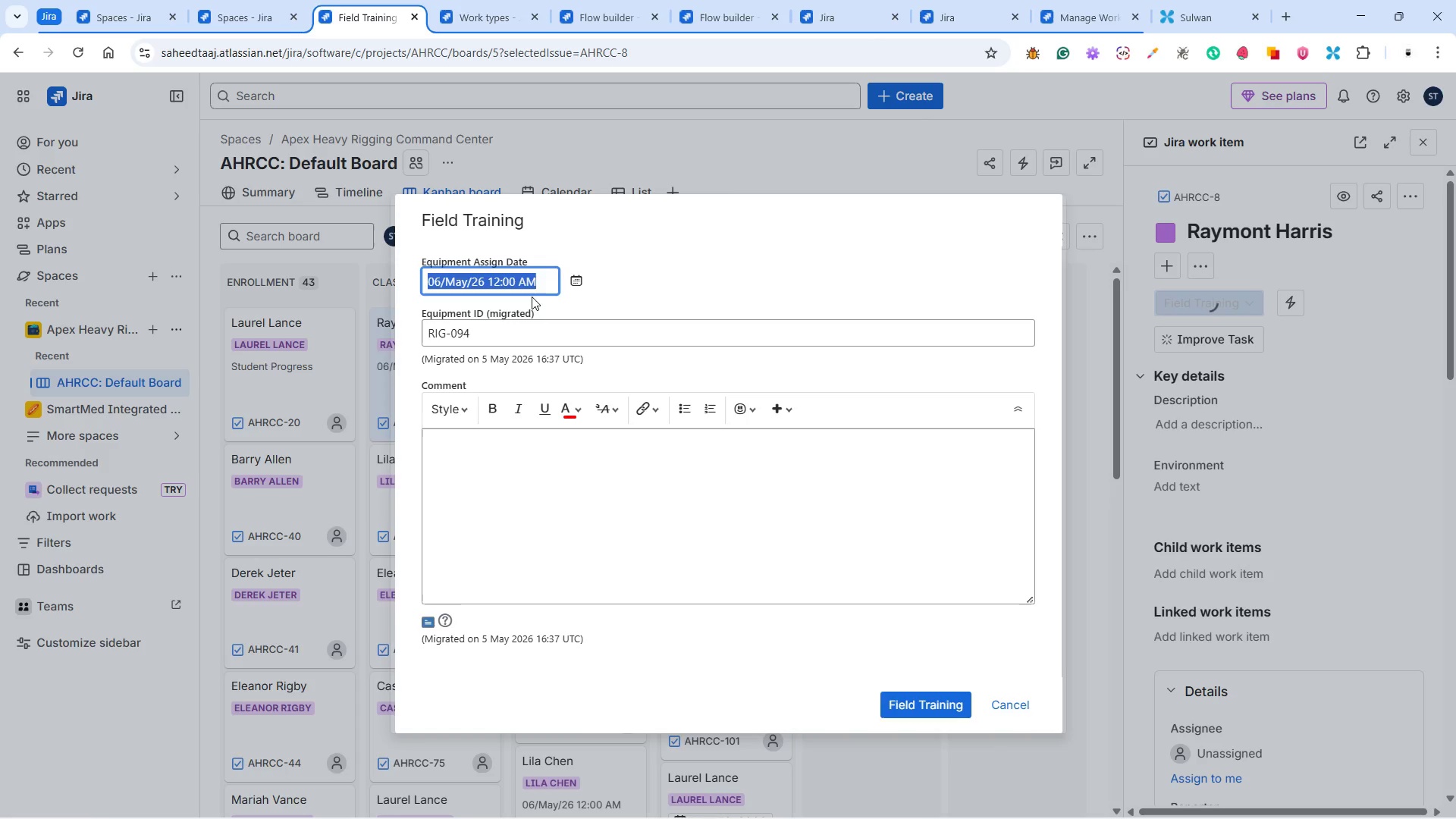 
left_click([585, 278])
 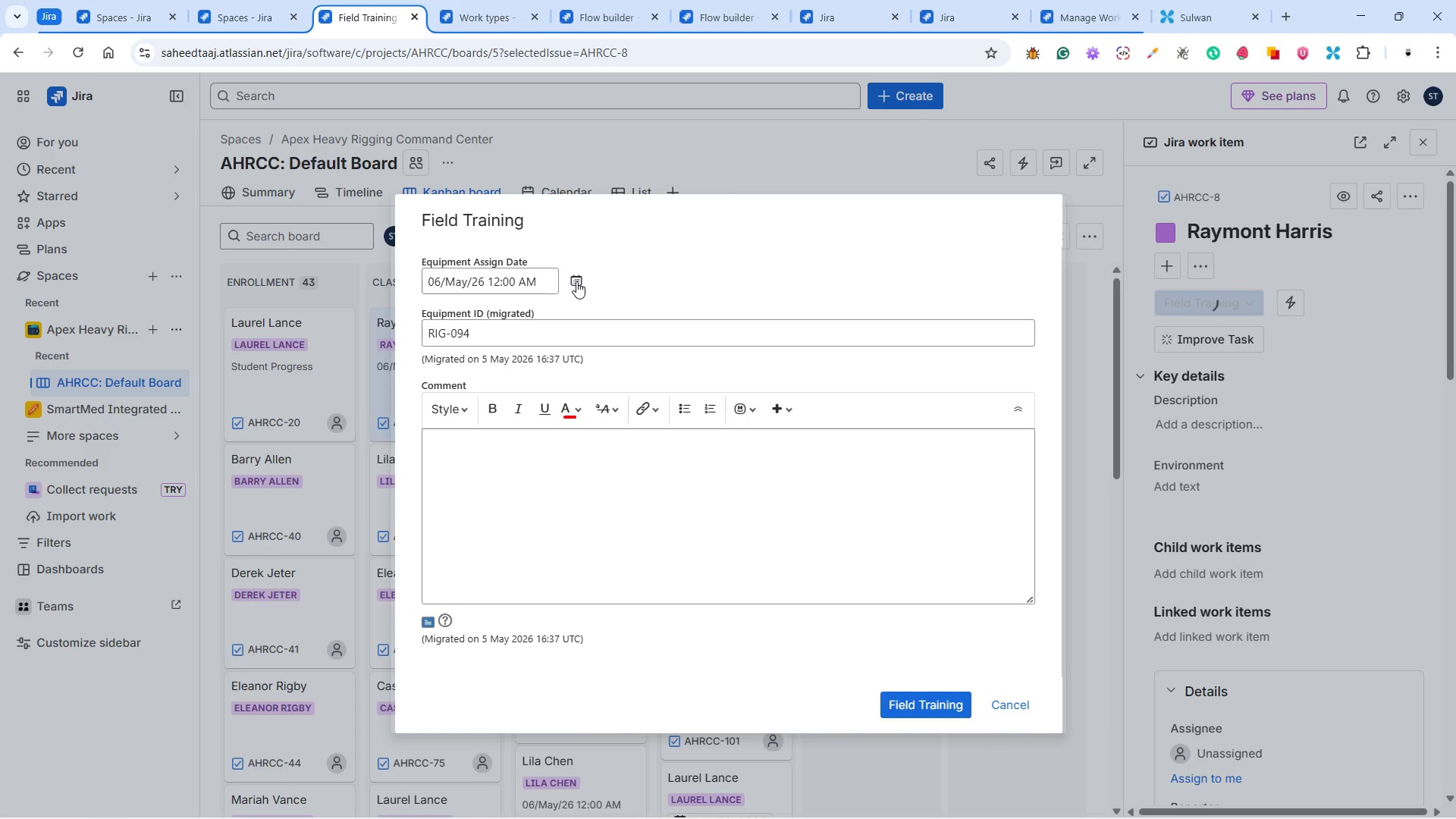 
left_click([576, 281])
 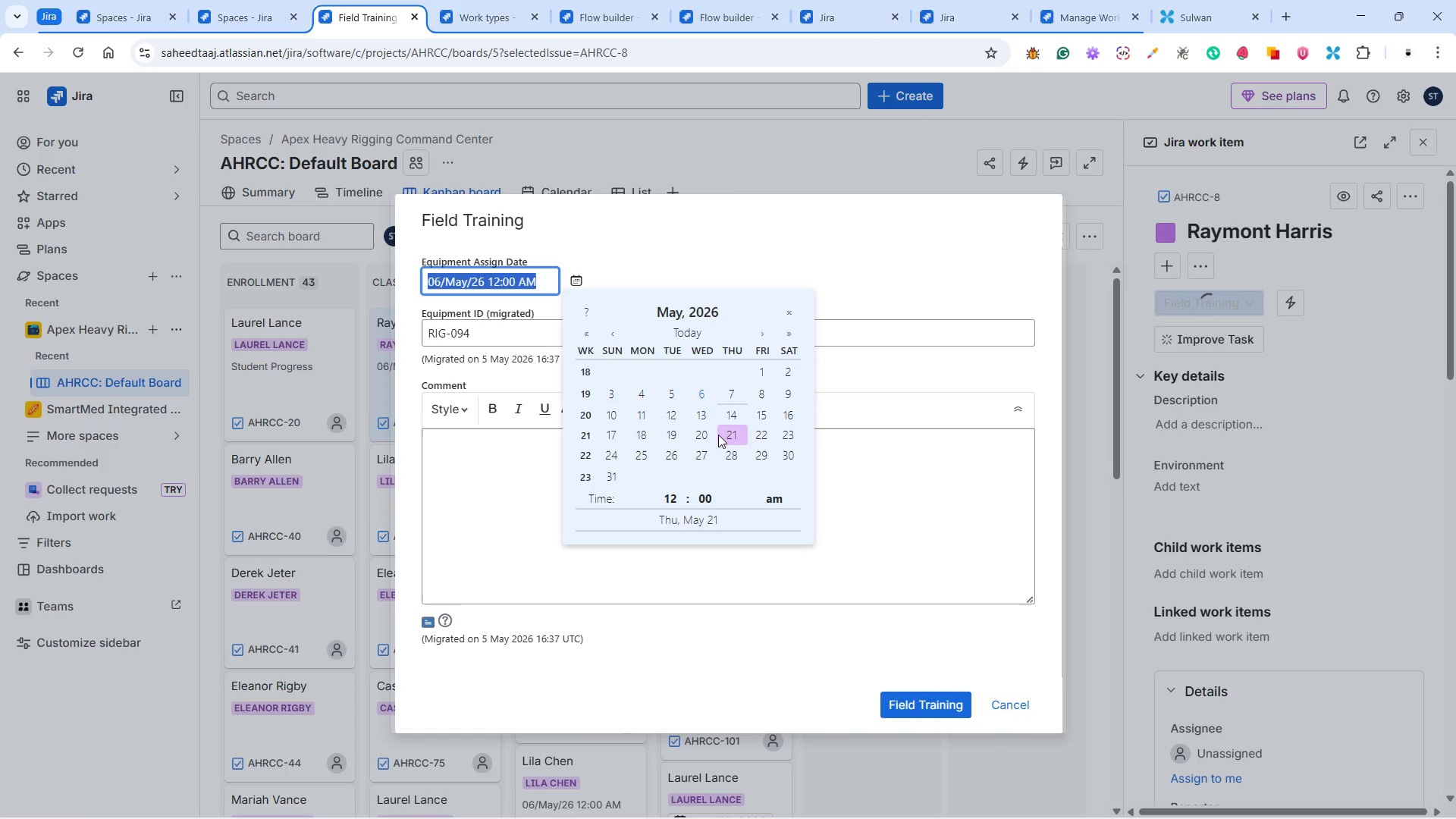 
left_click([695, 394])
 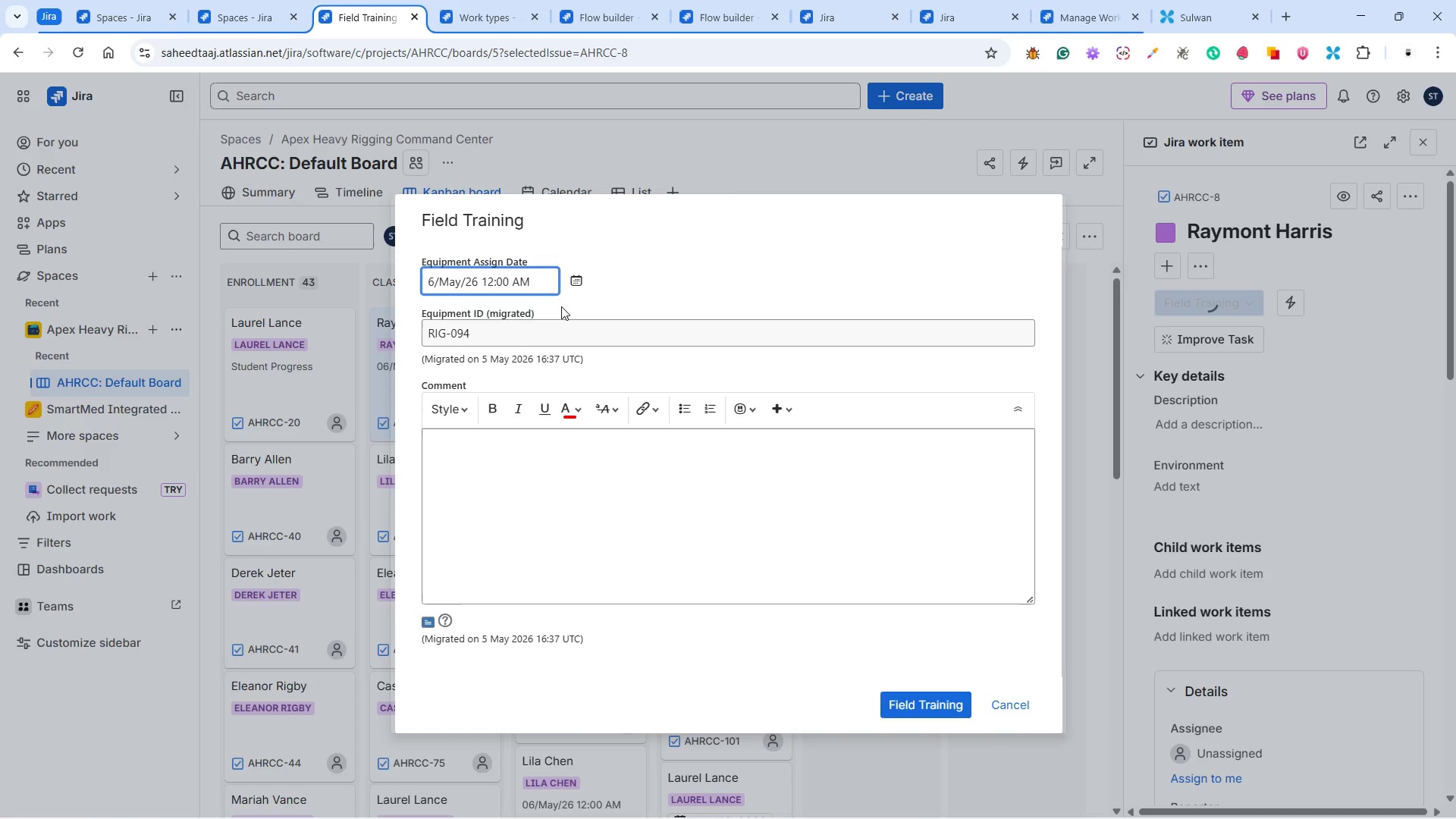 
left_click([630, 259])
 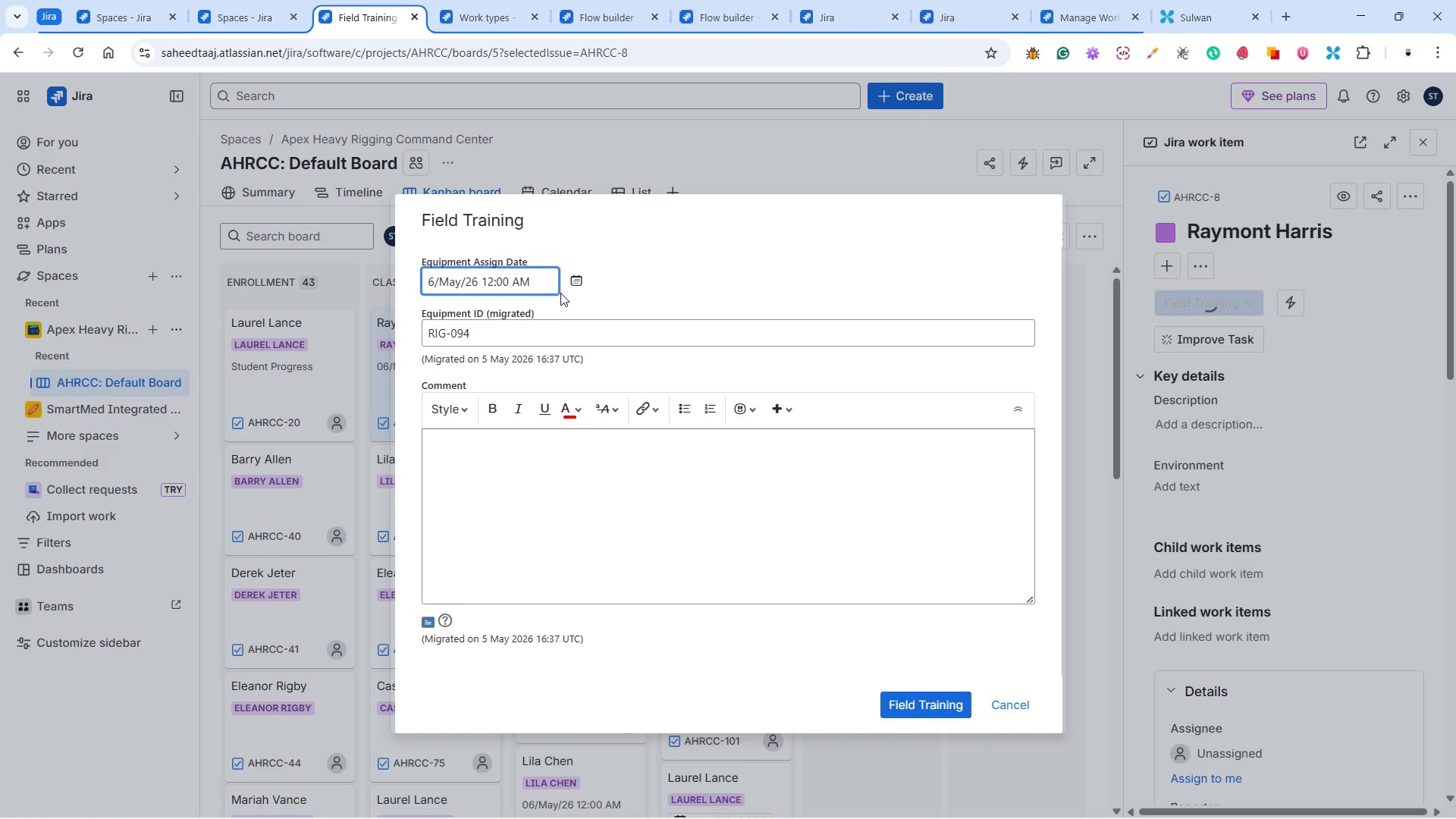 
left_click([595, 301])
 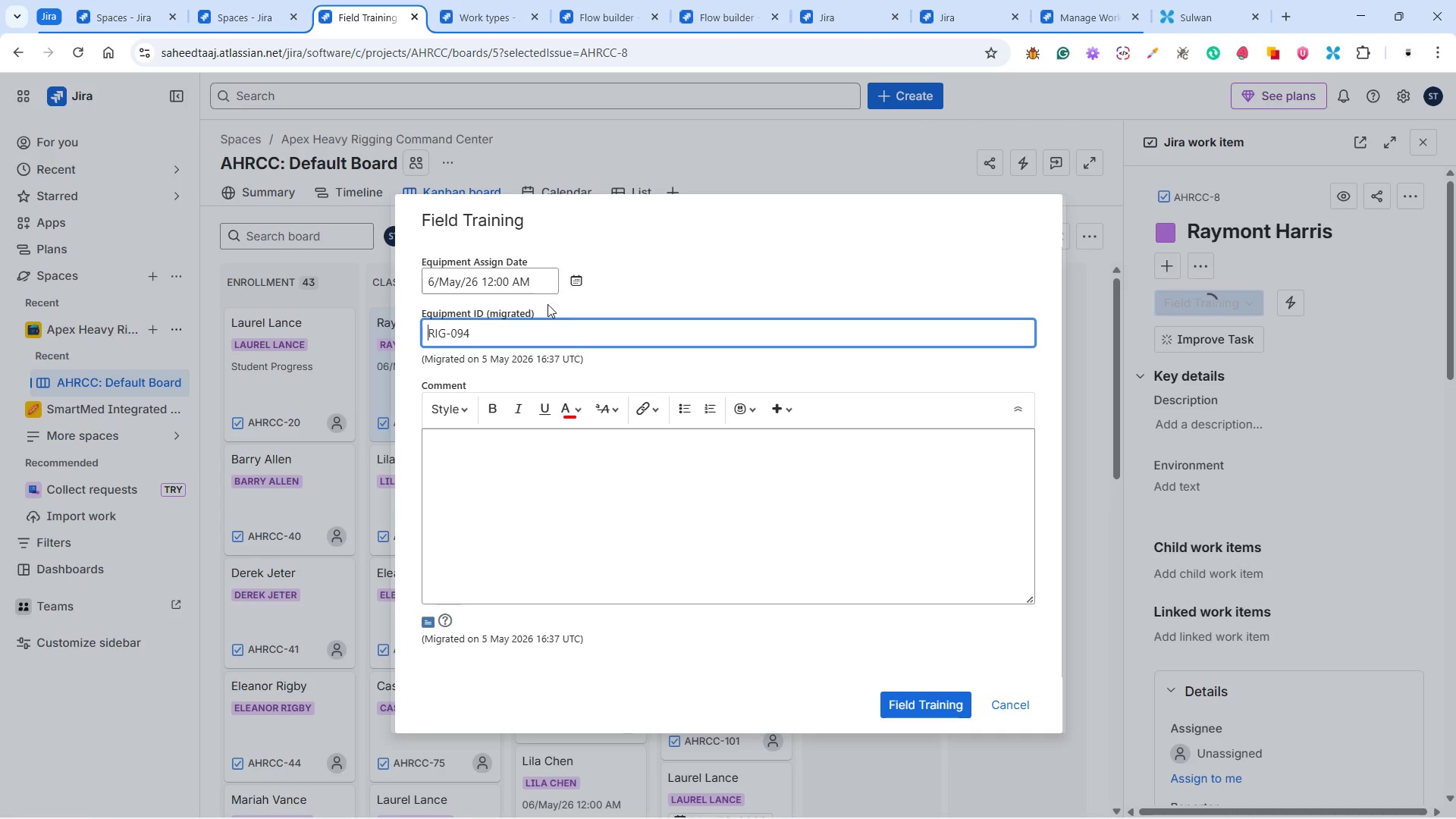 
left_click([624, 310])
 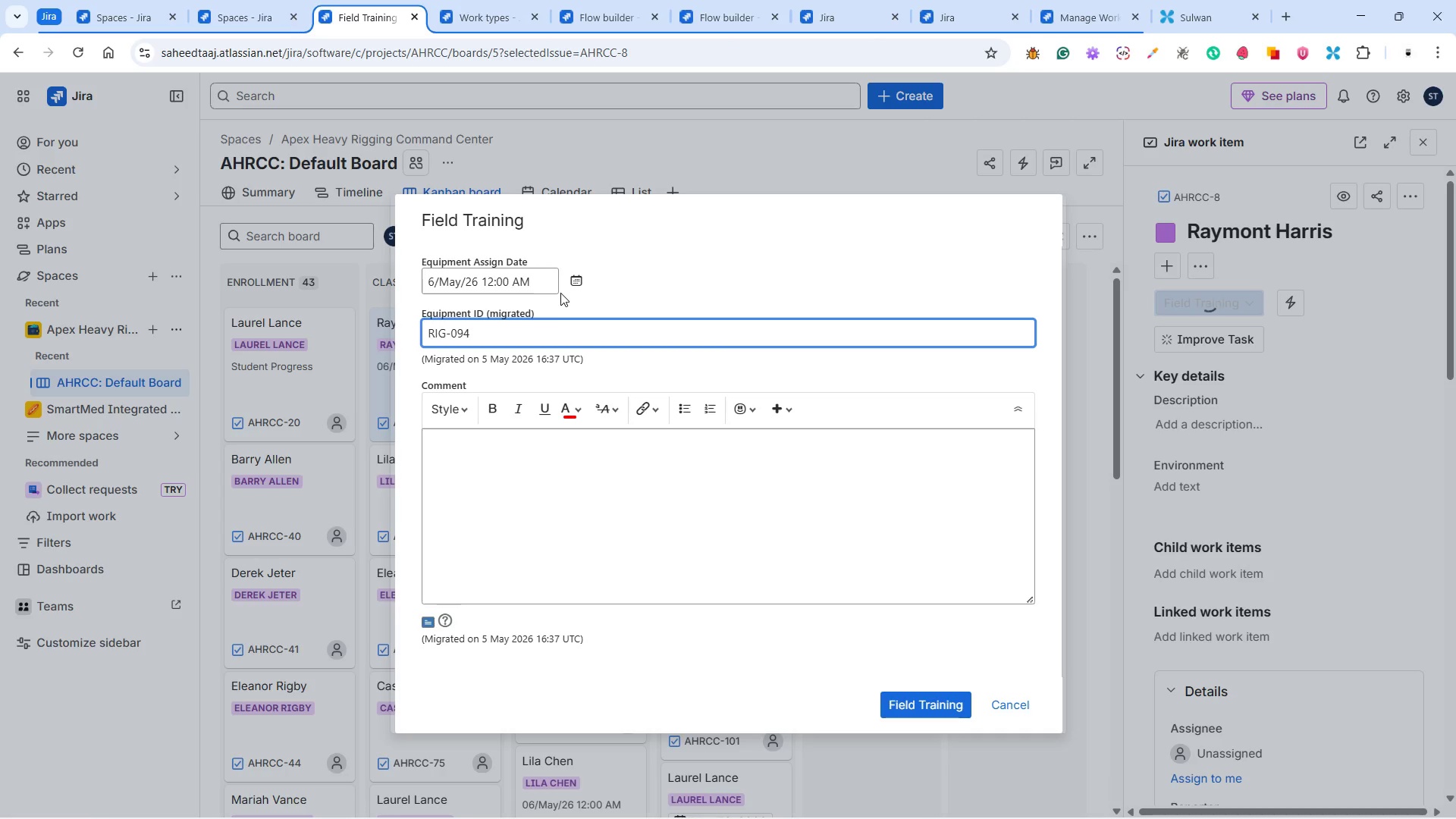 
left_click([561, 290])
 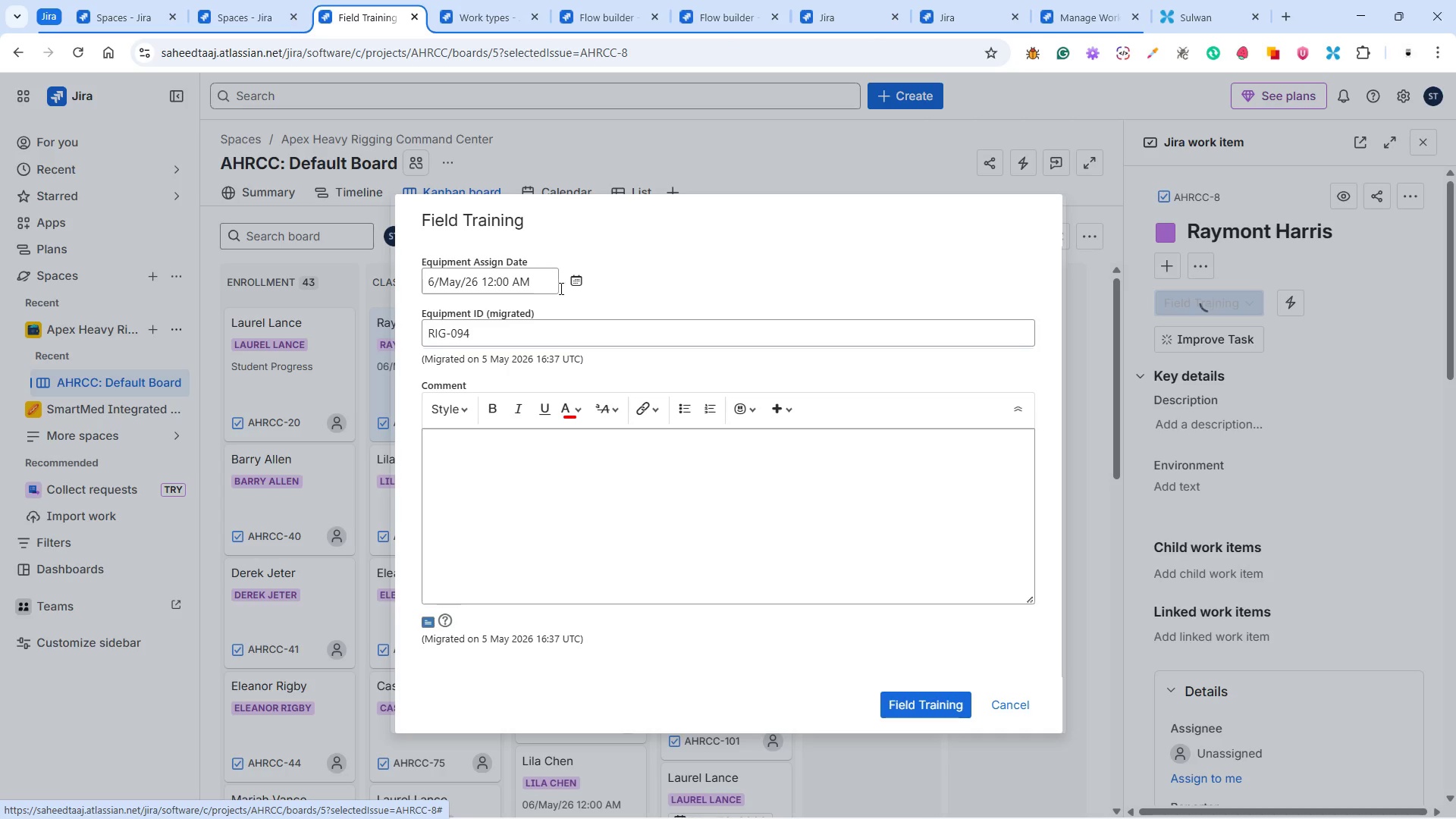 
left_click([557, 289])
 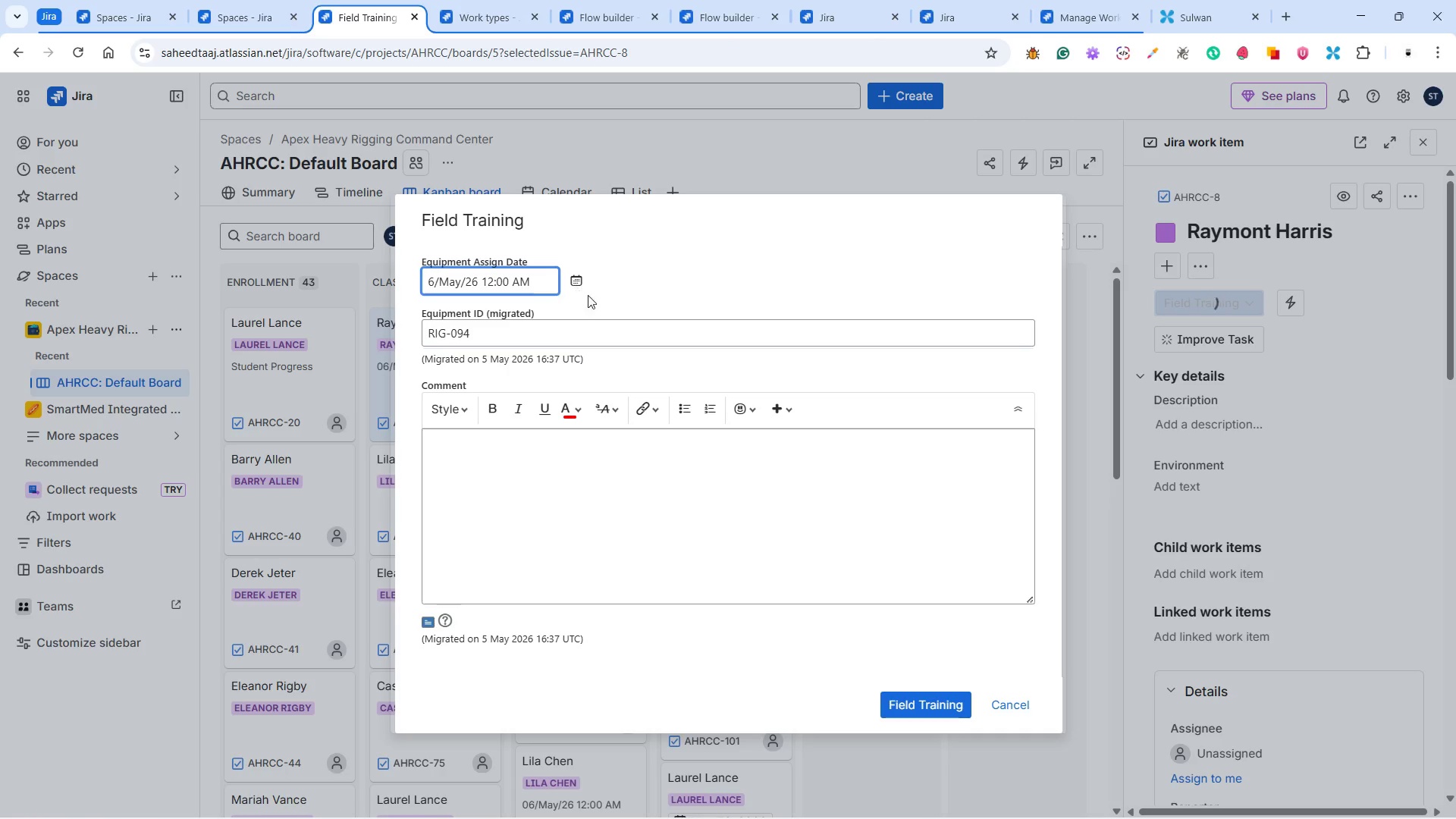 
left_click([598, 301])
 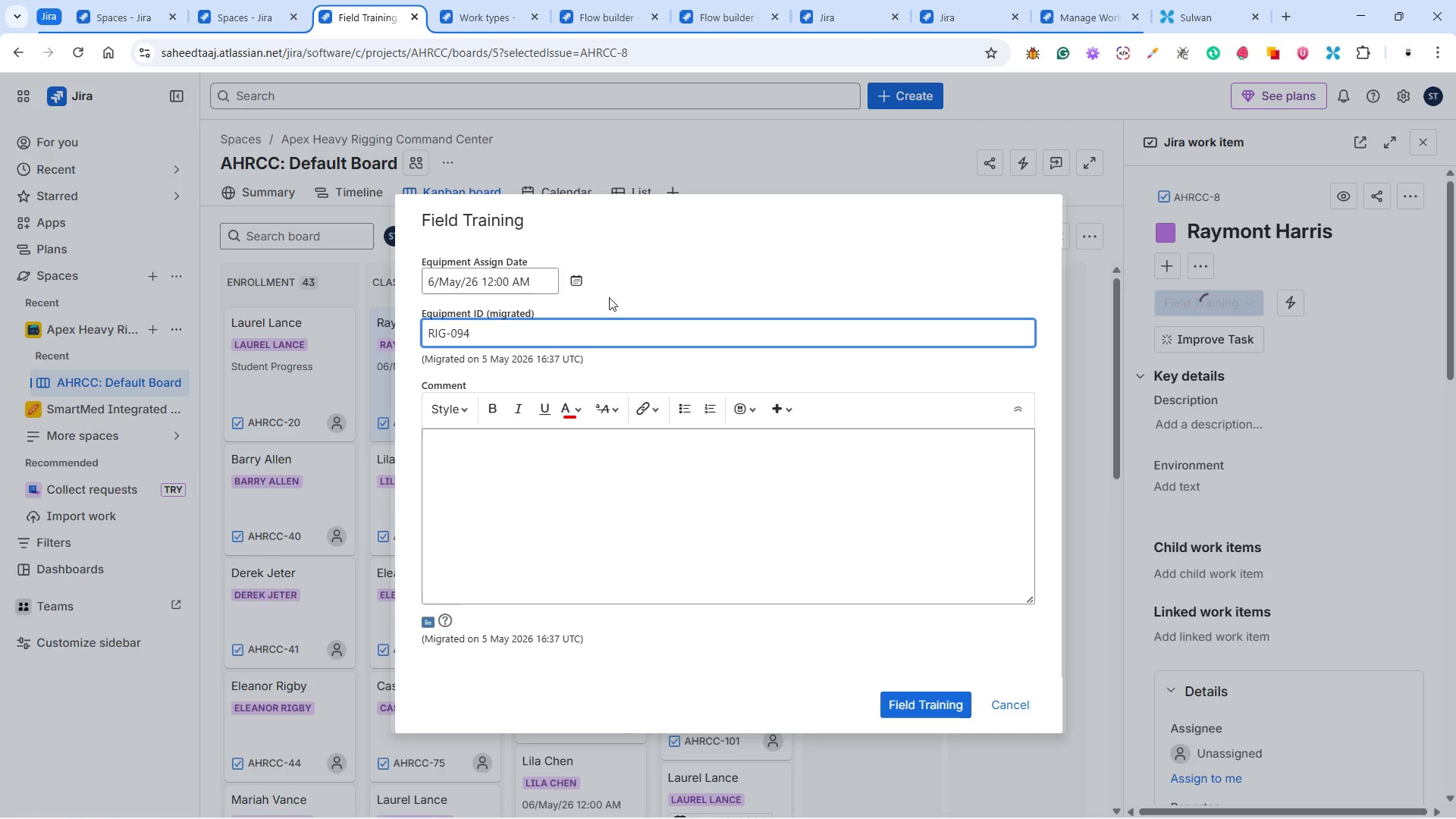 
left_click([609, 297])
 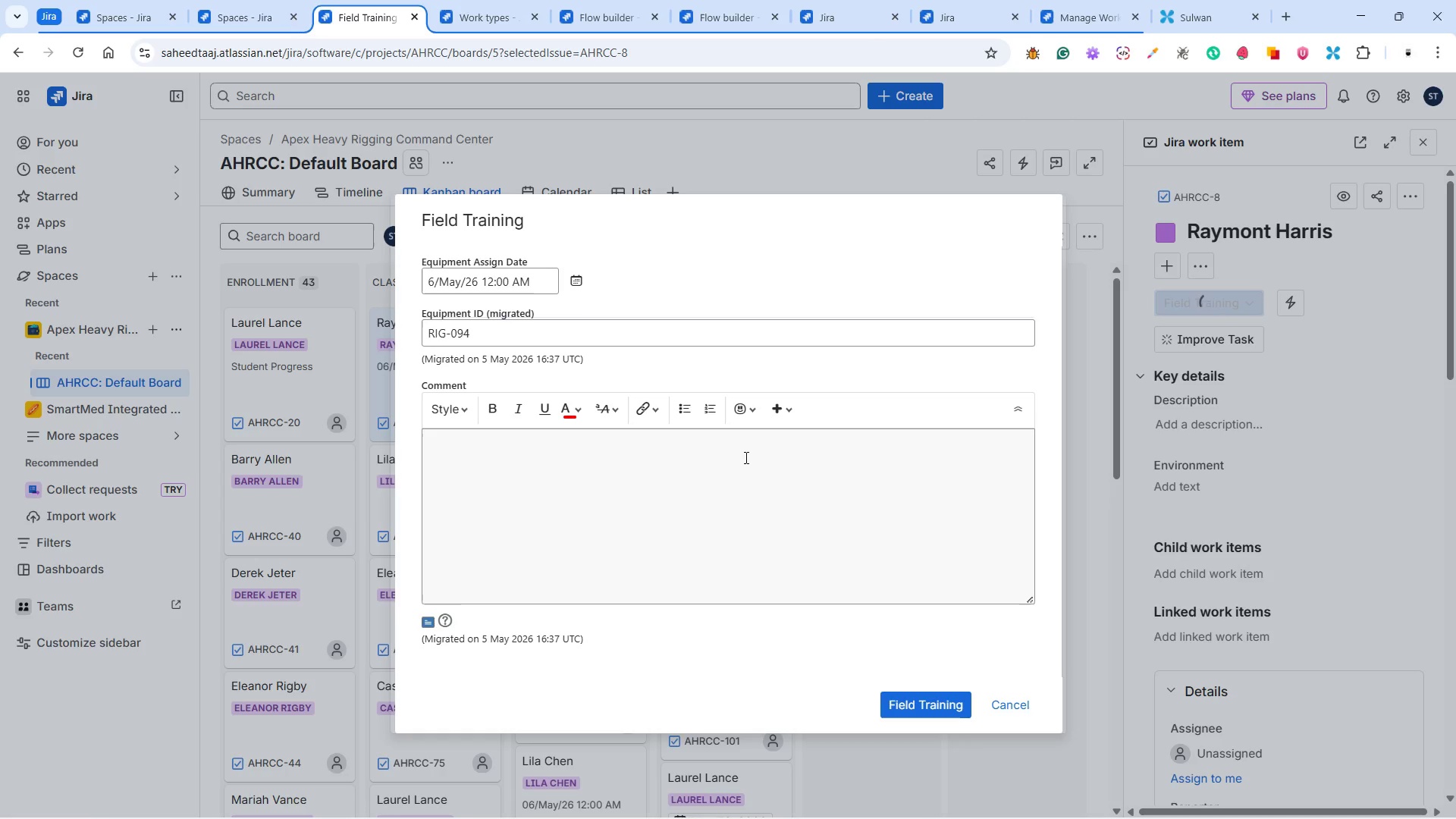 
scroll: coordinate [745, 457], scroll_direction: up, amount: 1.0
 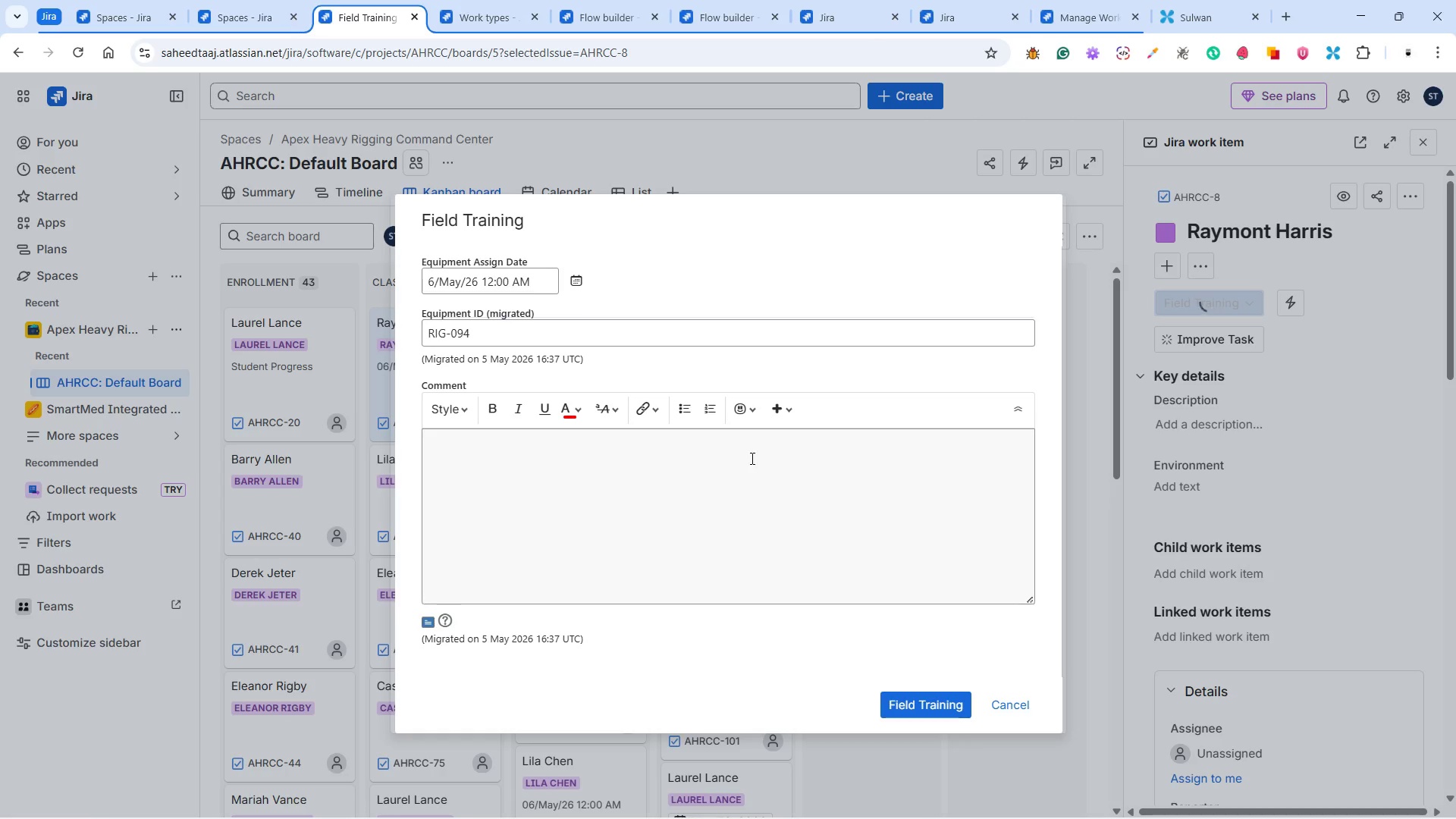 
wait(6.14)
 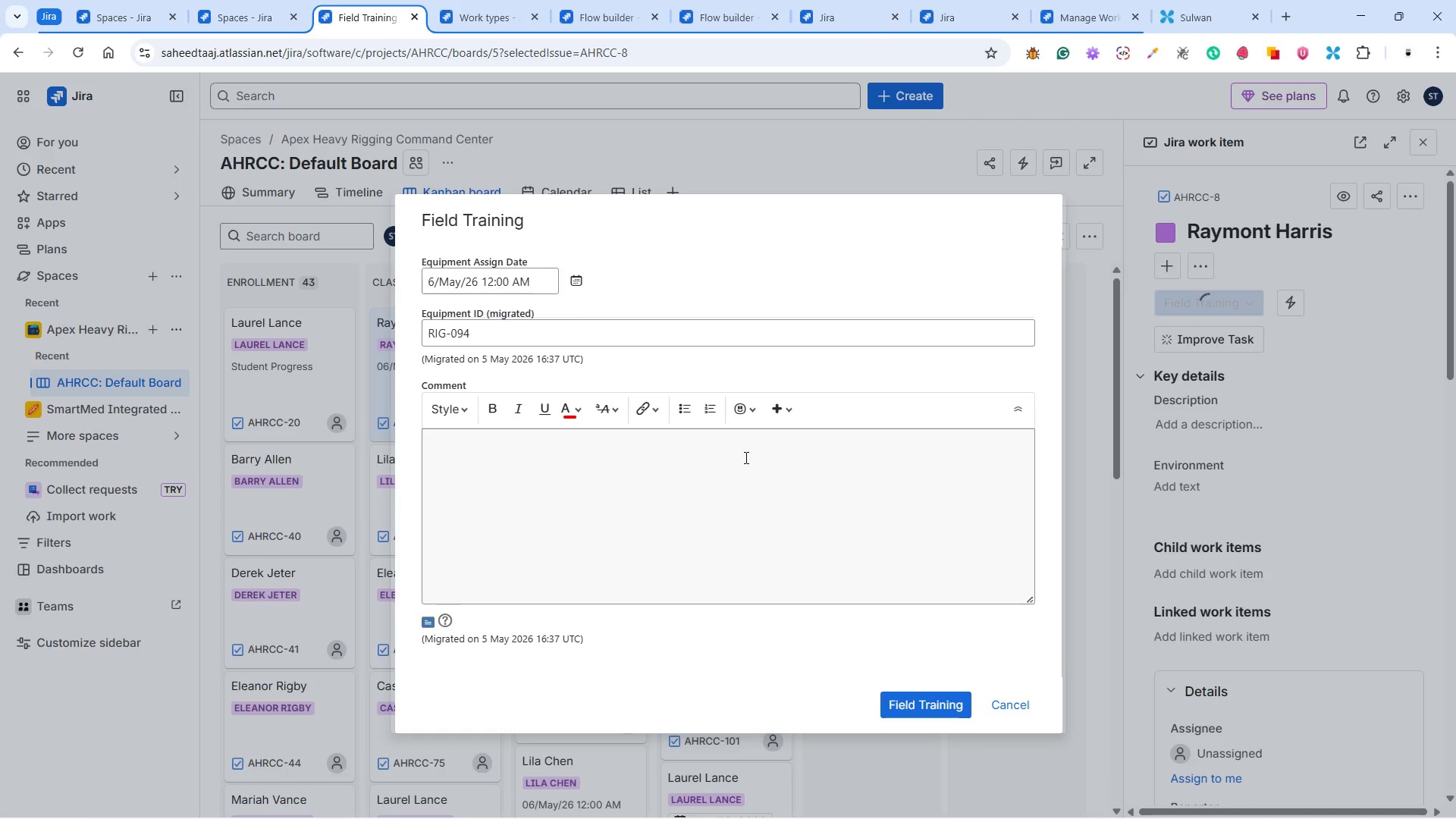 
left_click([922, 705])
 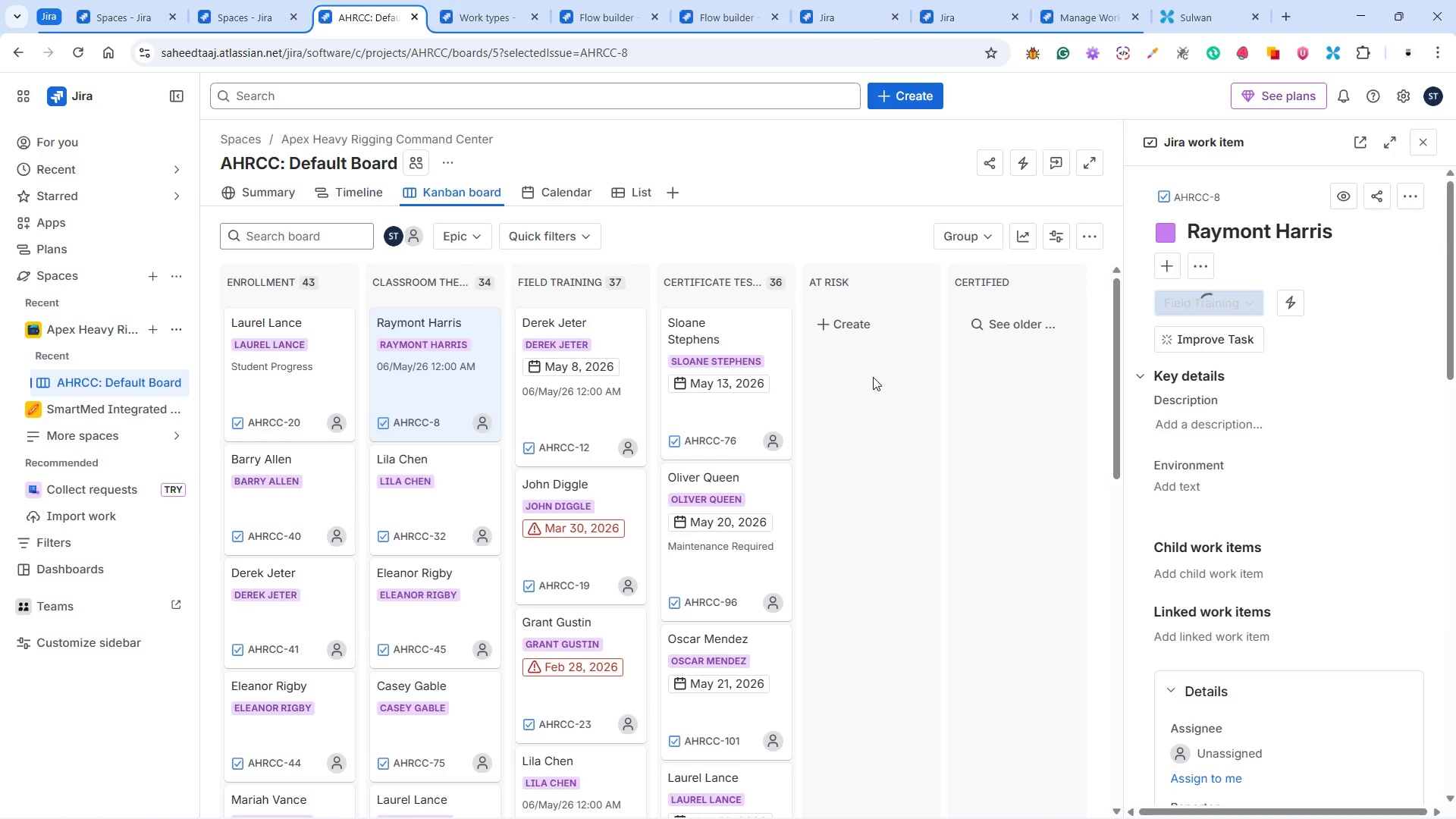 
scroll: coordinate [865, 375], scroll_direction: up, amount: 4.0
 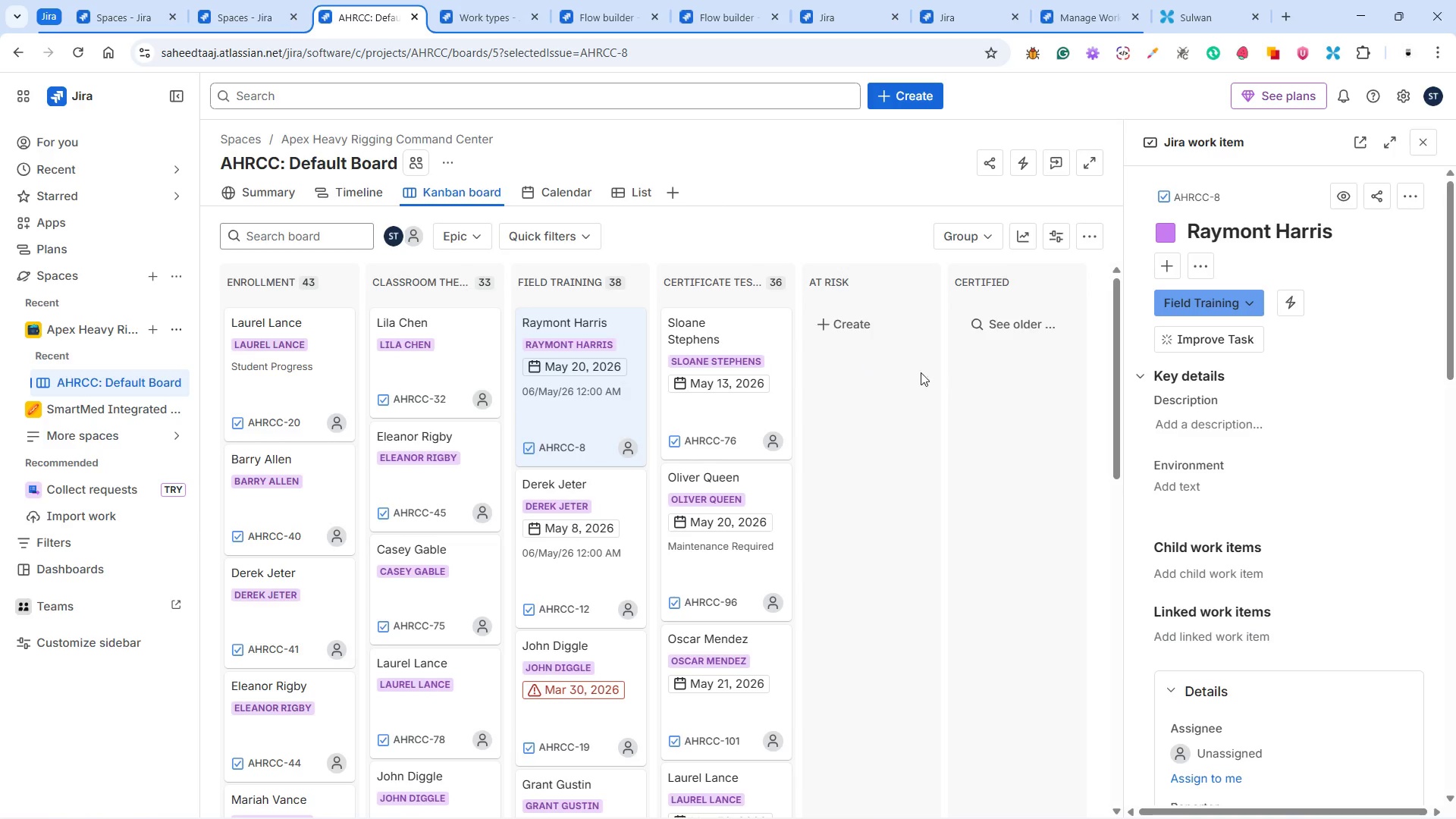 
wait(6.92)
 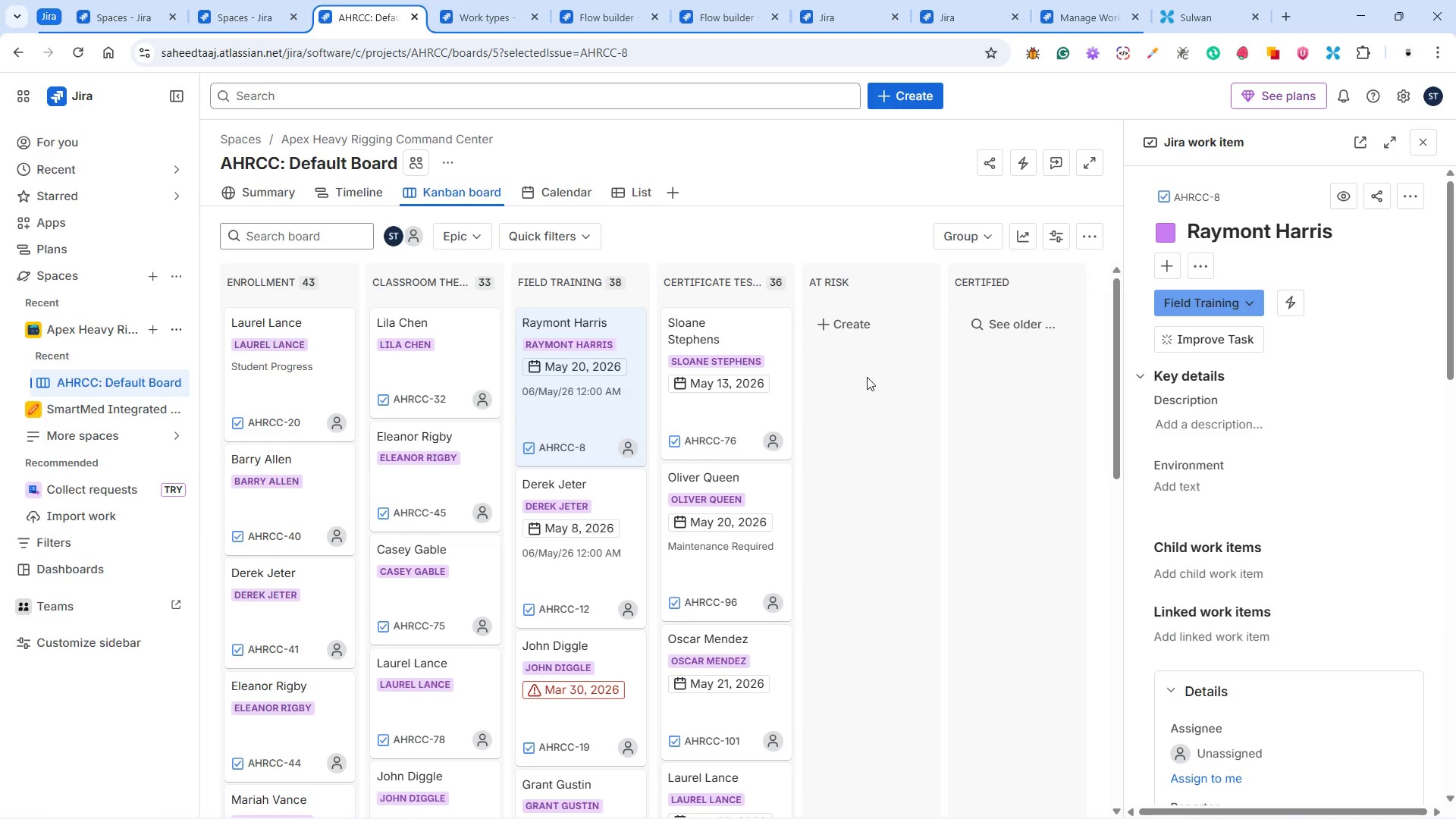 
scroll: coordinate [1239, 500], scroll_direction: down, amount: 20.0
 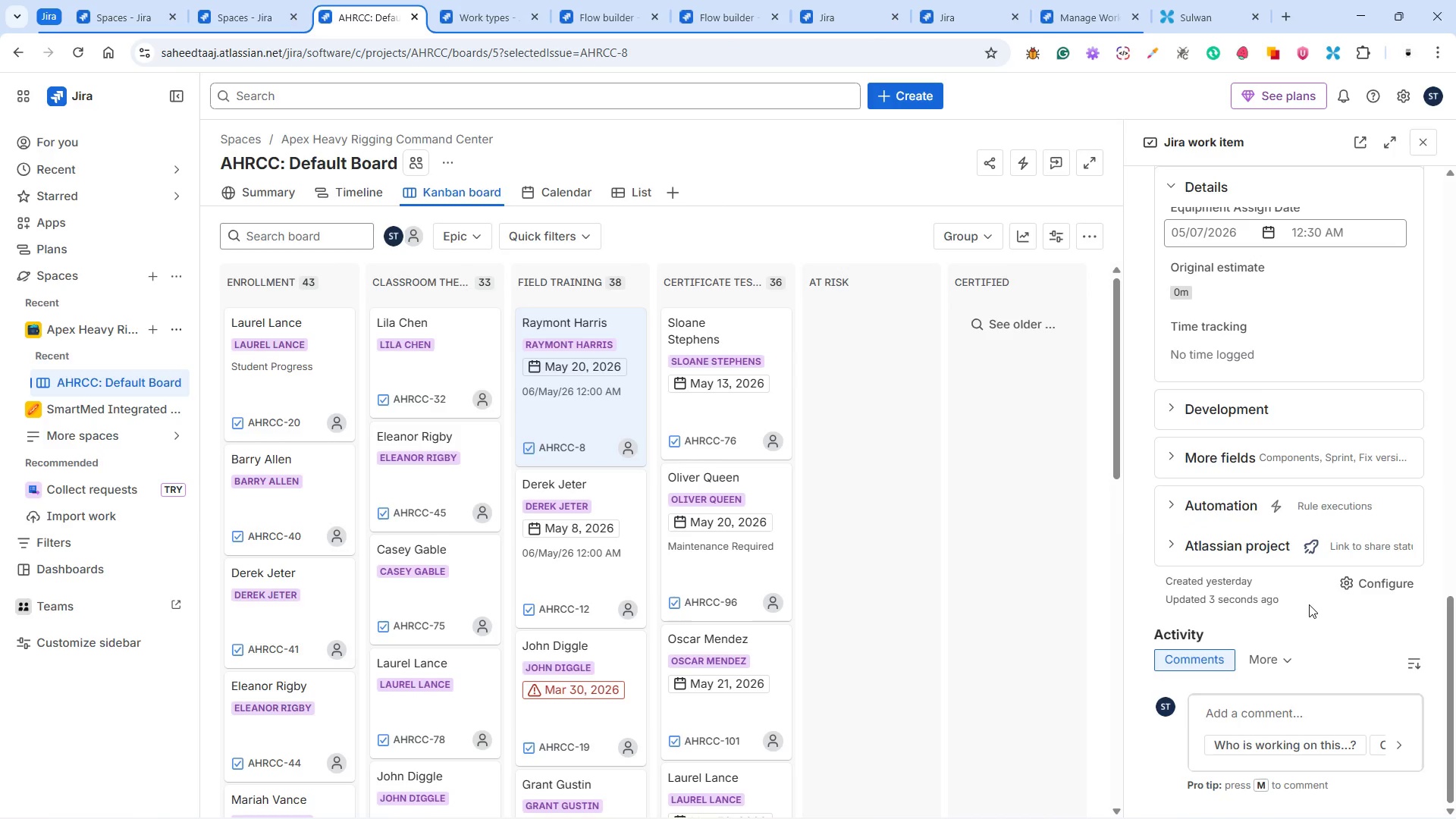 
scroll: coordinate [1309, 604], scroll_direction: up, amount: 12.0
 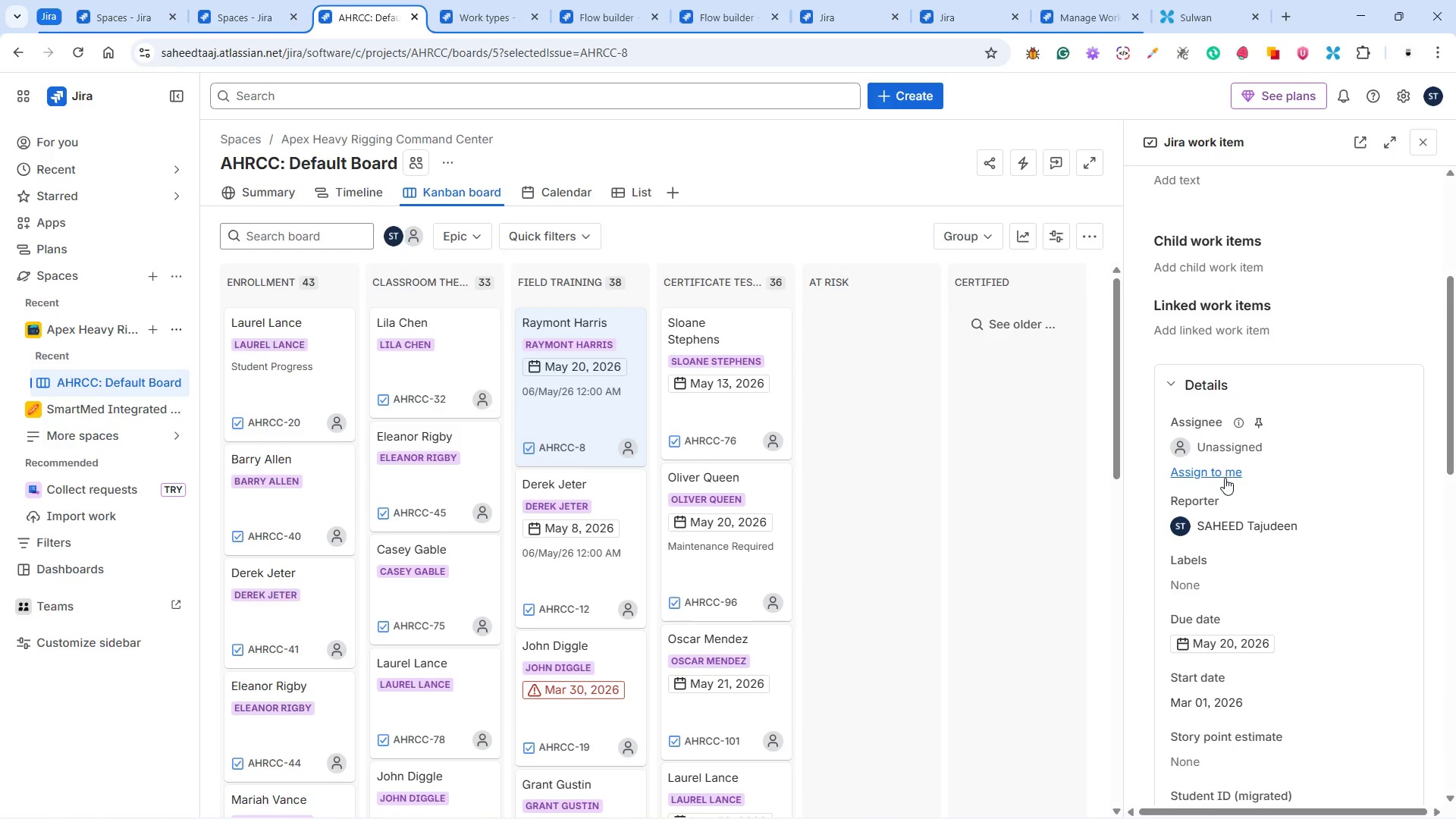 
wait(7.84)
 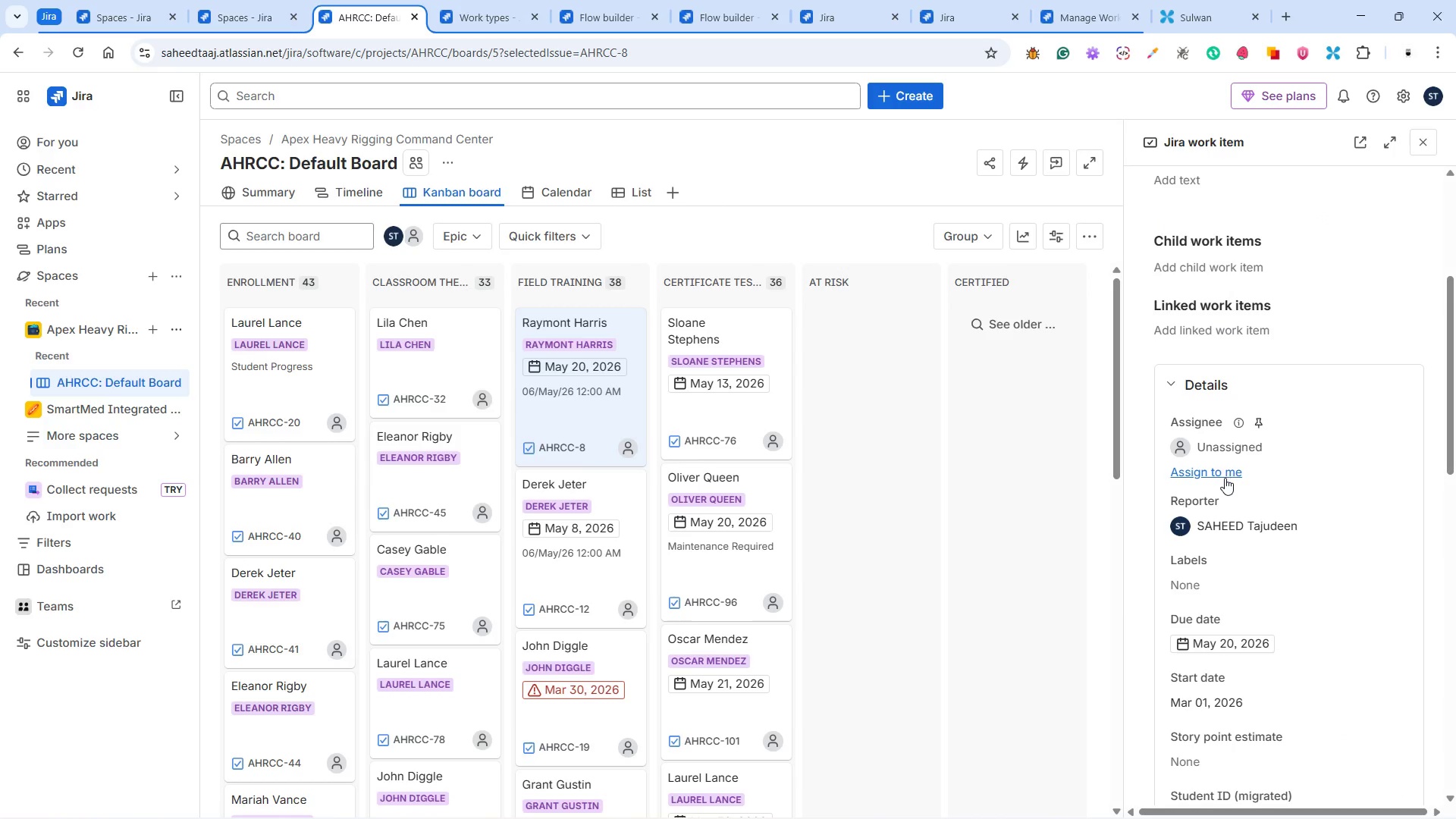 
left_click([729, 21])
 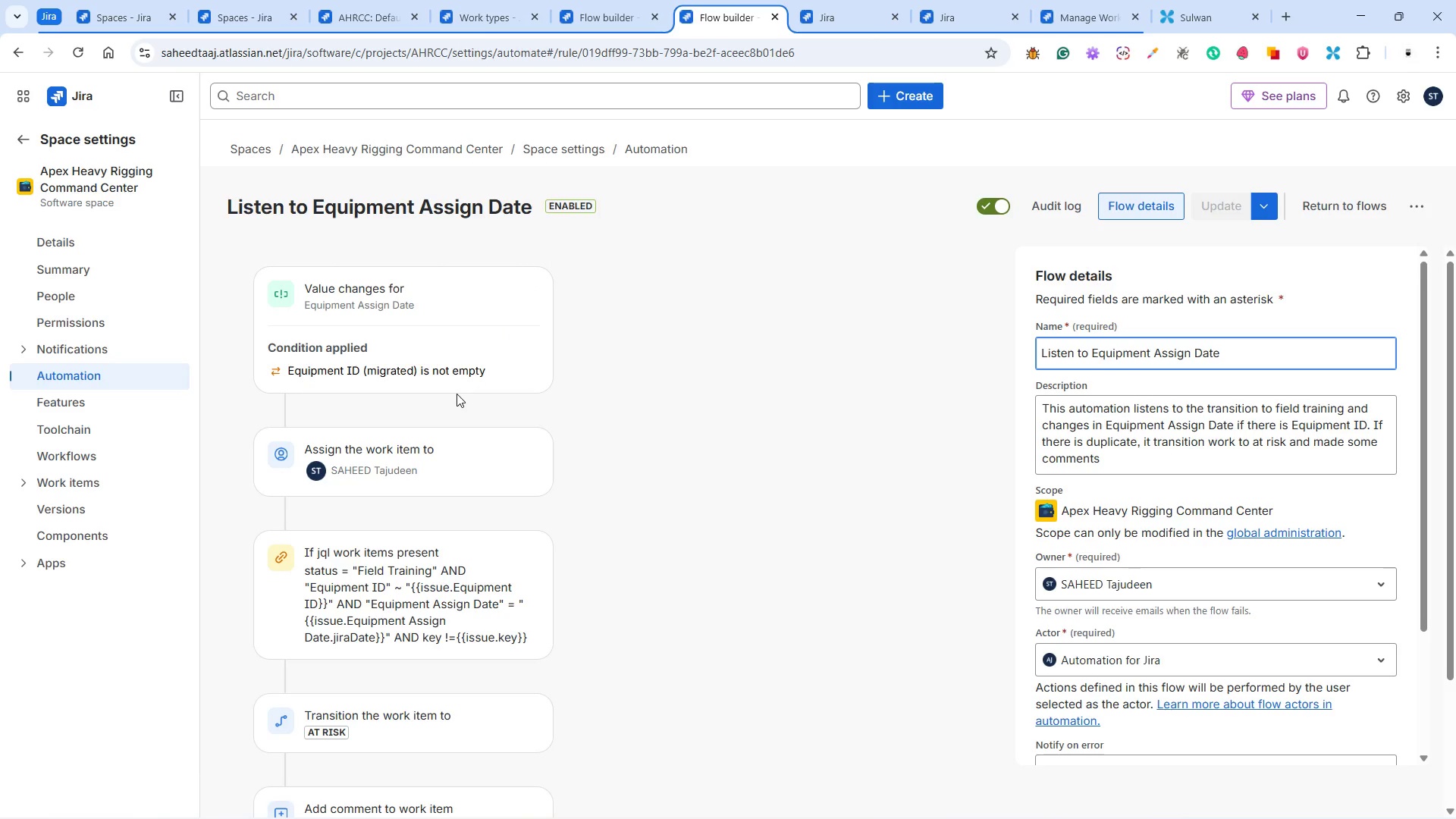 
wait(22.64)
 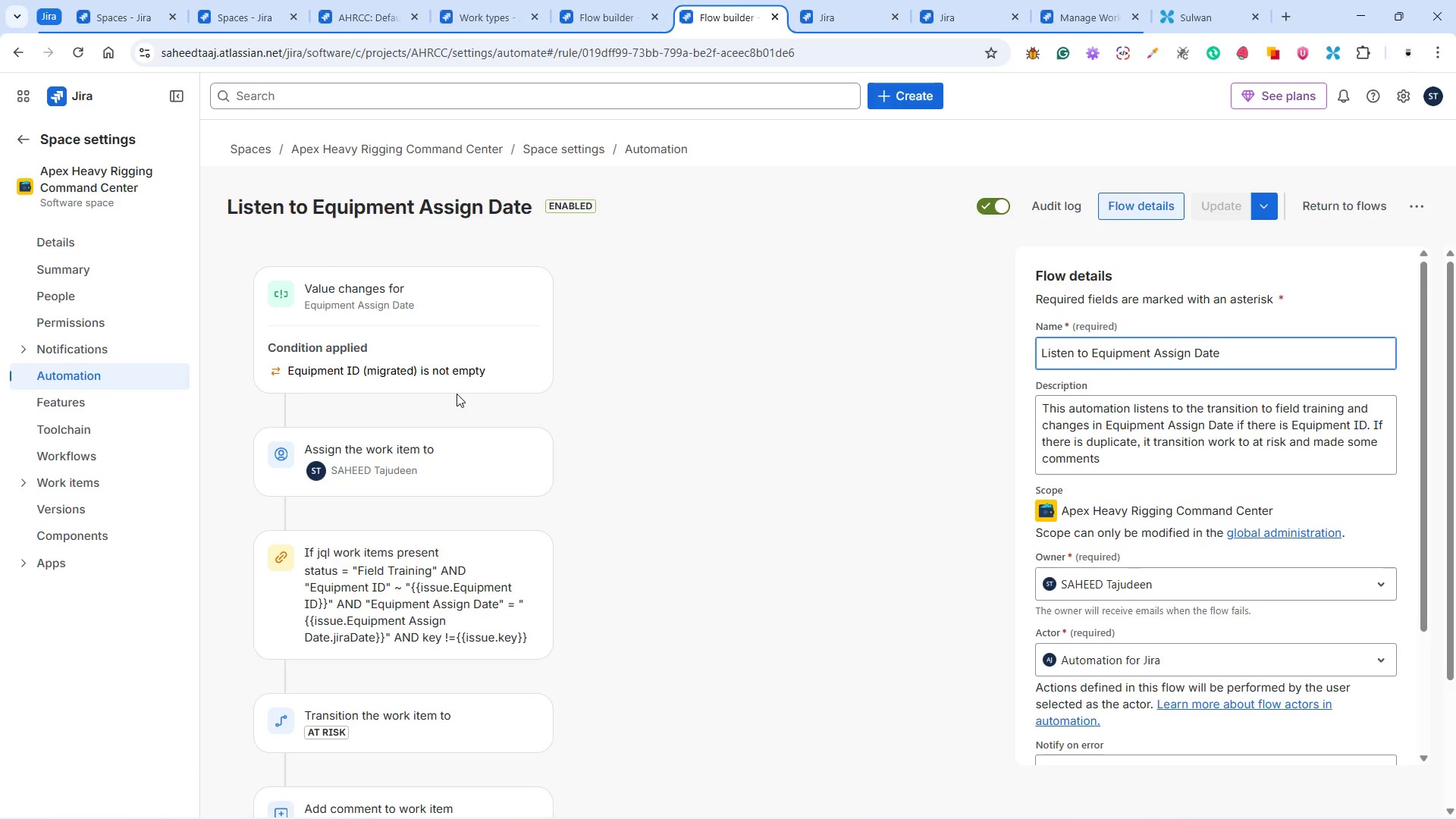 
left_click([474, 14])
 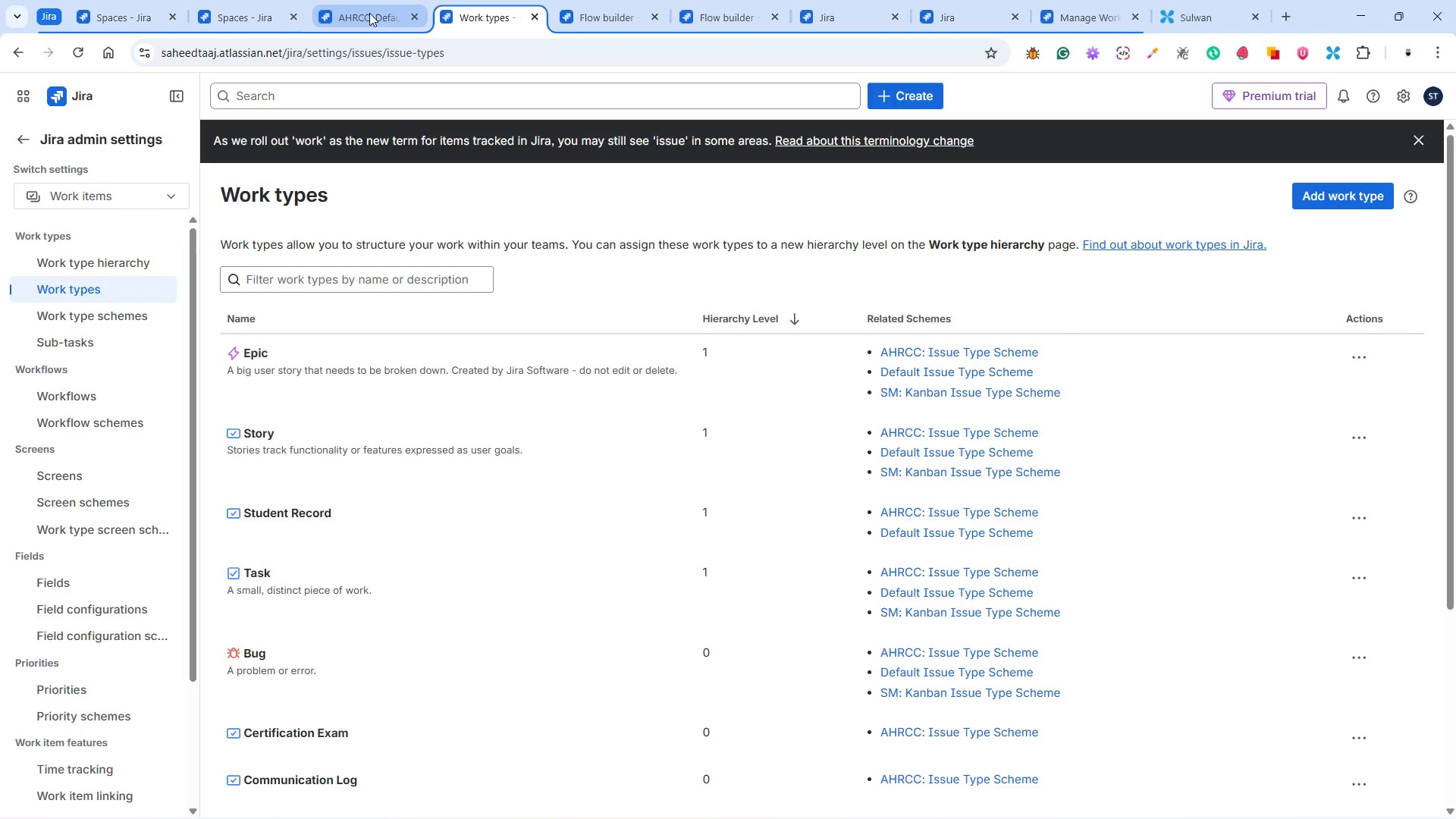 
left_click([356, 11])
 